 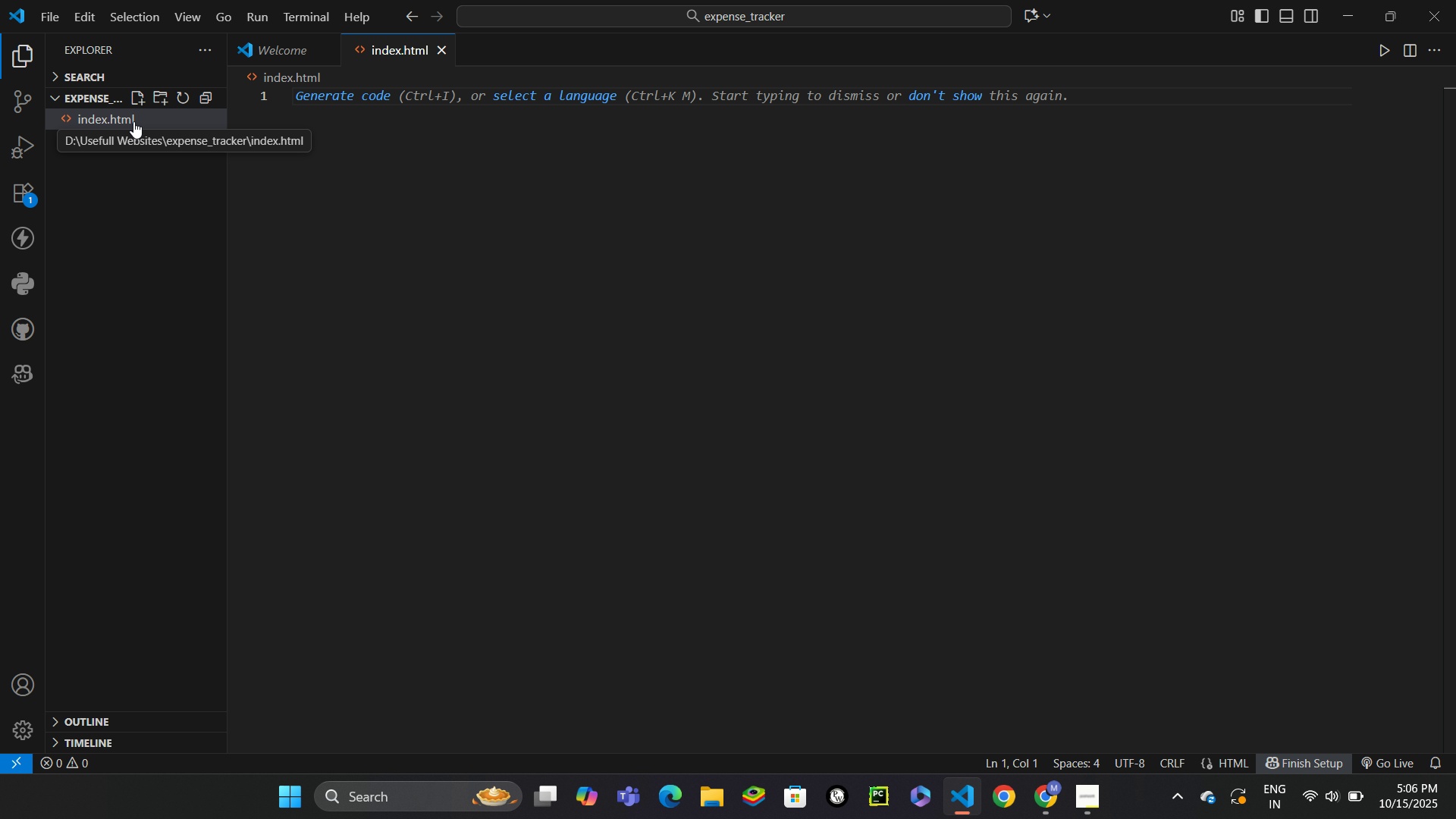 
key(Shift+ShiftLeft)
 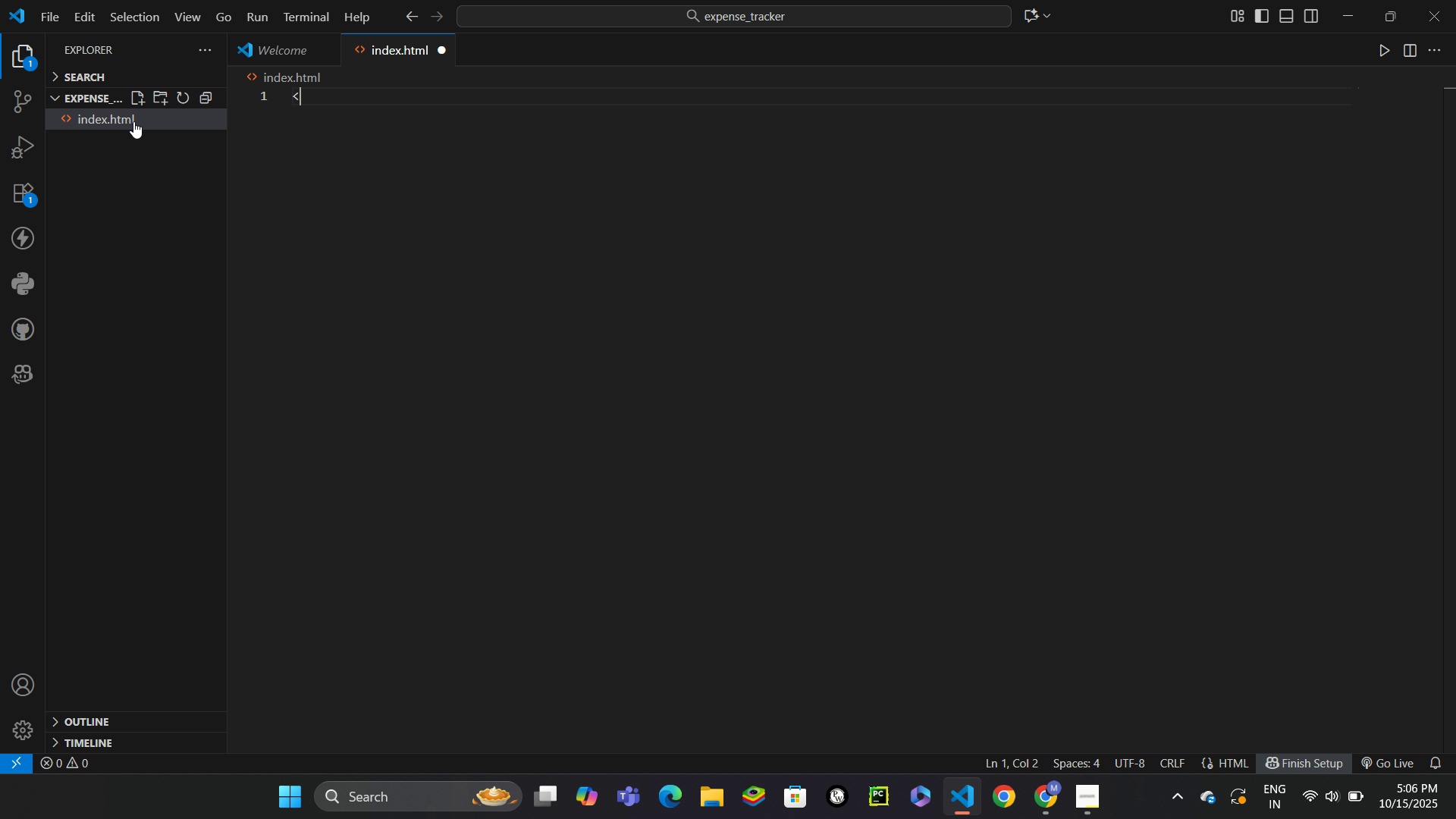 
key(Shift+Comma)
 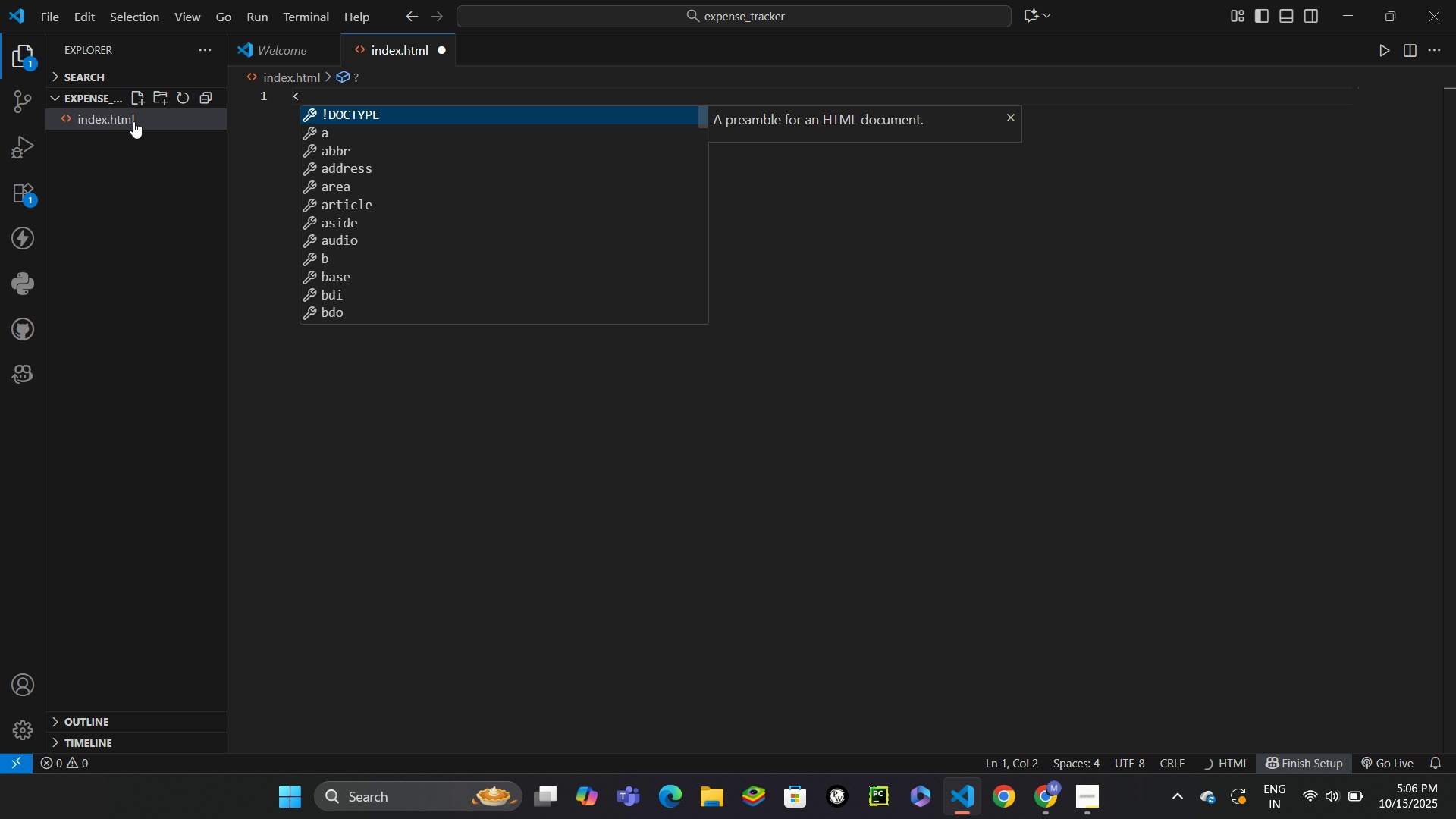 
key(Enter)
 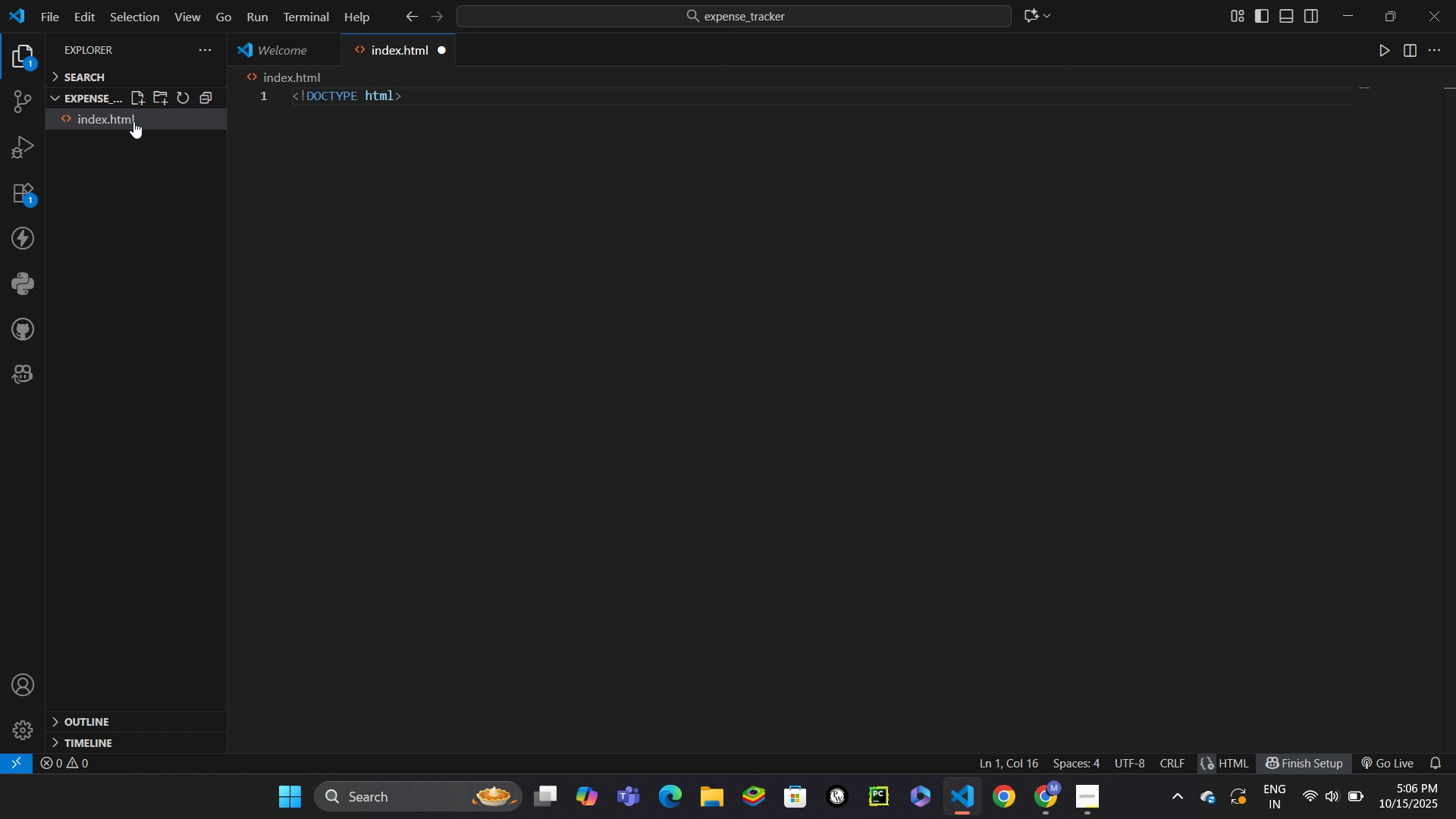 
key(Enter)
 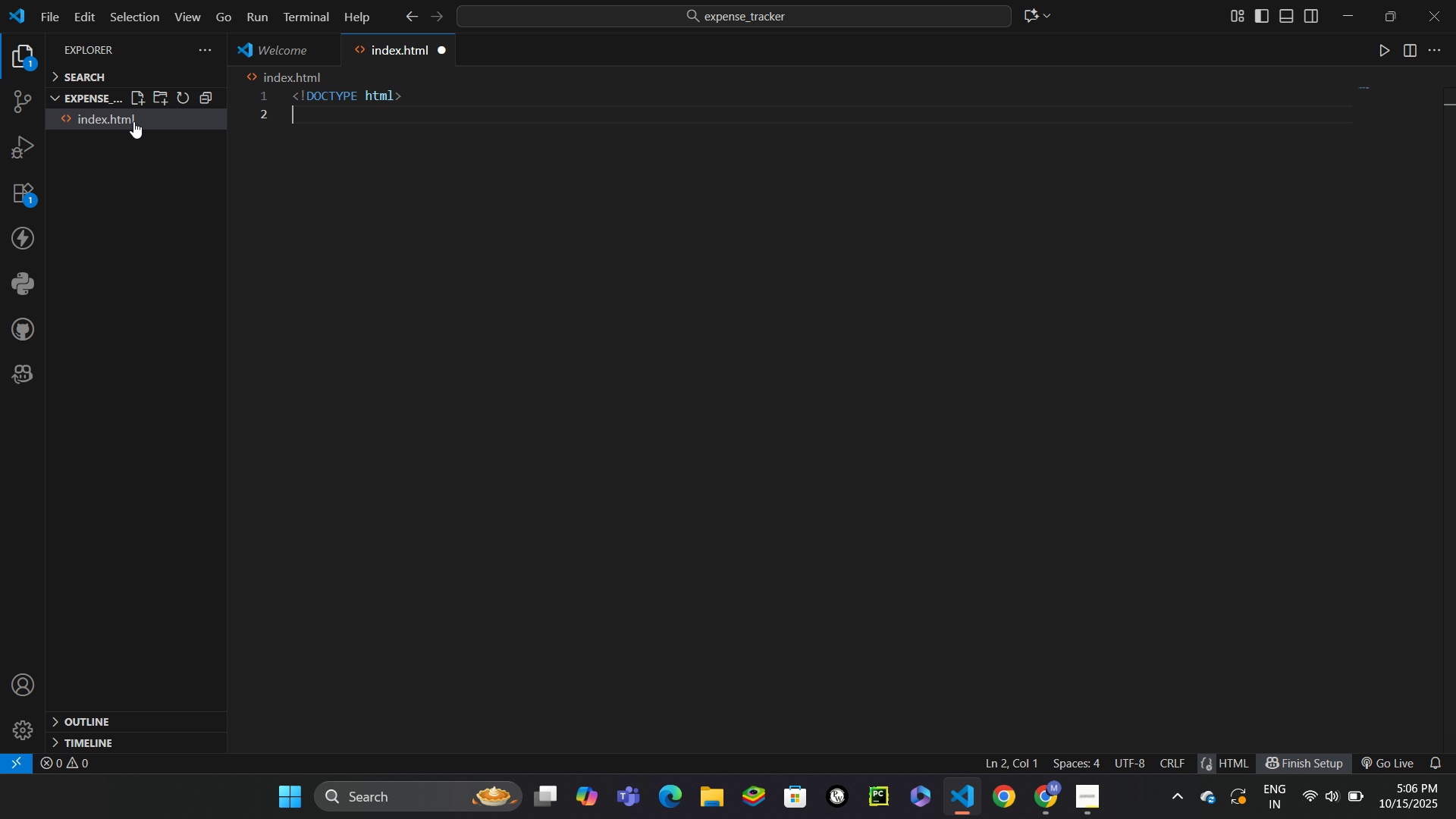 
type(htm)
 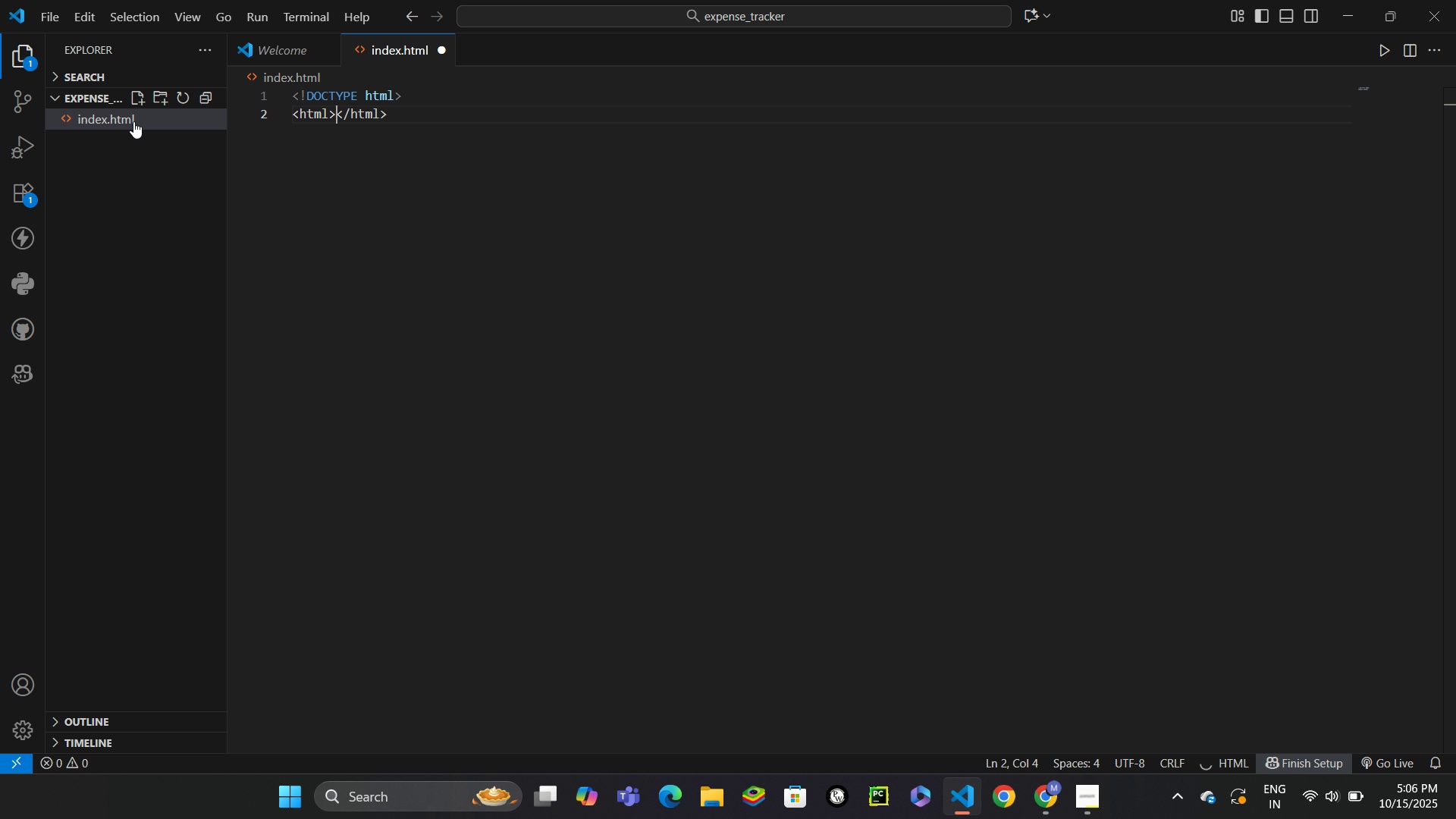 
key(Enter)
 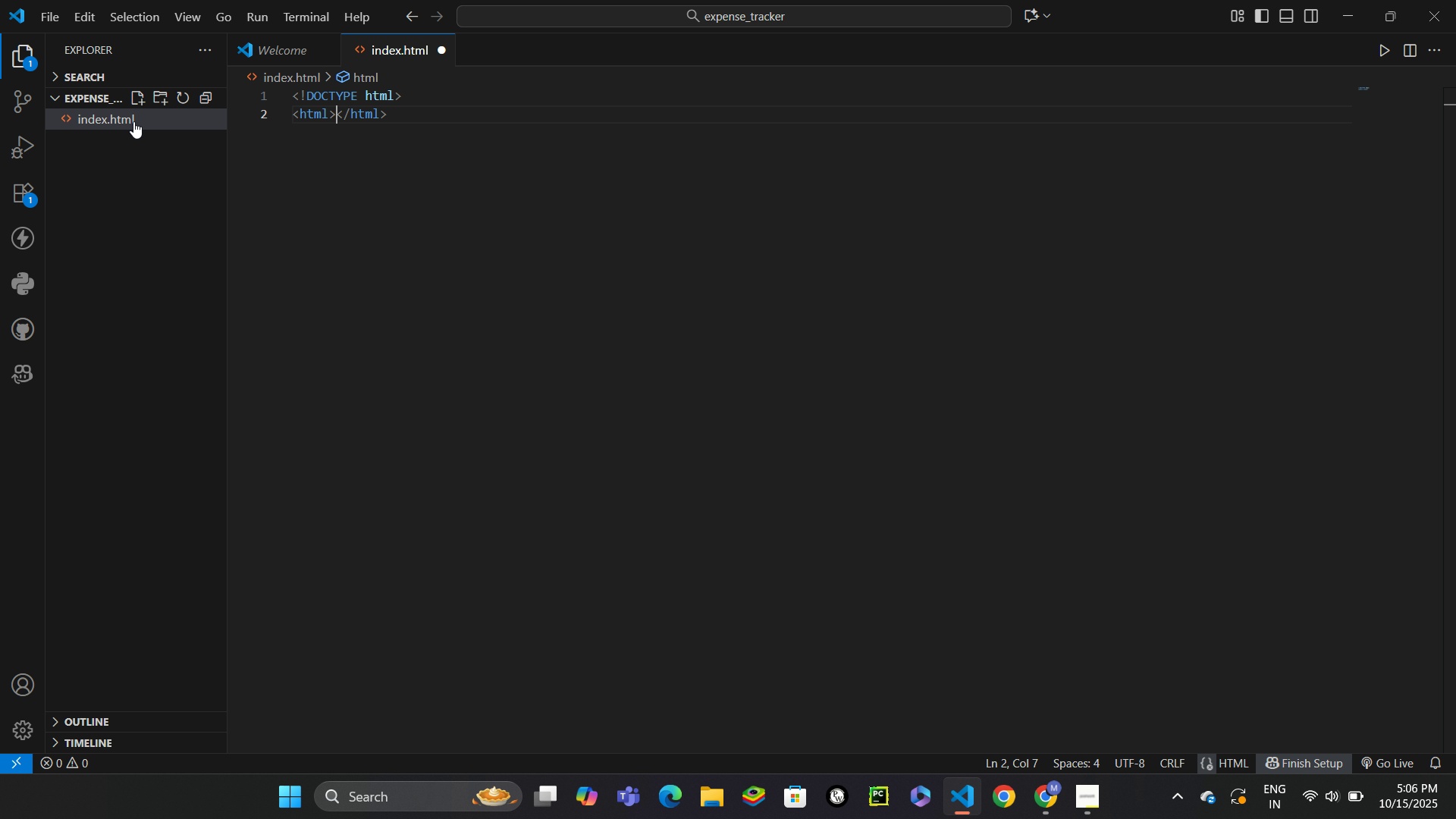 
key(Enter)
 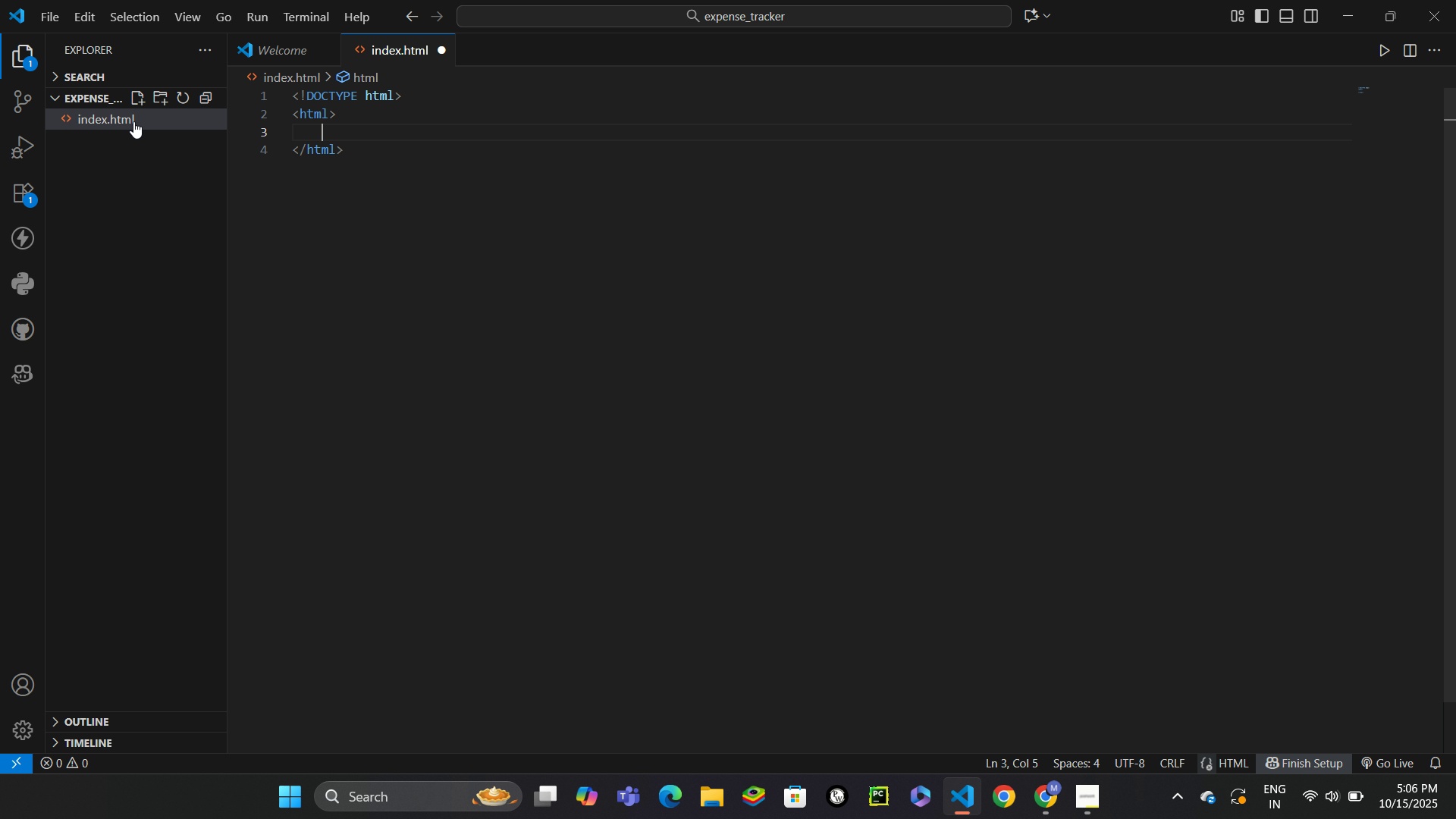 
key(ArrowUp)
 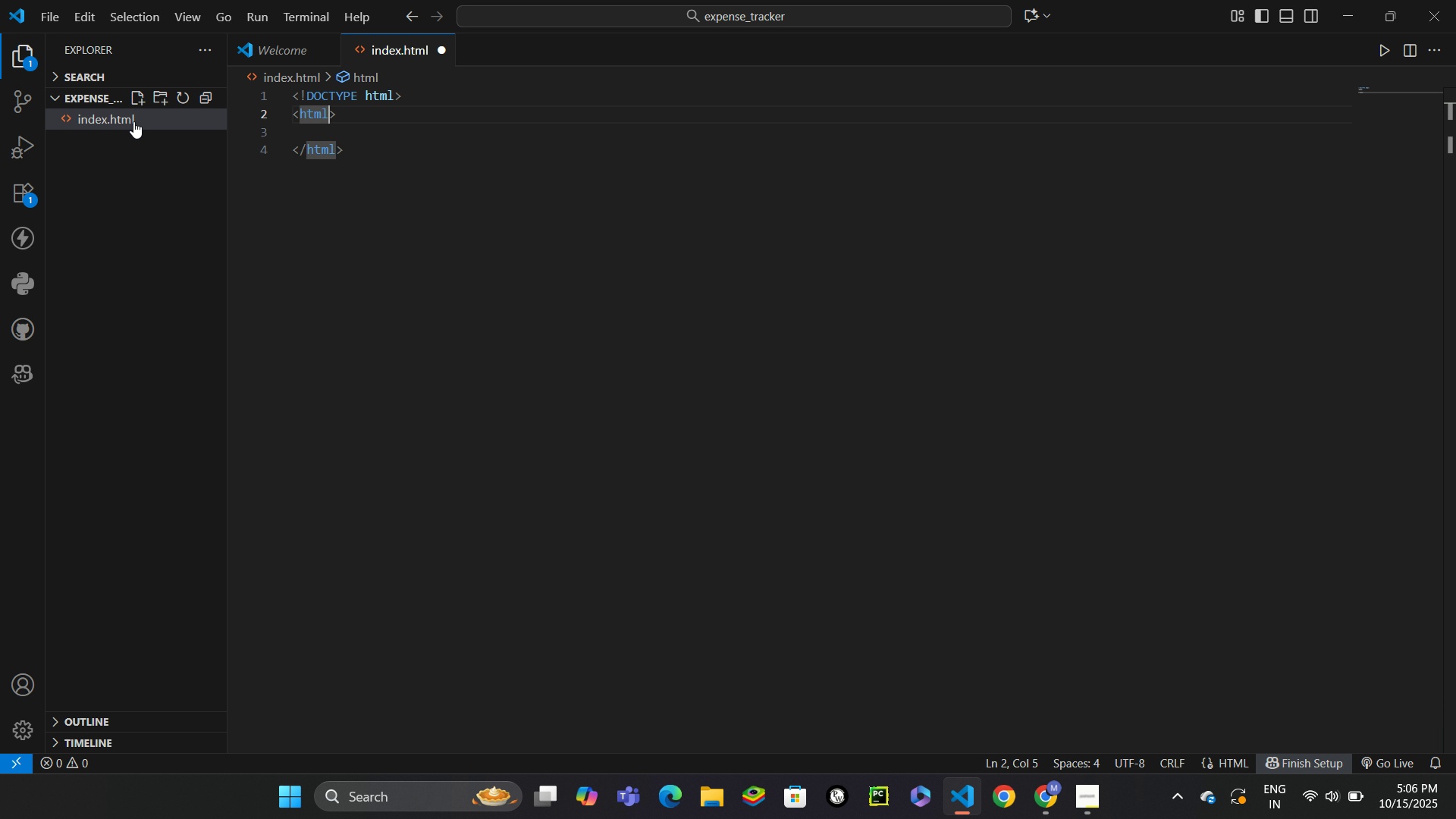 
key(ArrowRight)
 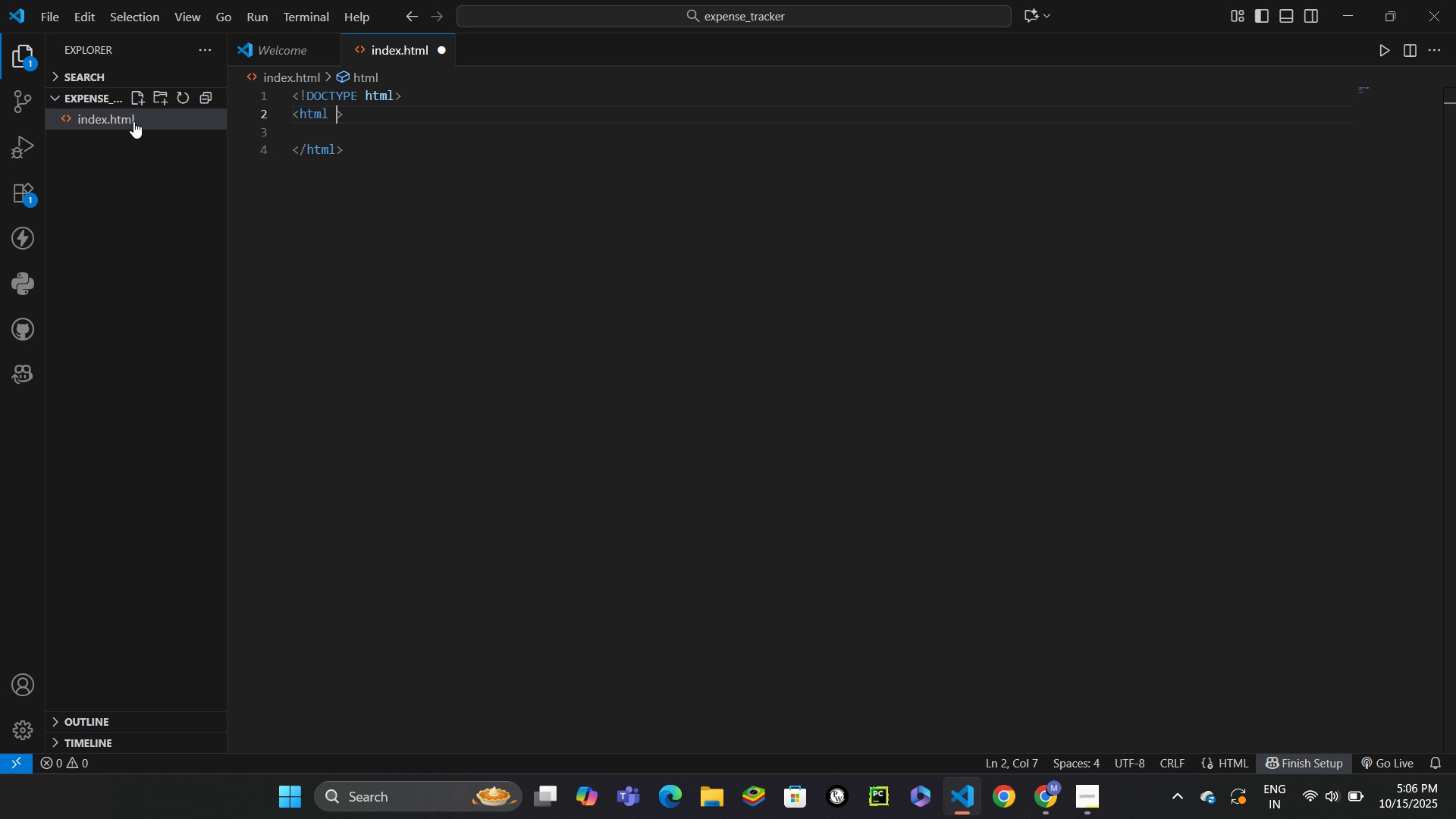 
type( lan)
 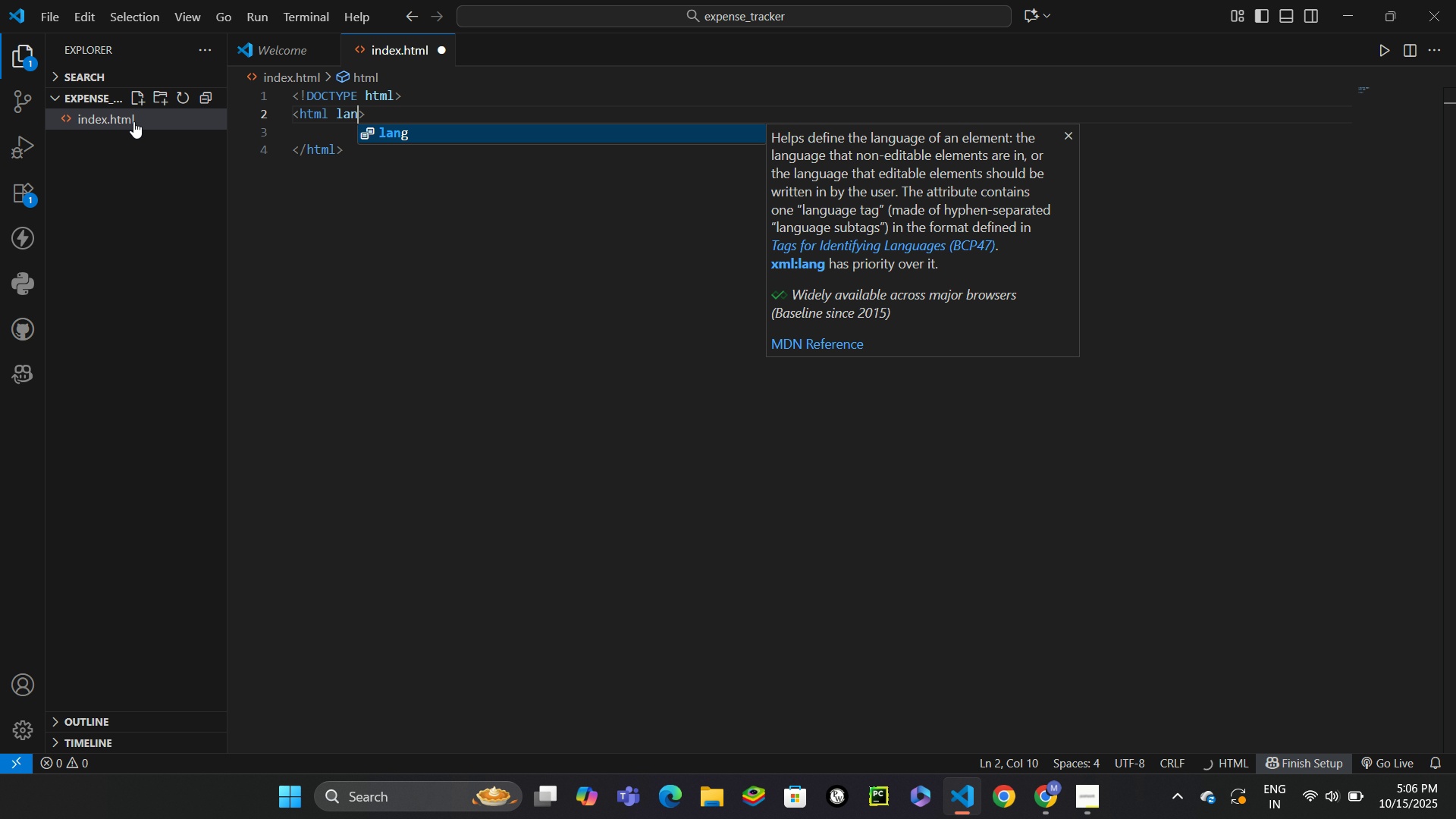 
key(Enter)
 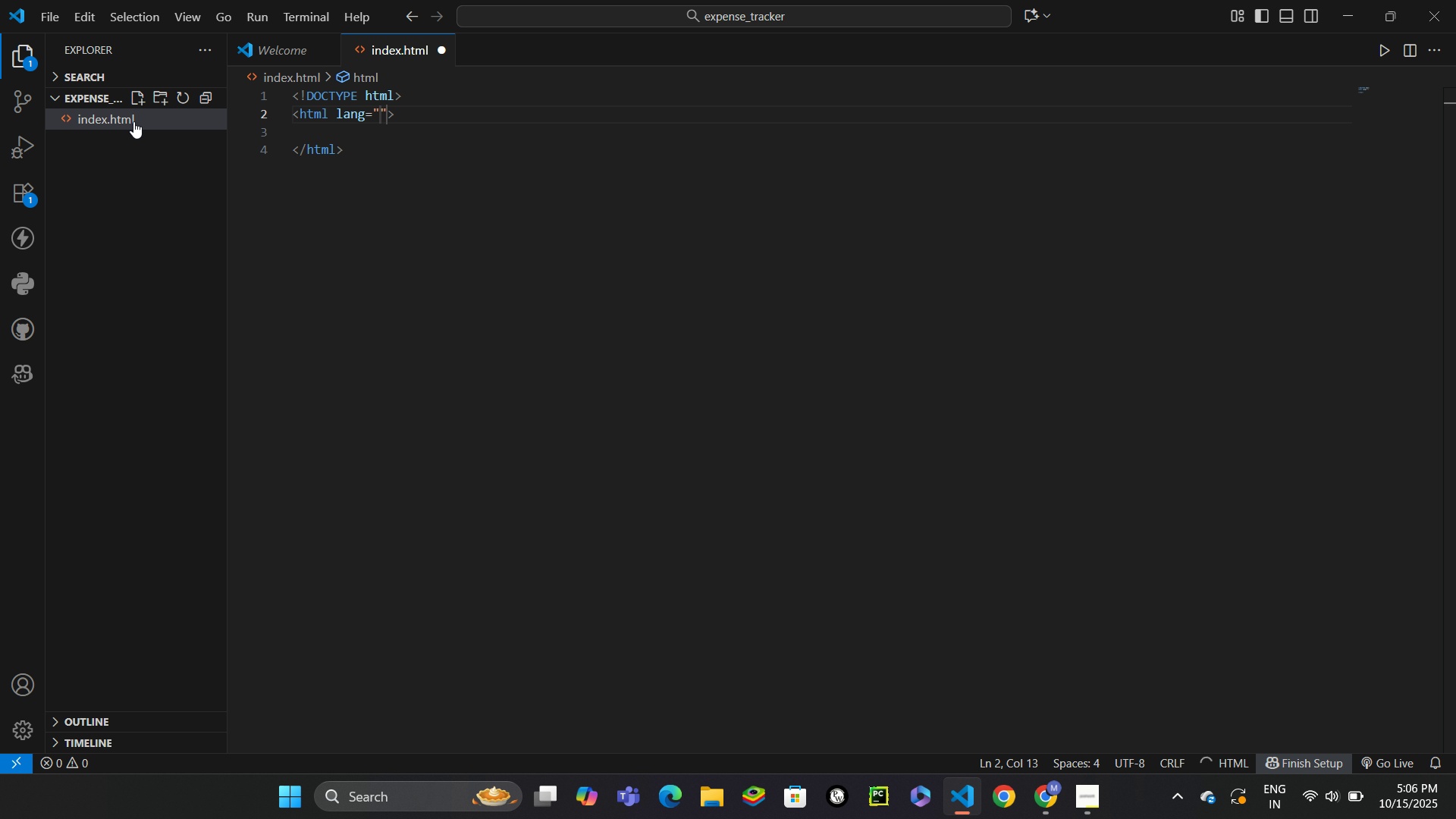 
type(en)
 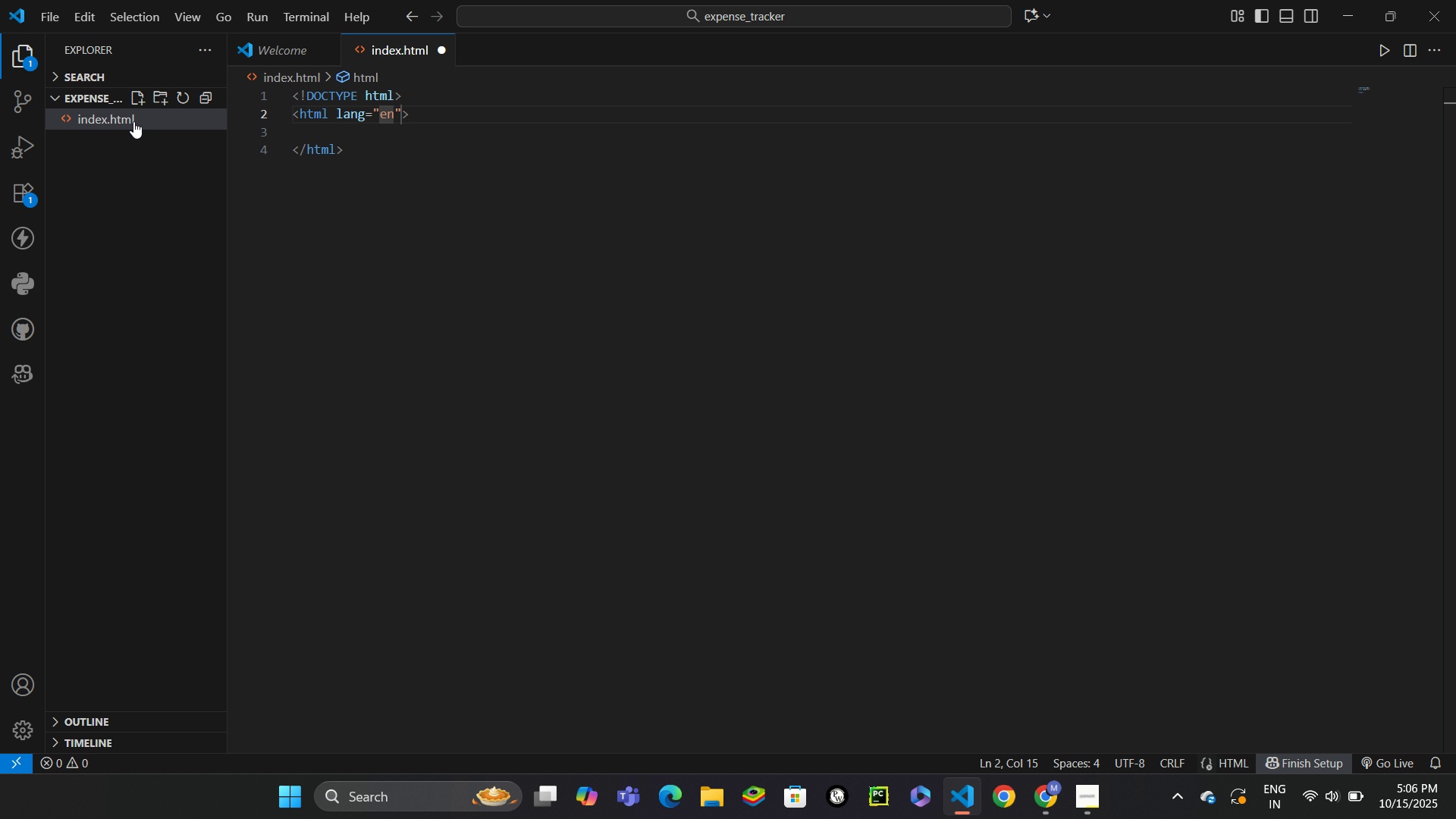 
key(ArrowDown)
 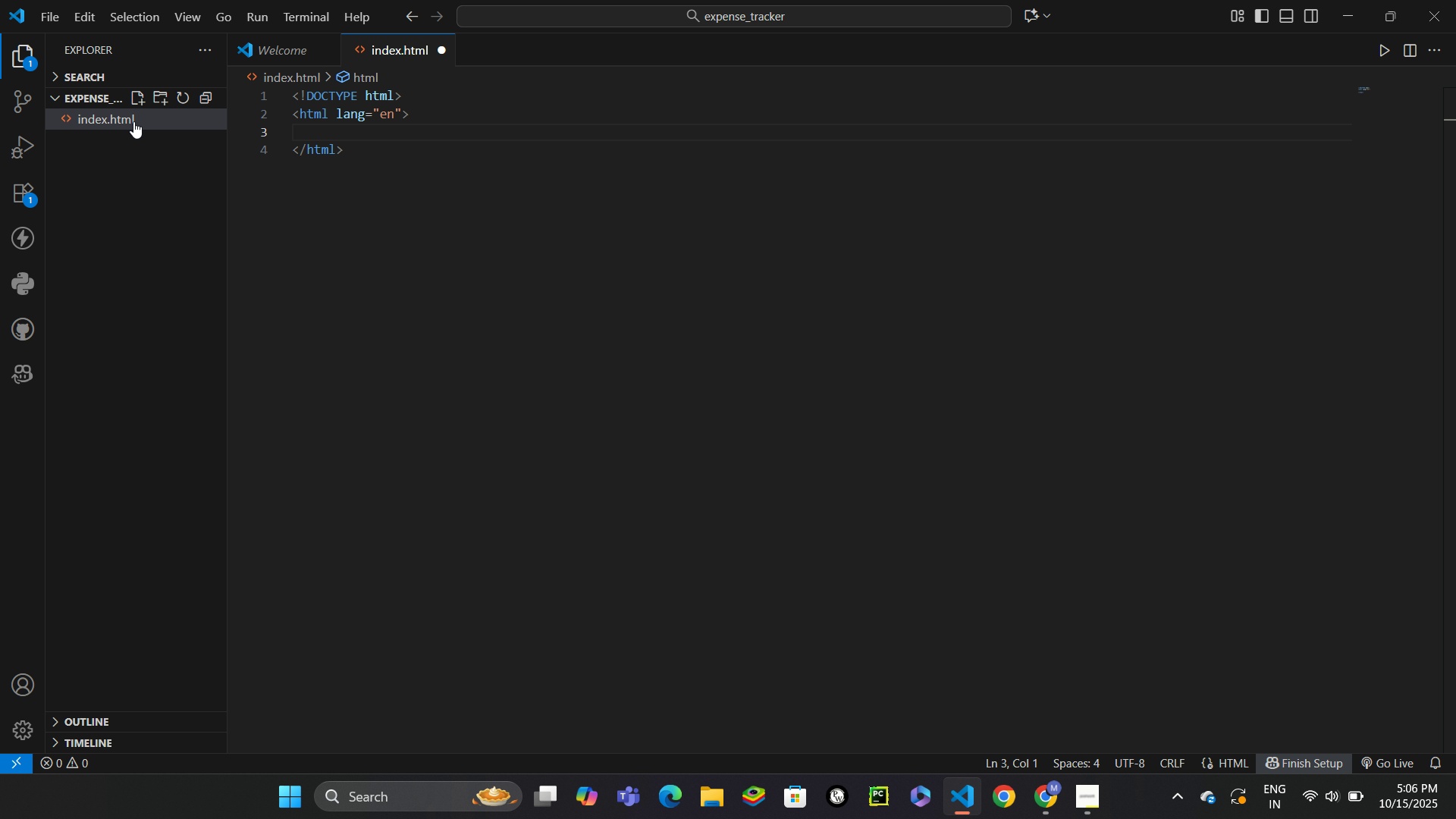 
key(Backspace)
 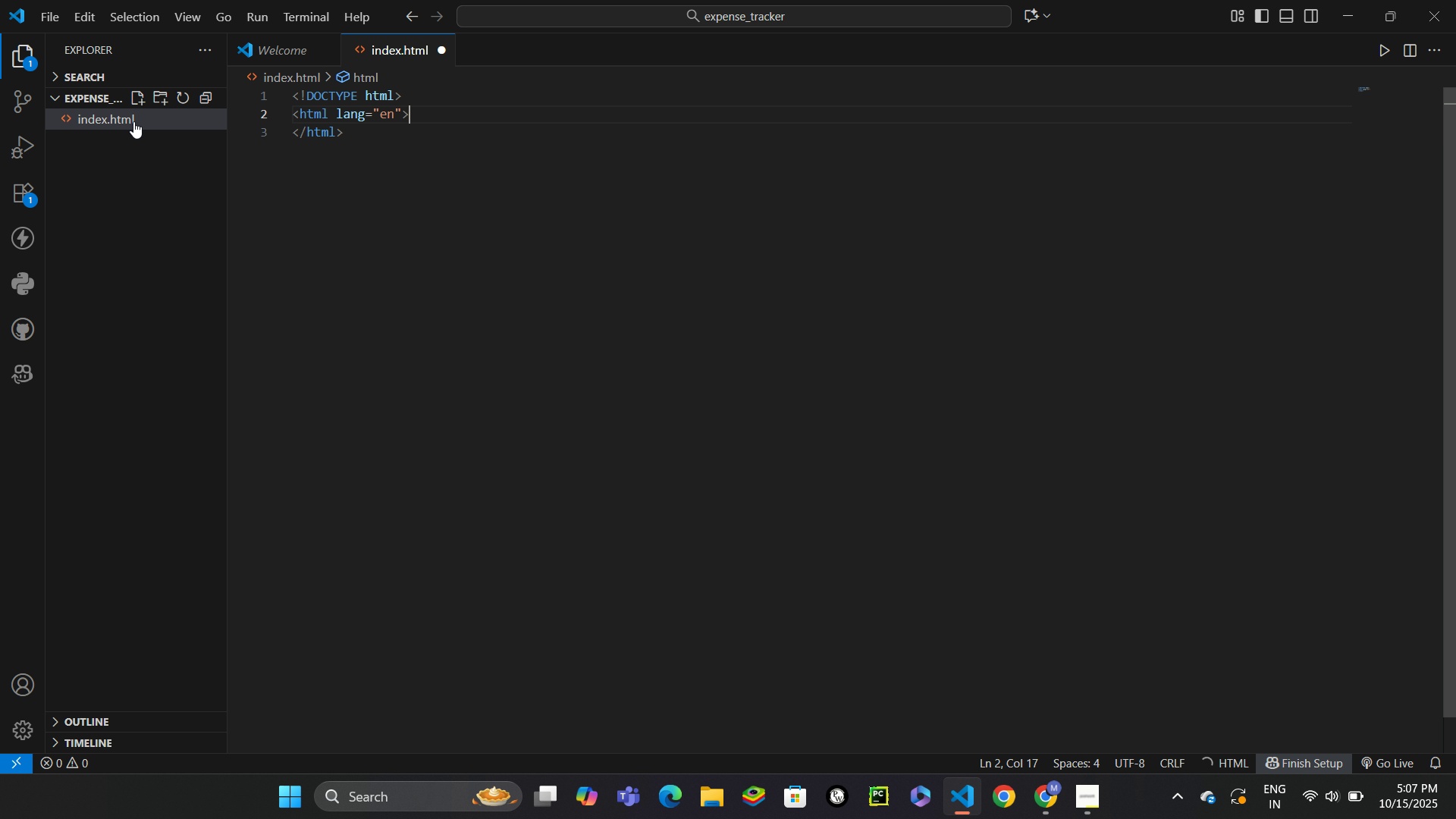 
key(Control+ControlLeft)
 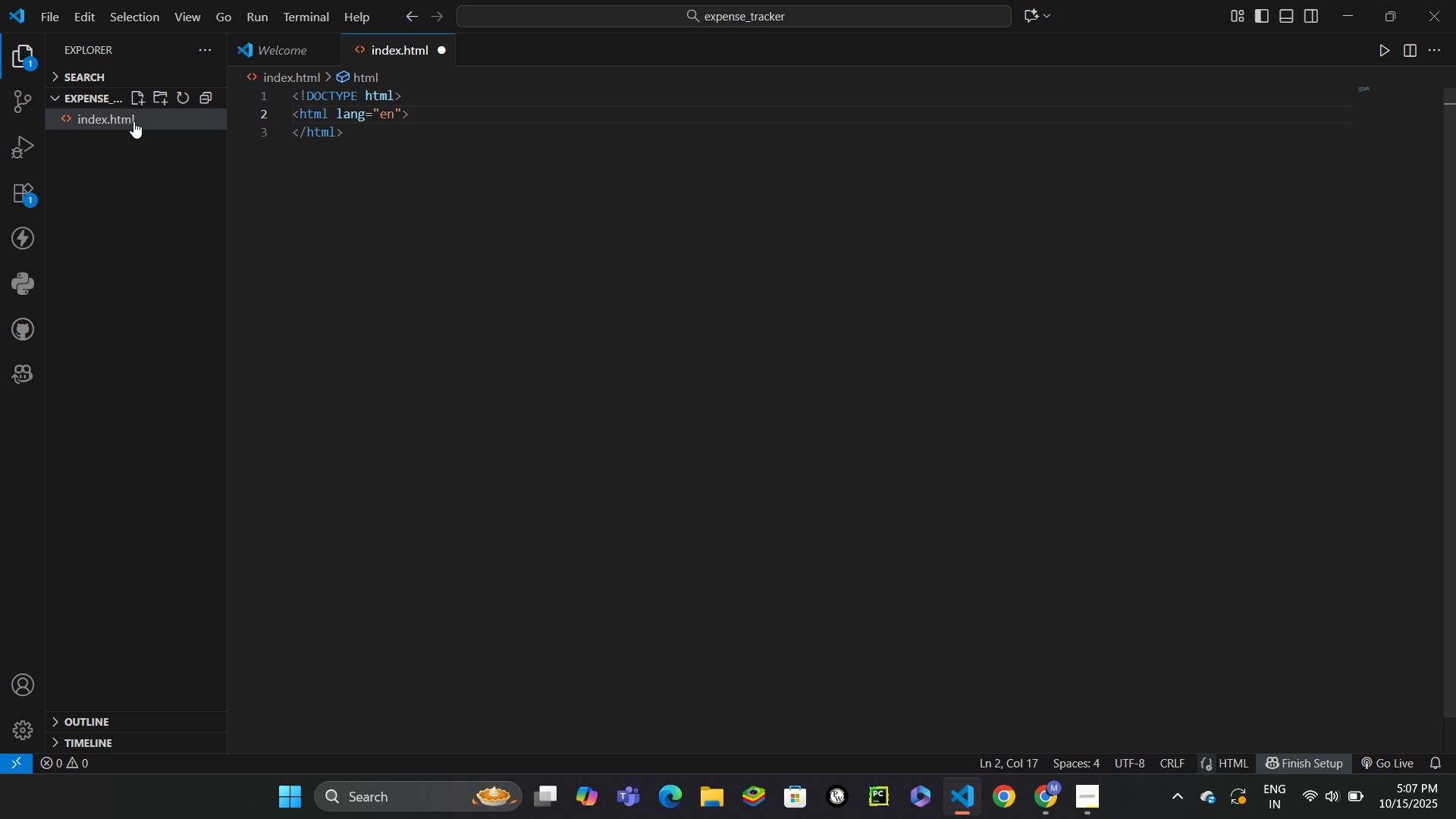 
key(Control+ControlLeft)
 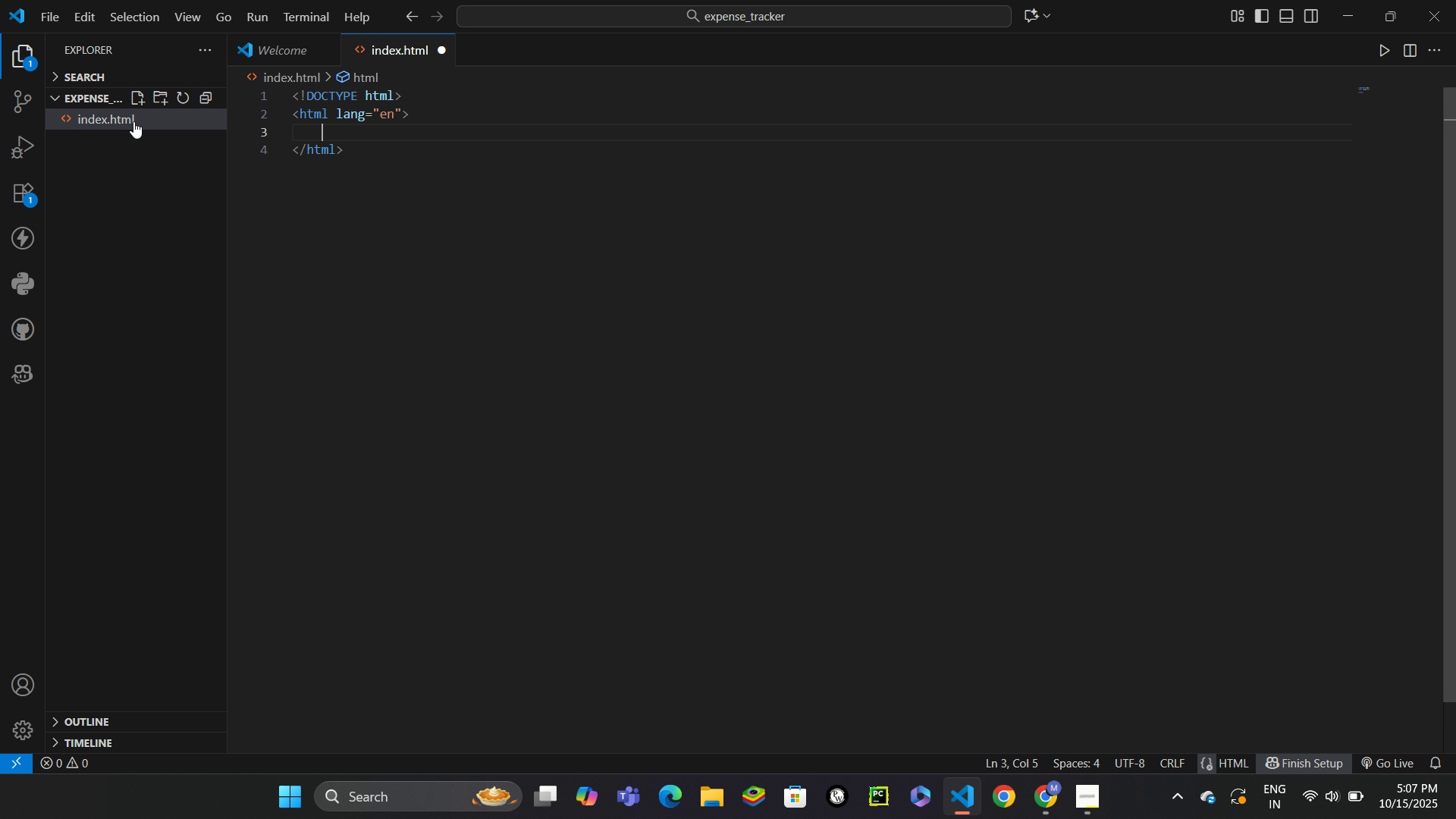 
key(Enter)
 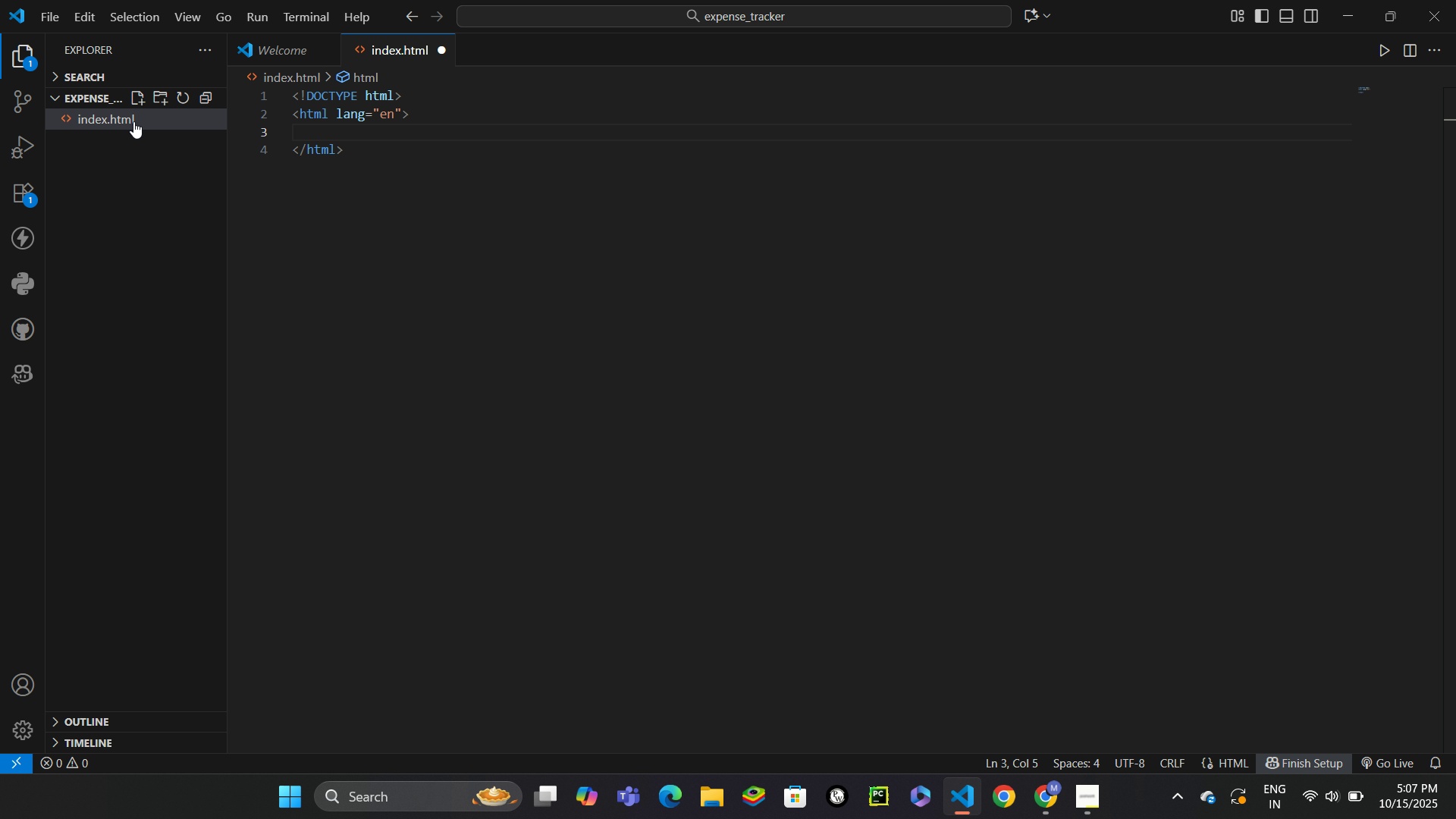 
type(<he)
 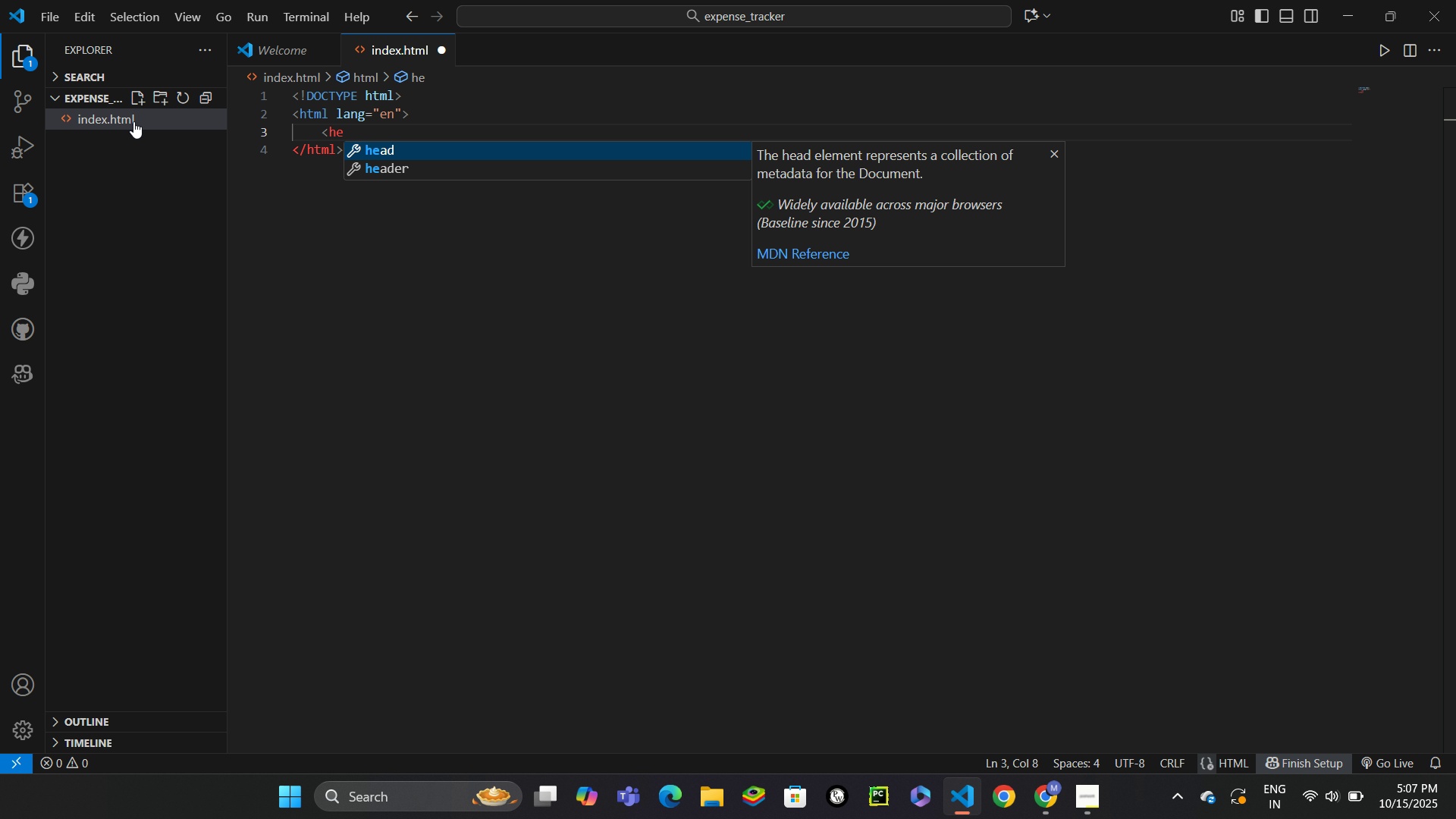 
key(Enter)
 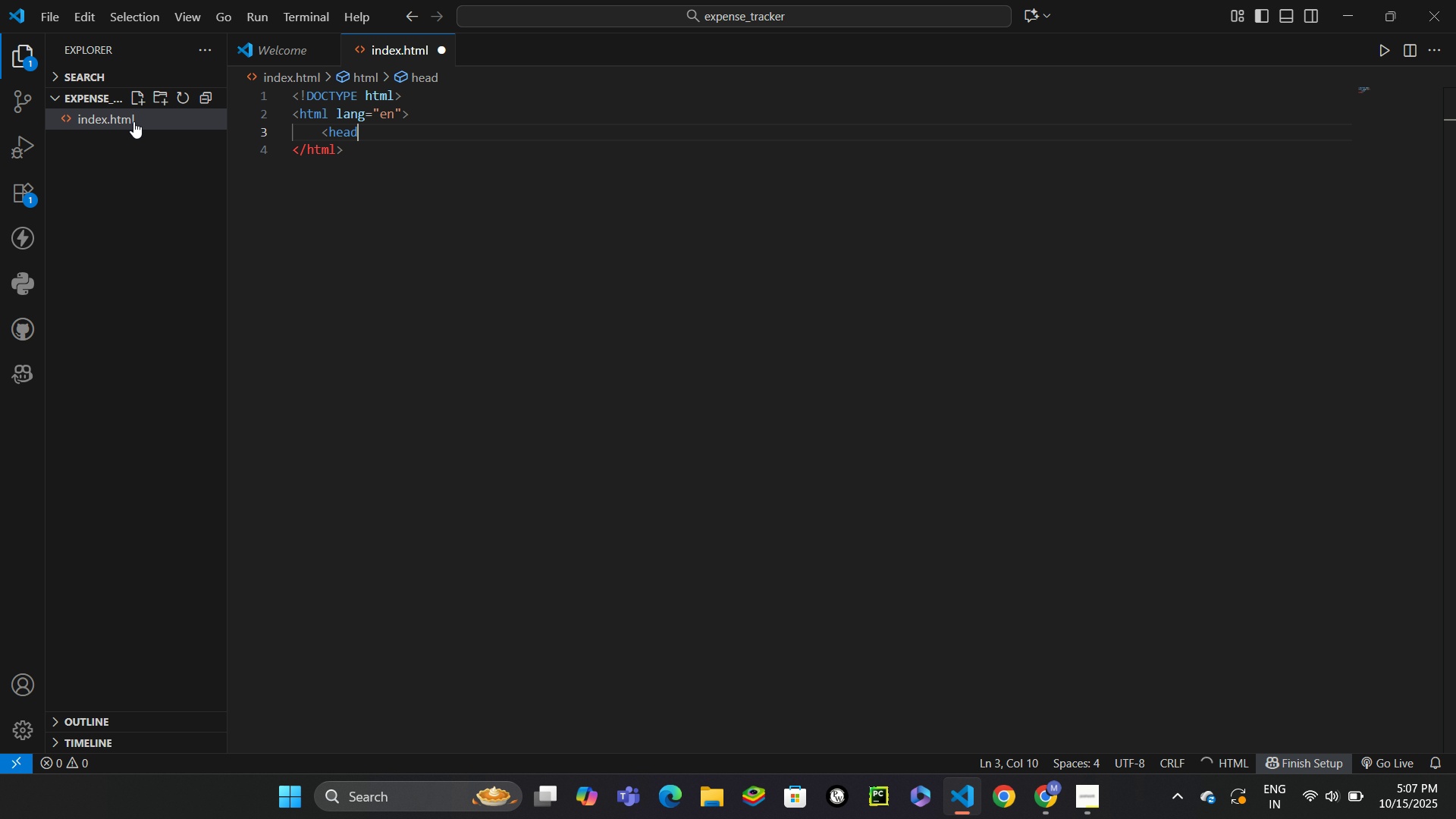 
key(Shift+Period)
 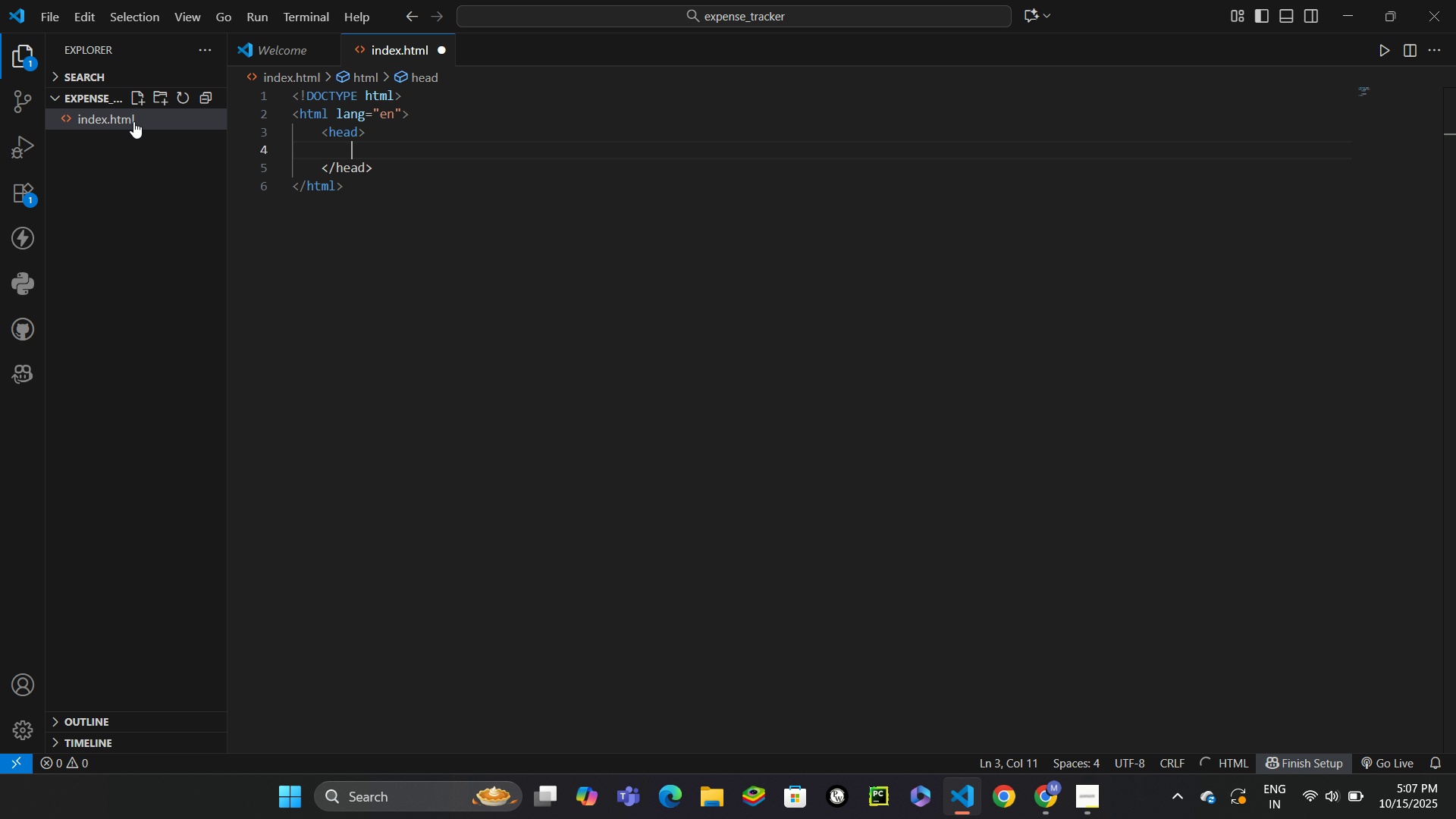 
key(Enter)
 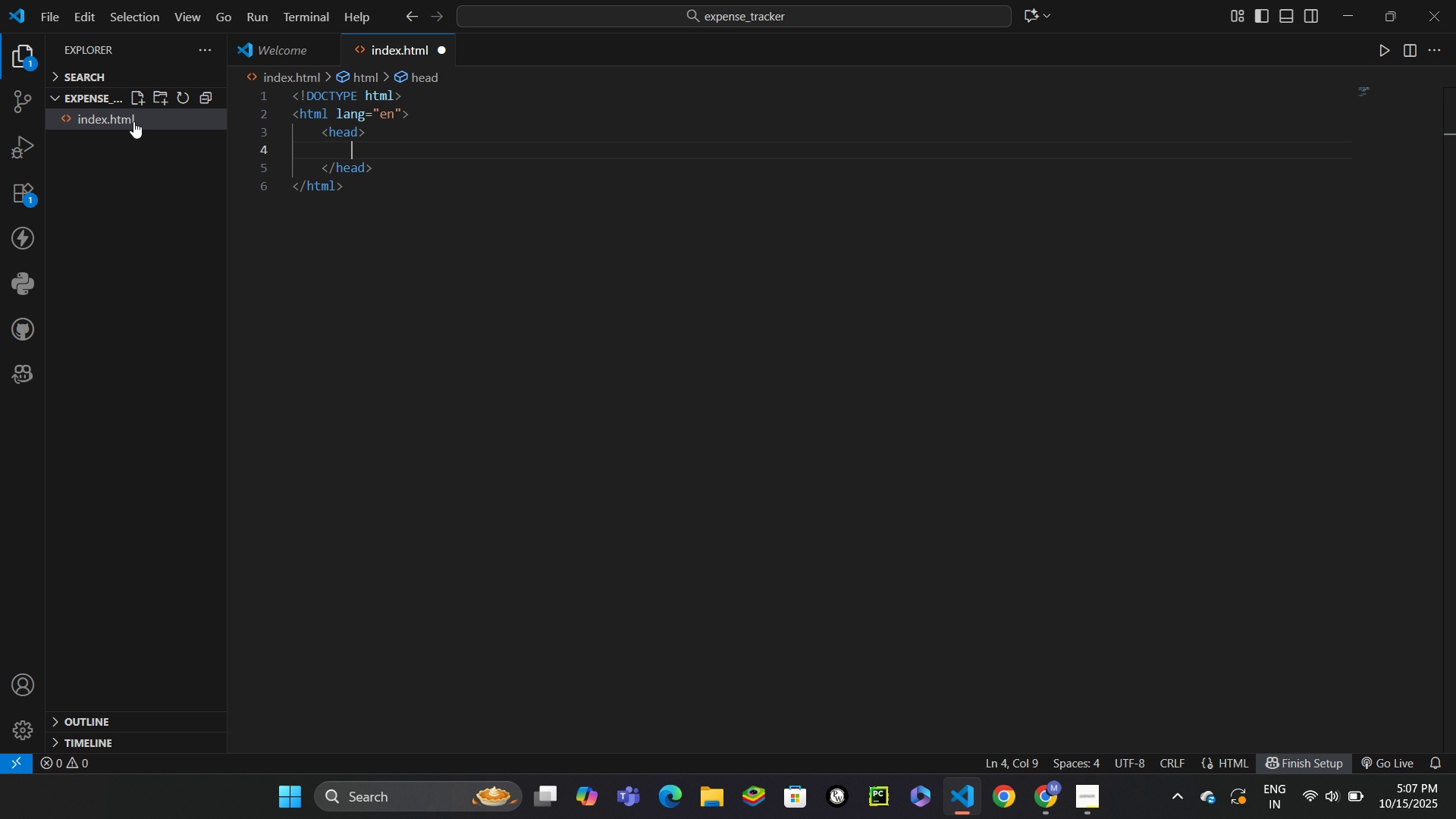 
type(<meta char)
 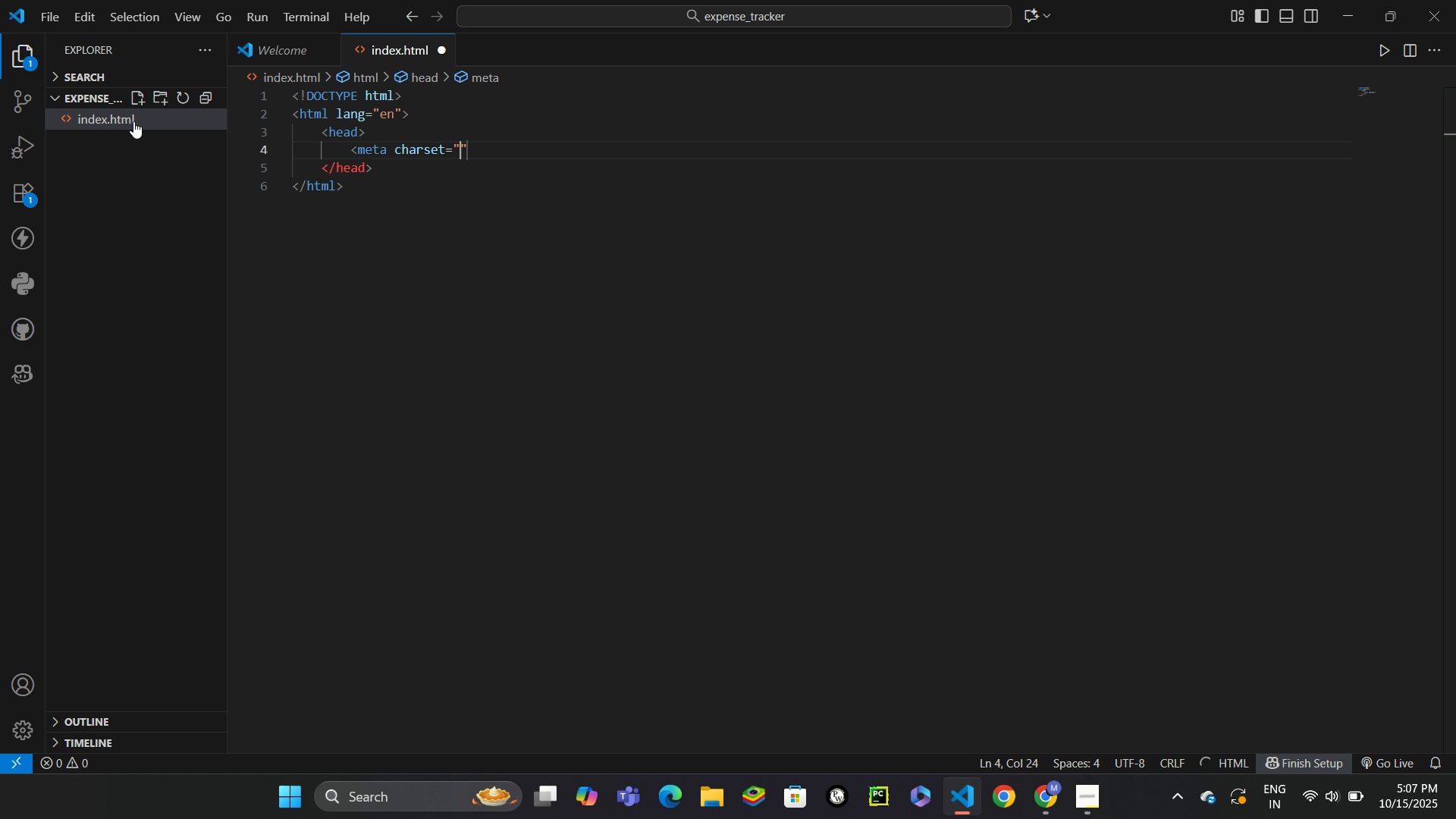 
key(Enter)
 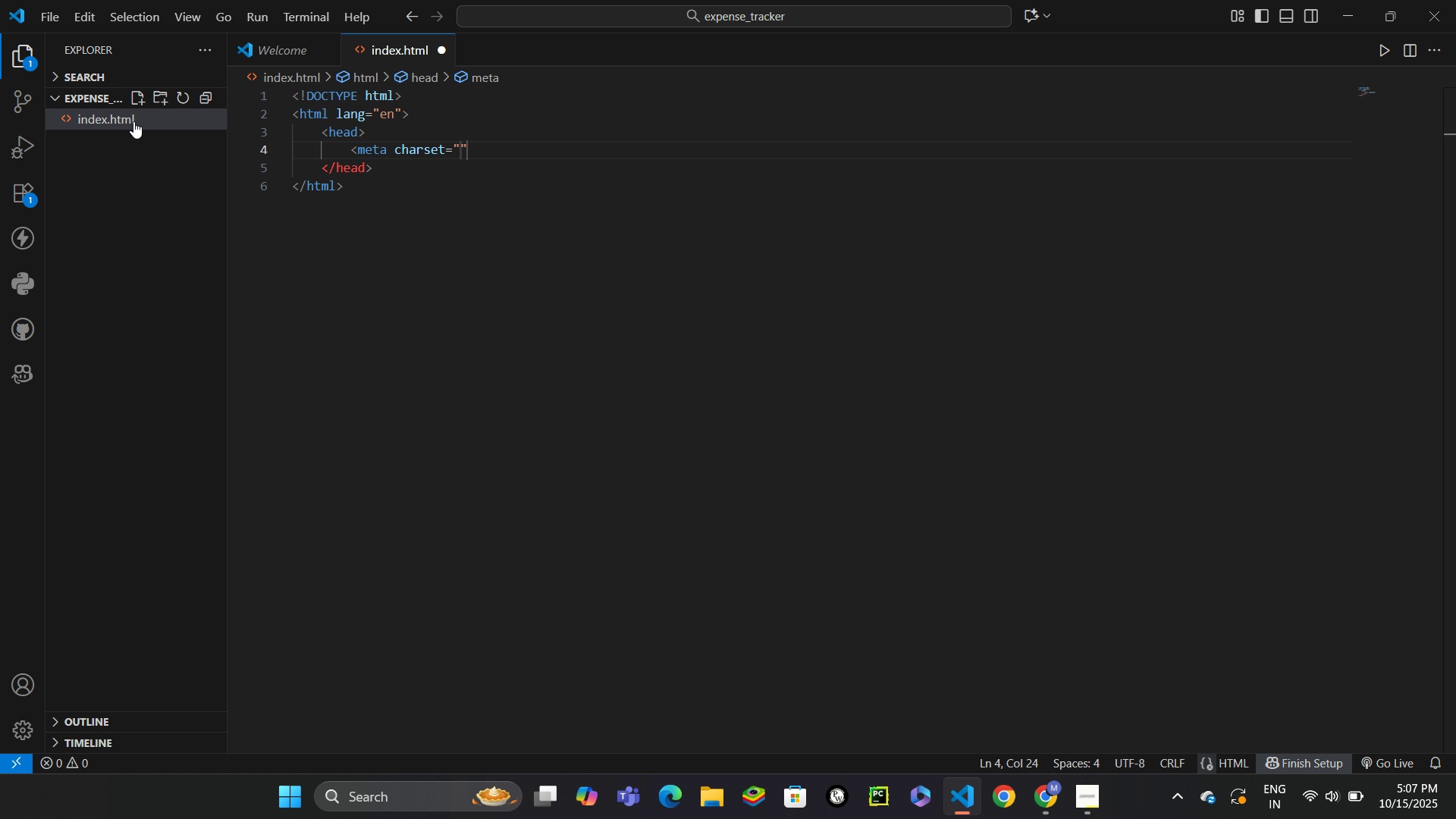 
type(en)
 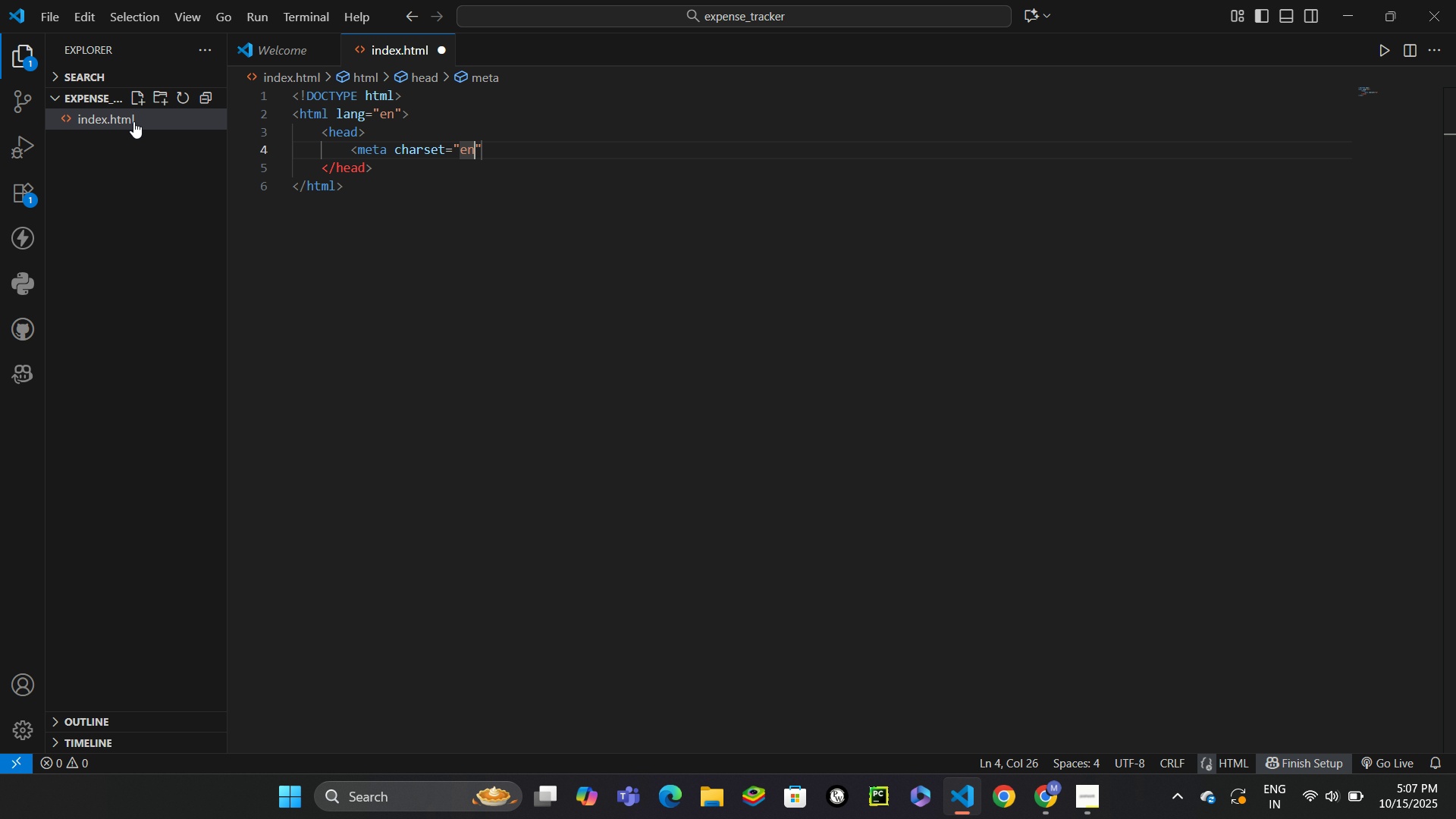 
key(ArrowRight)
 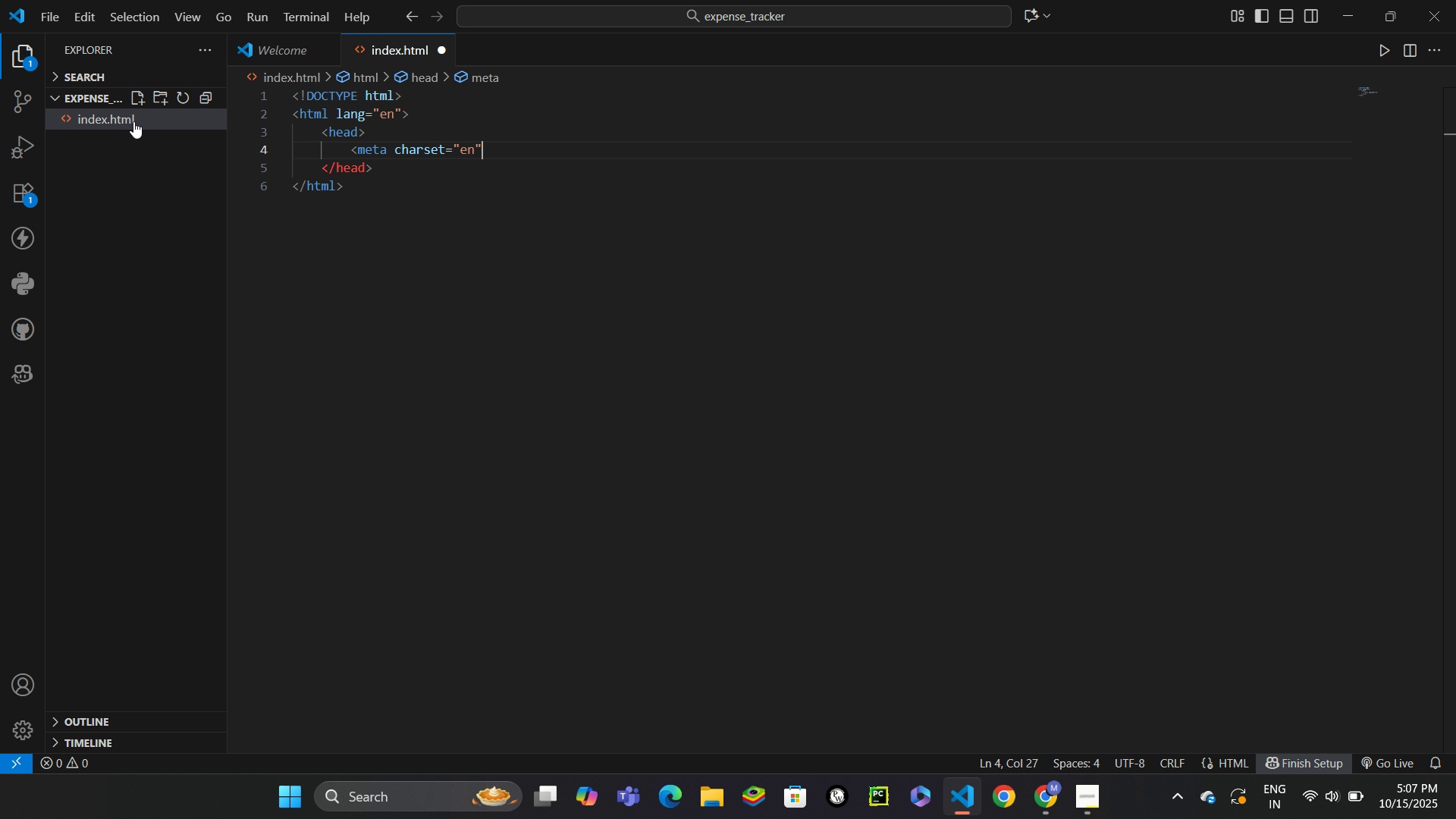 
key(Shift+Period)
 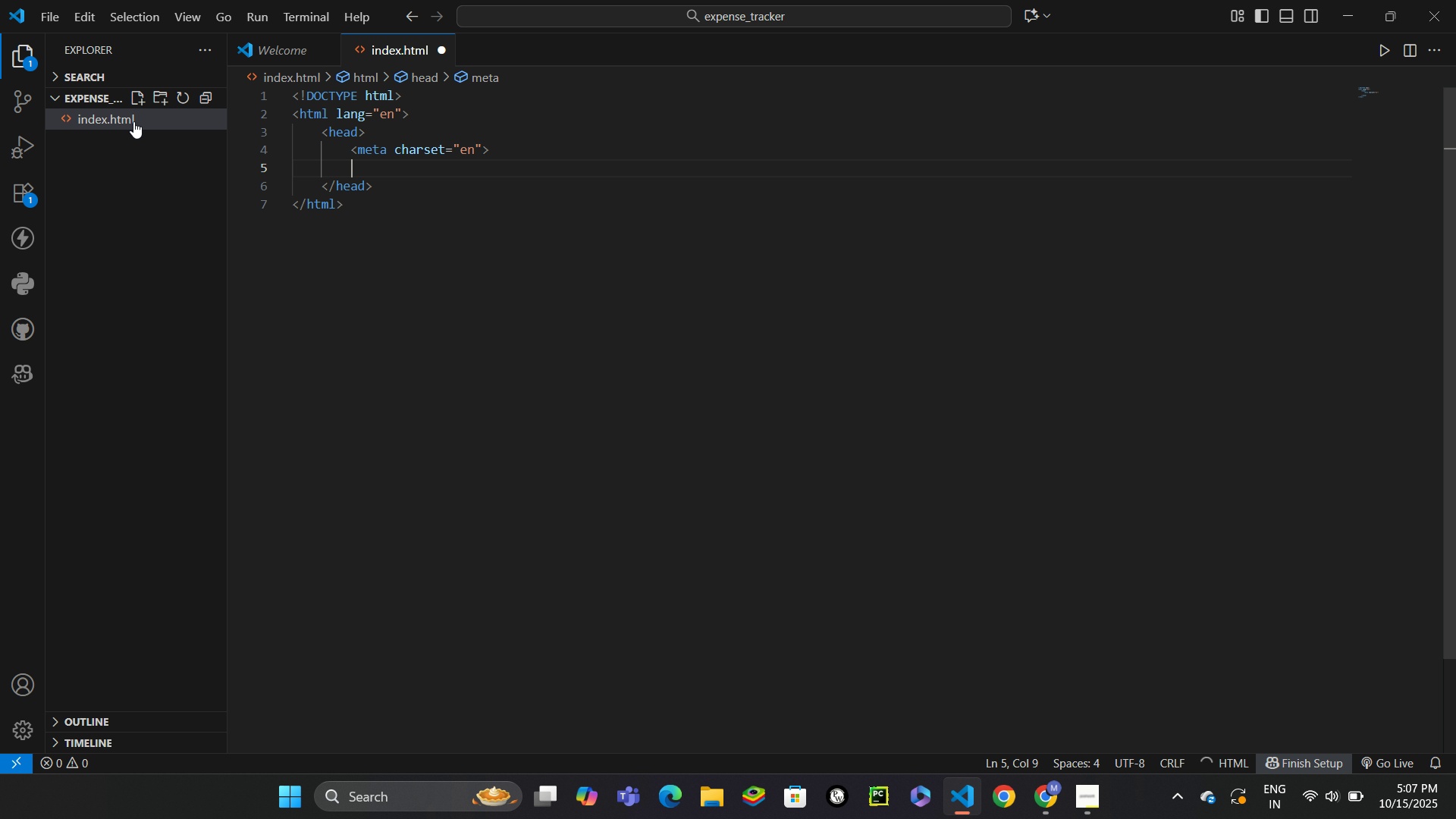 
key(Enter)
 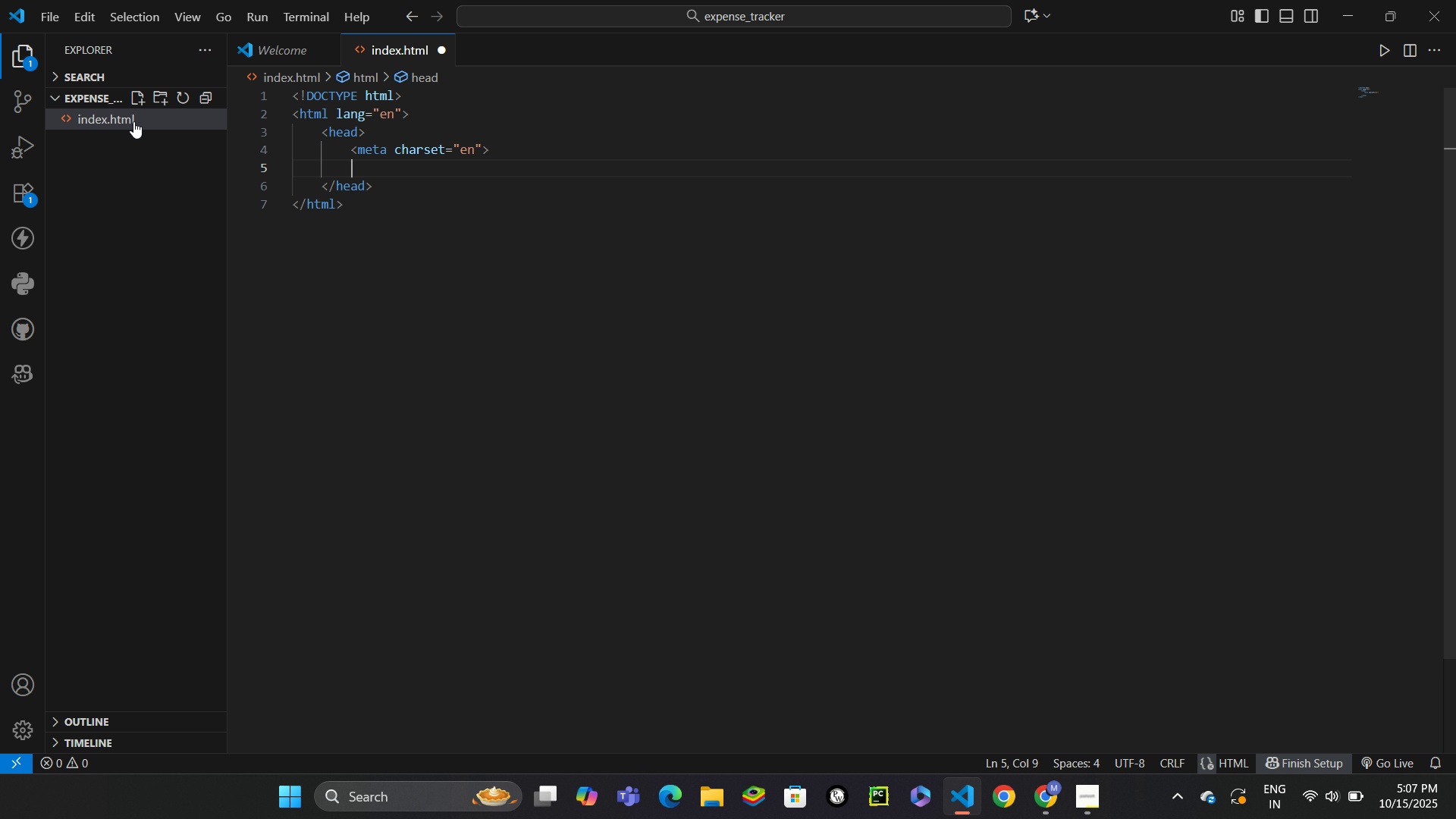 
type(<meta name)
 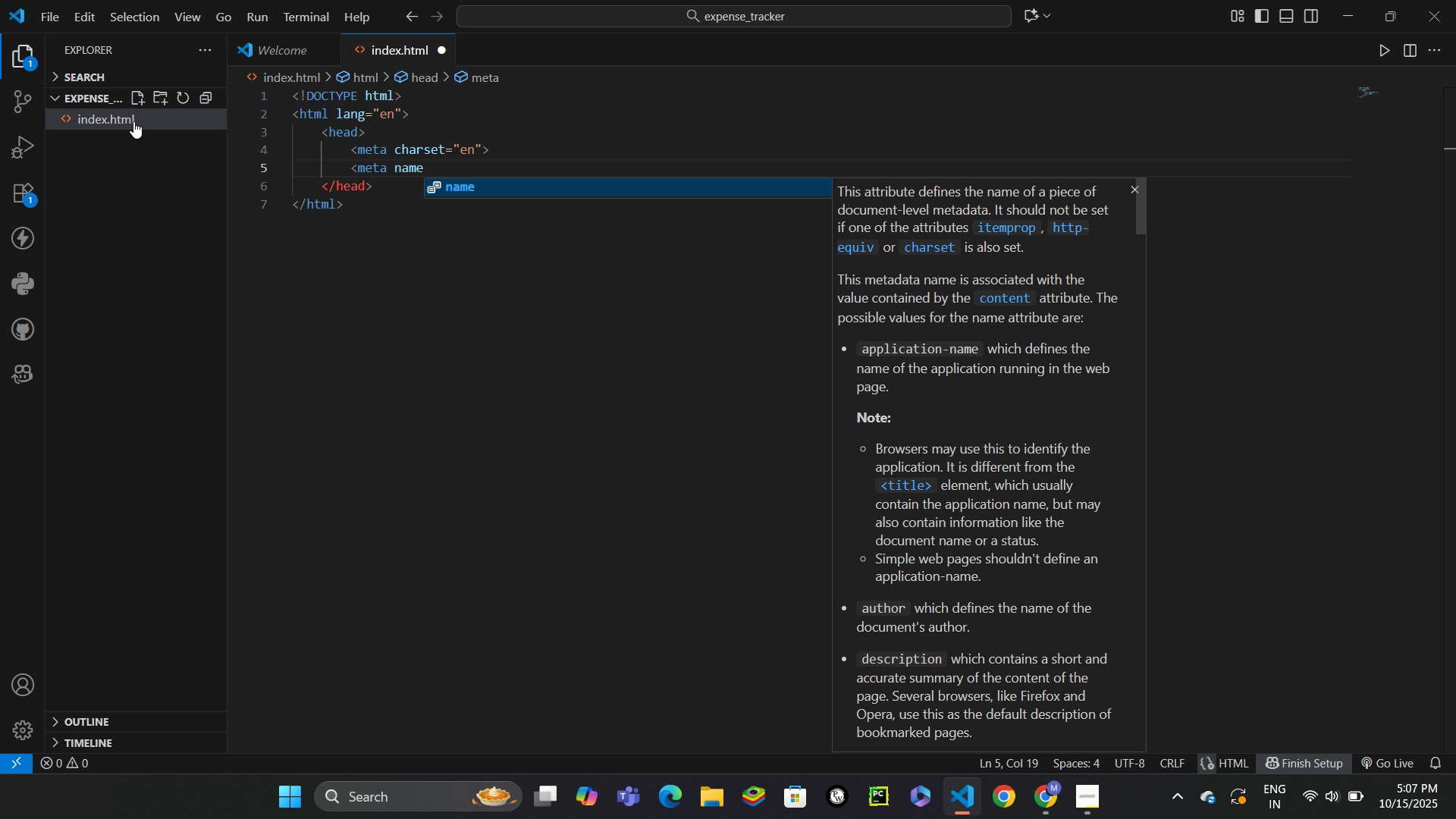 
key(Enter)
 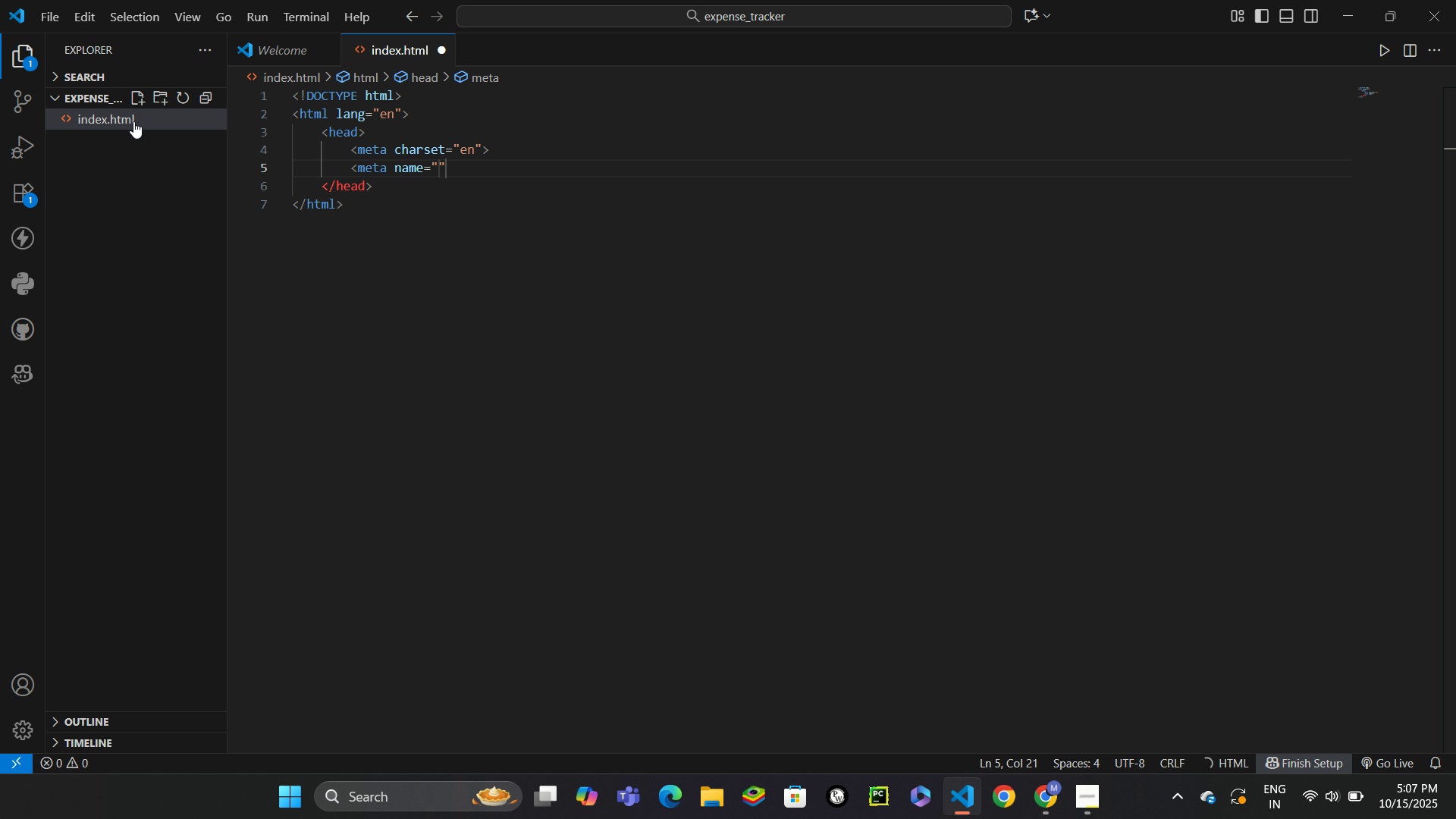 
type(viewport)
 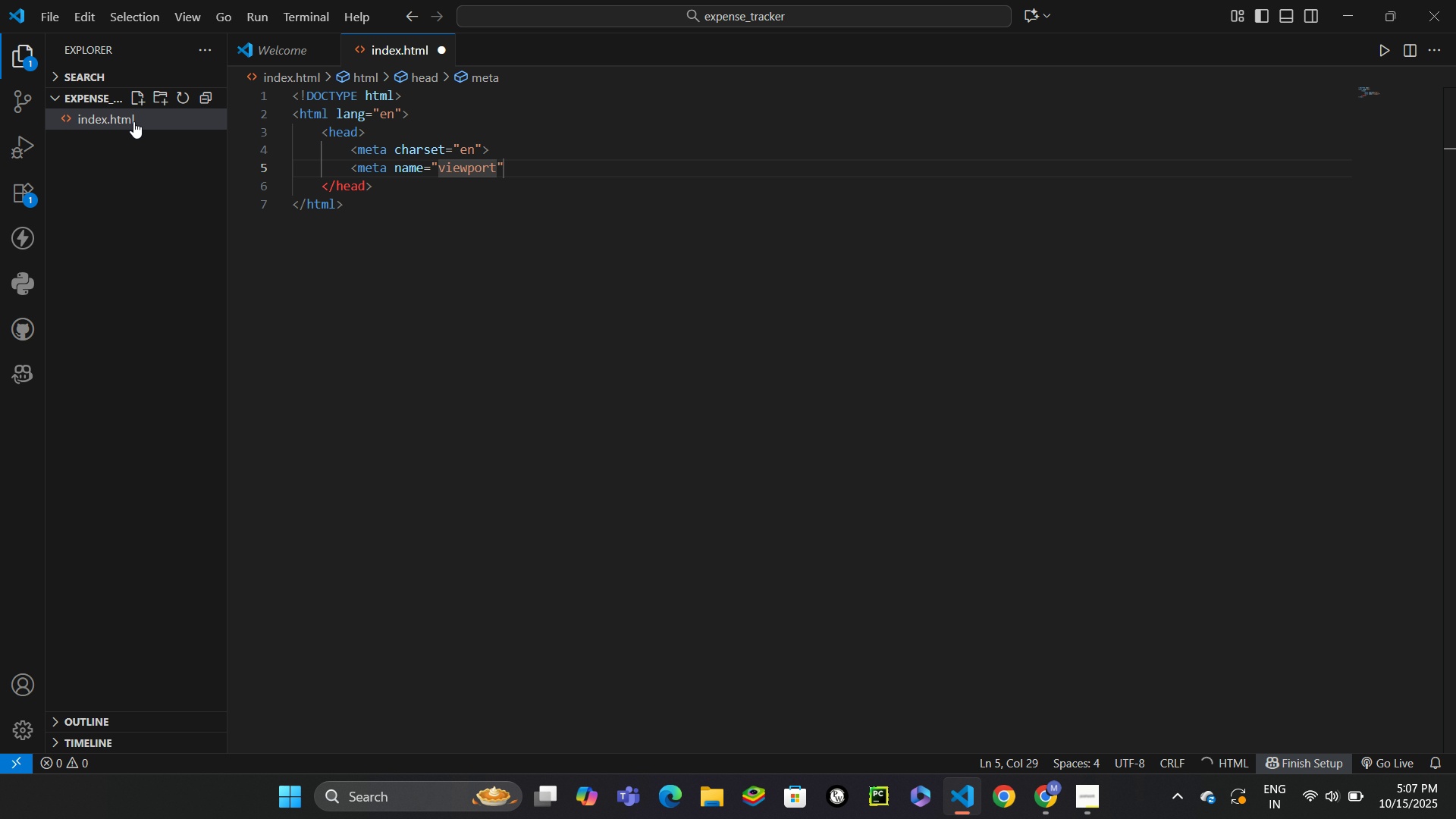 
key(ArrowRight)
 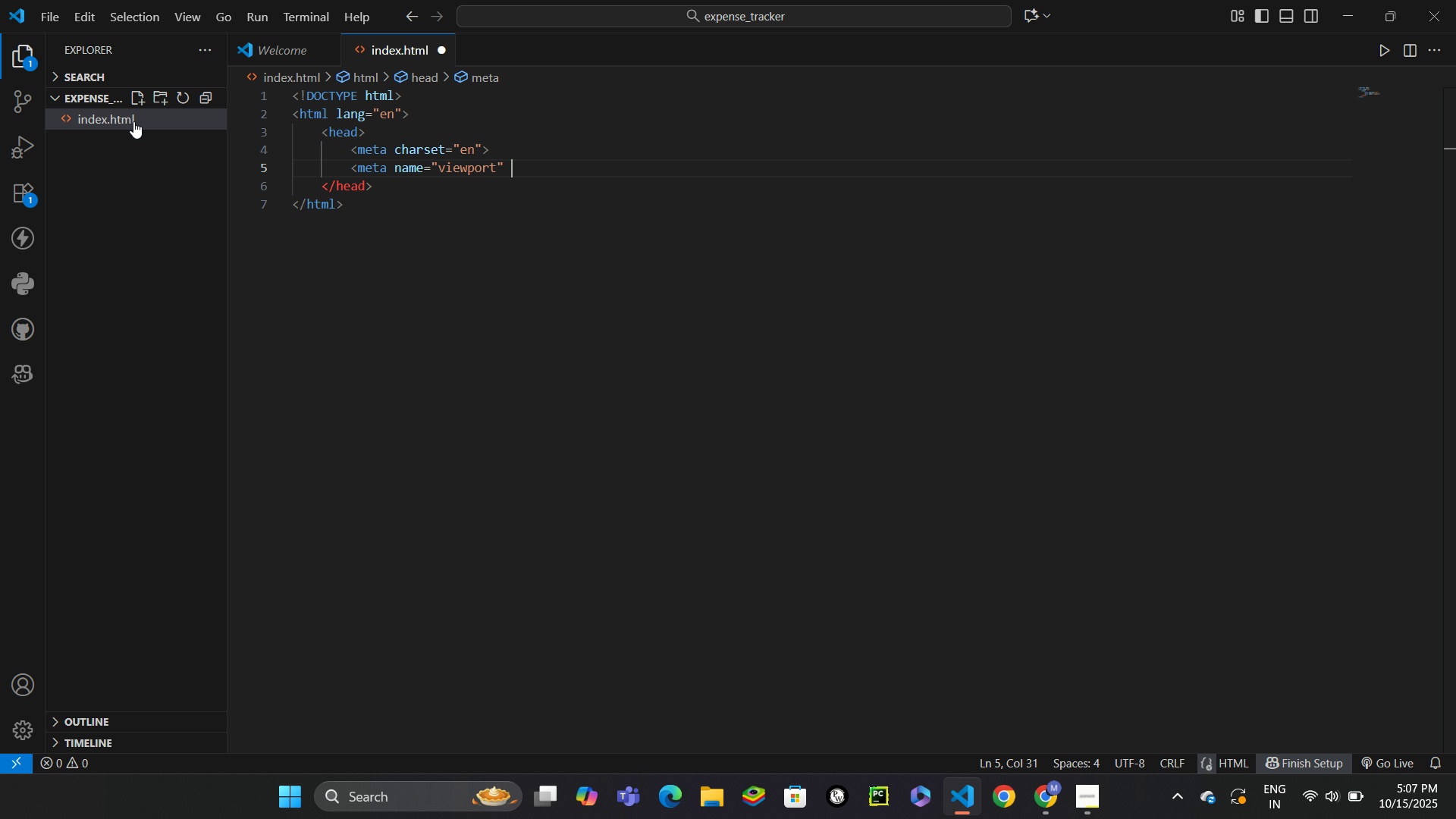 
type( content)
 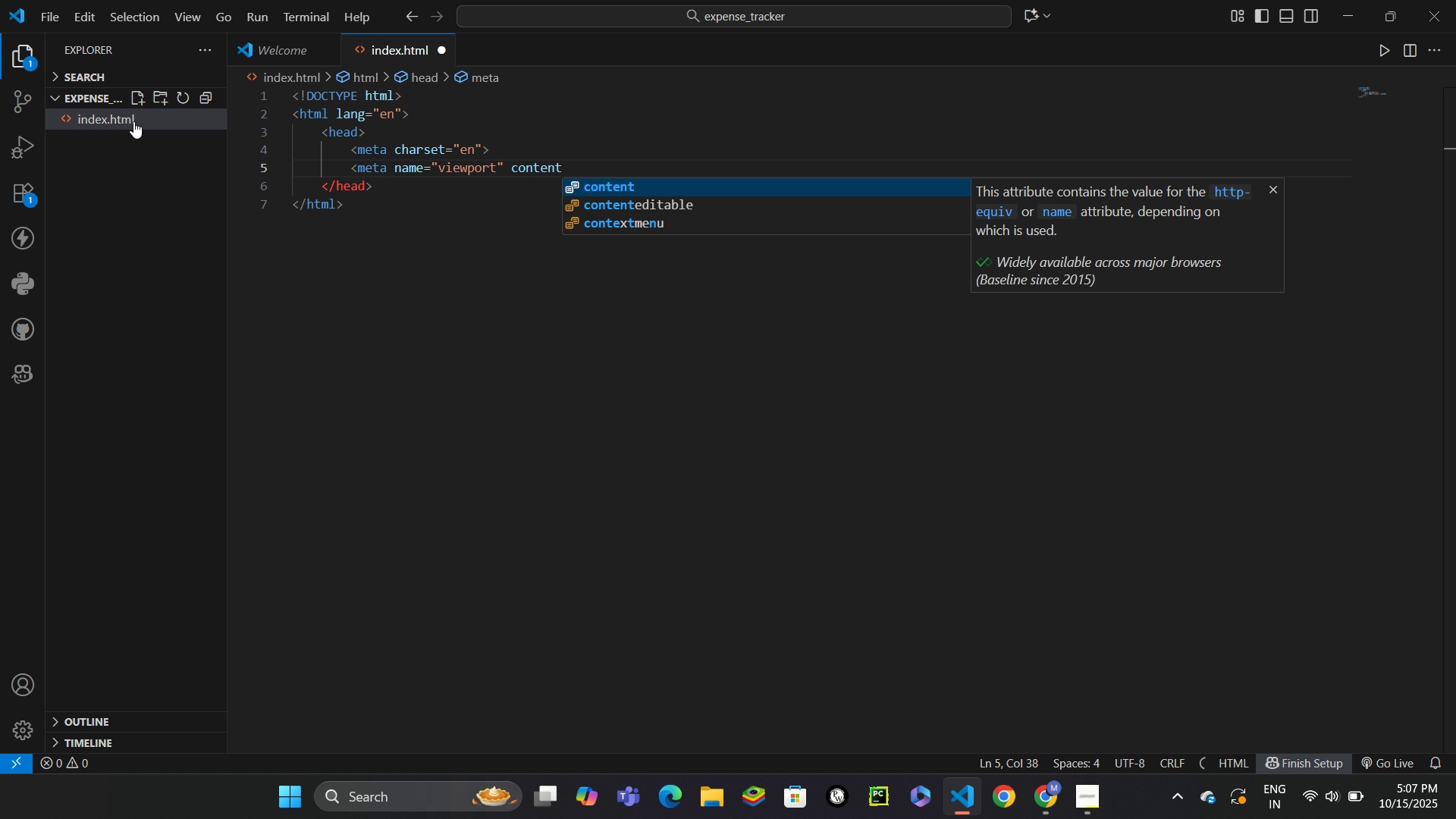 
key(Enter)
 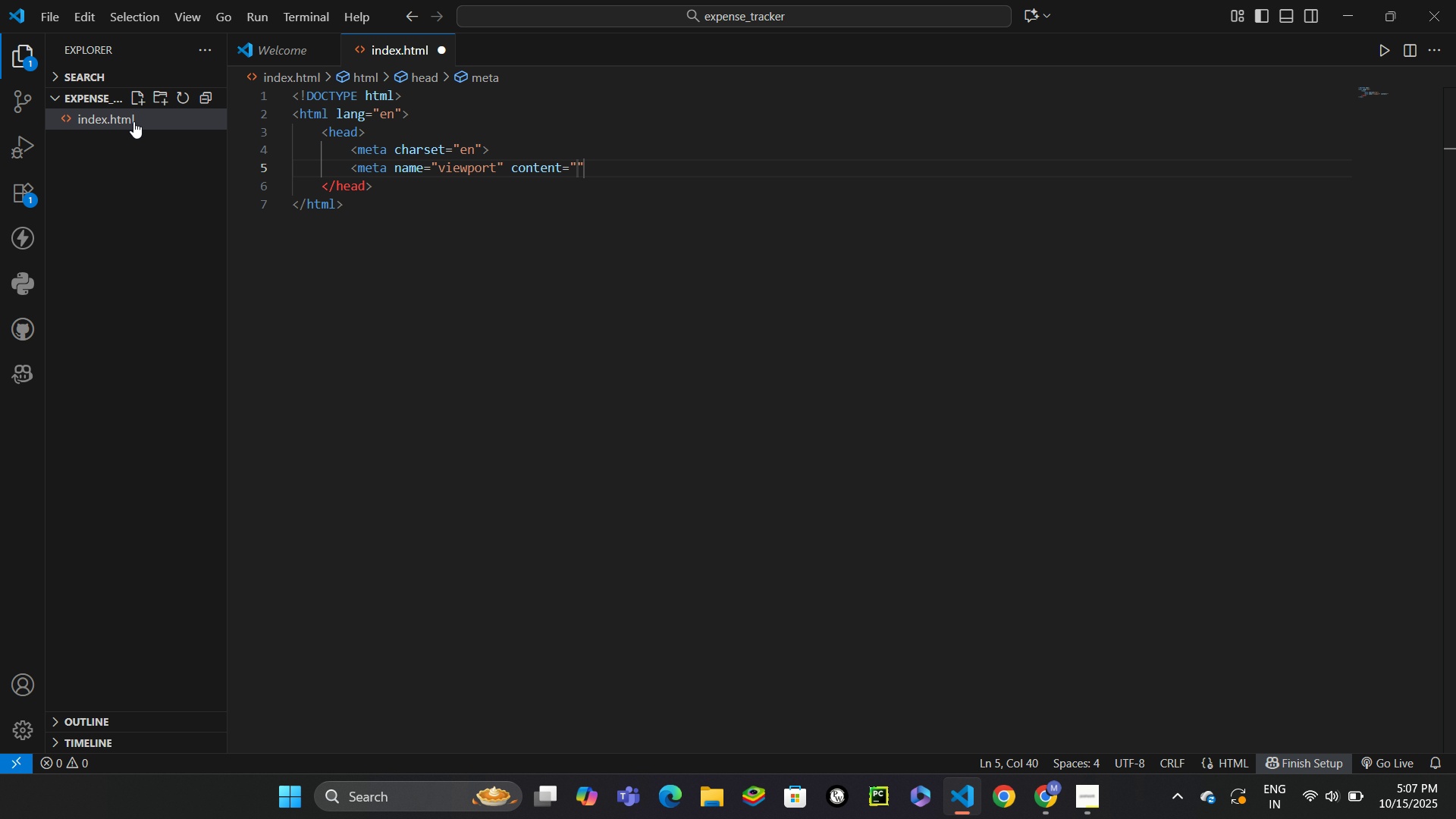 
type(width=device-width, inita)
key(Backspace)
type(ial )
key(Backspace)
type(-scal=1.0)
 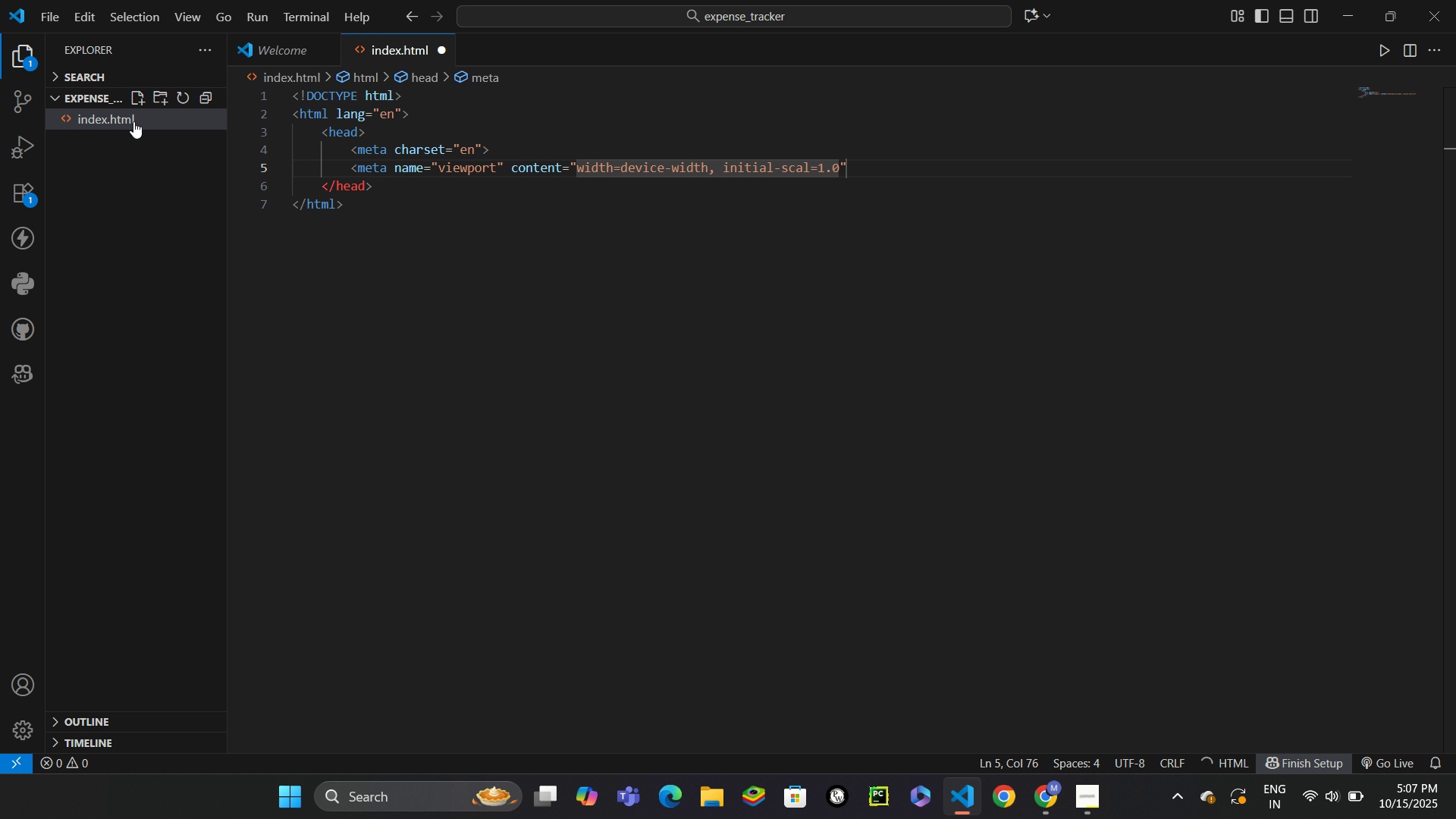 
key(ArrowRight)
 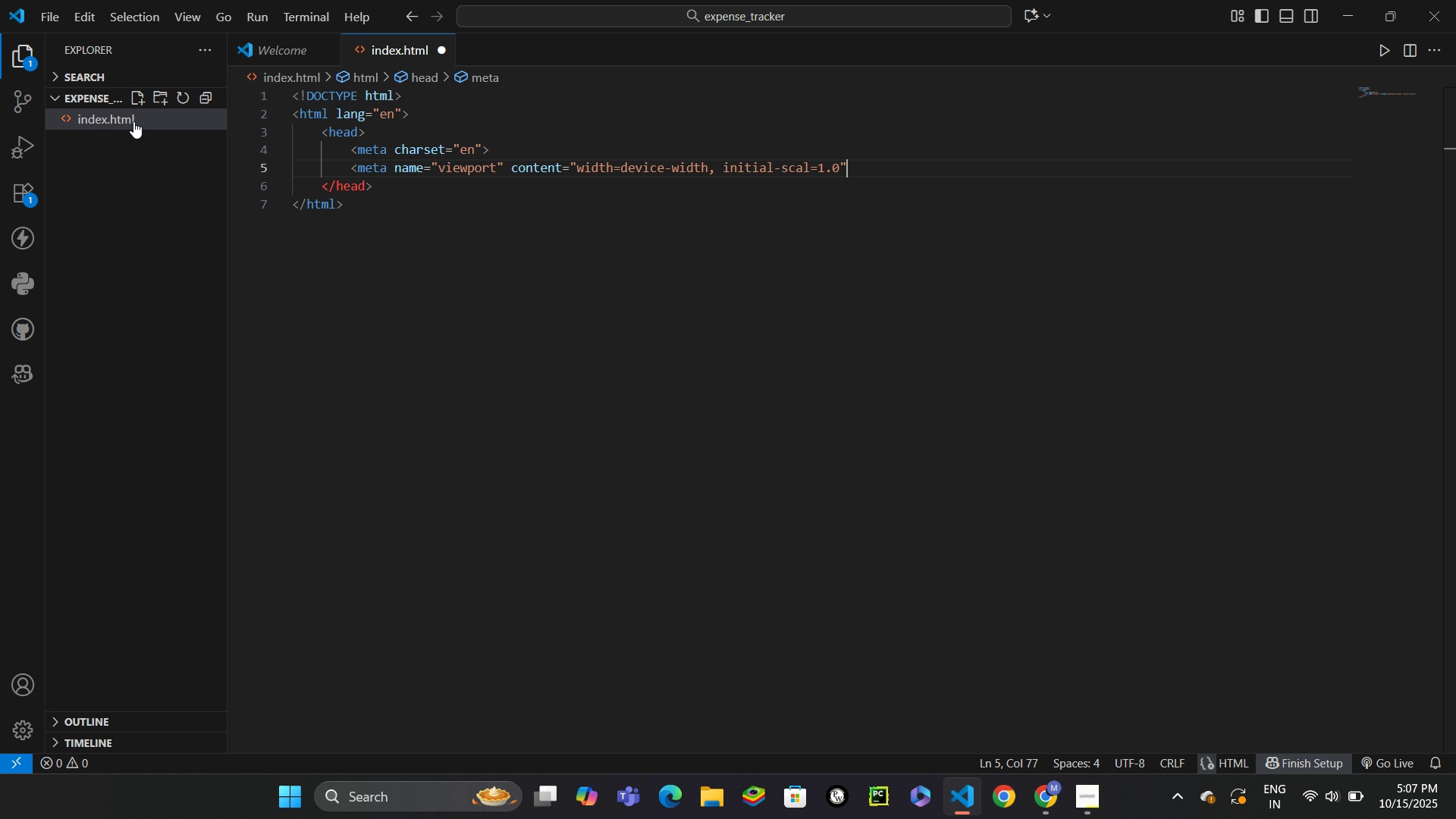 
key(Shift+Period)
 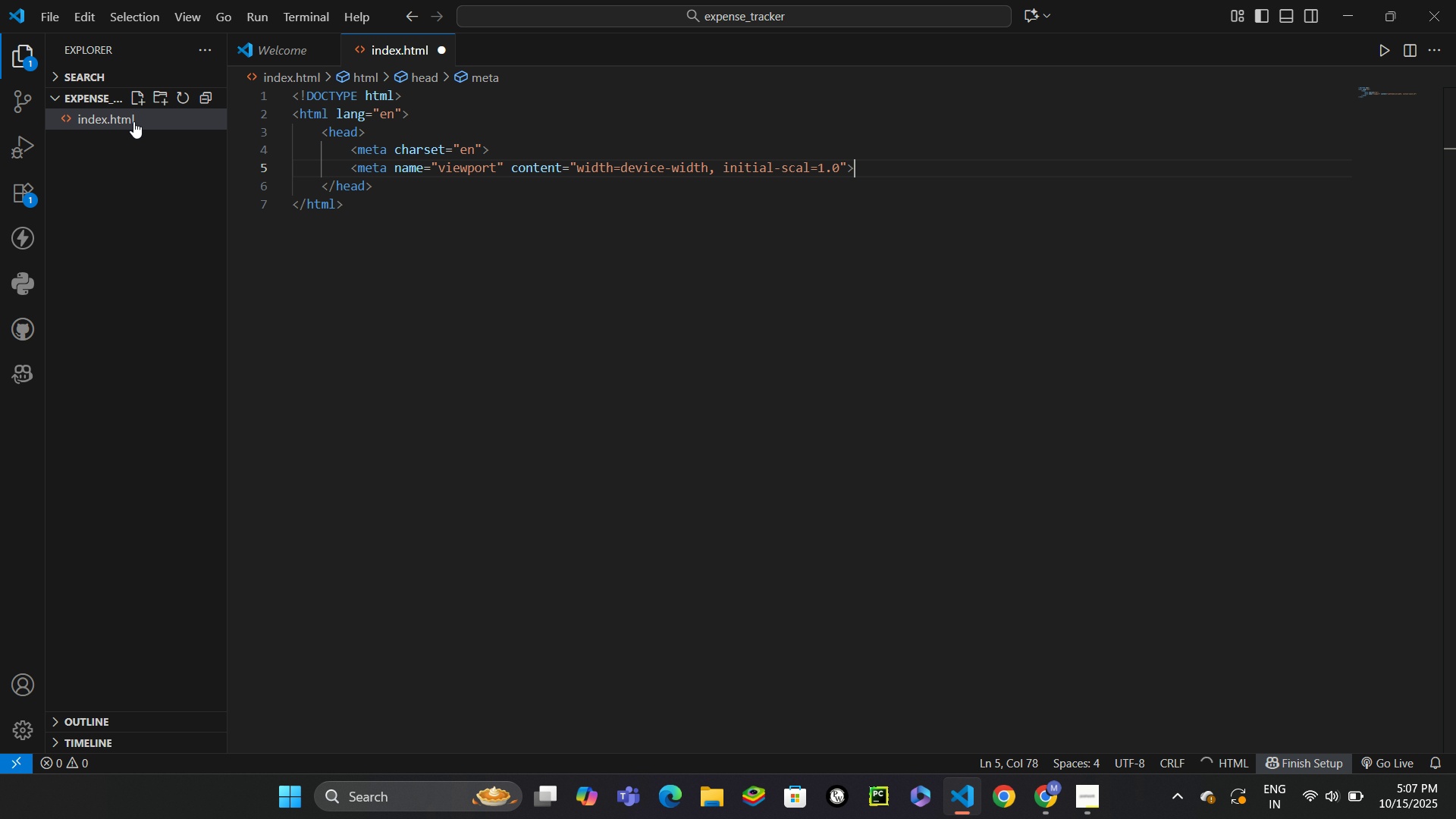 
key(Enter)
 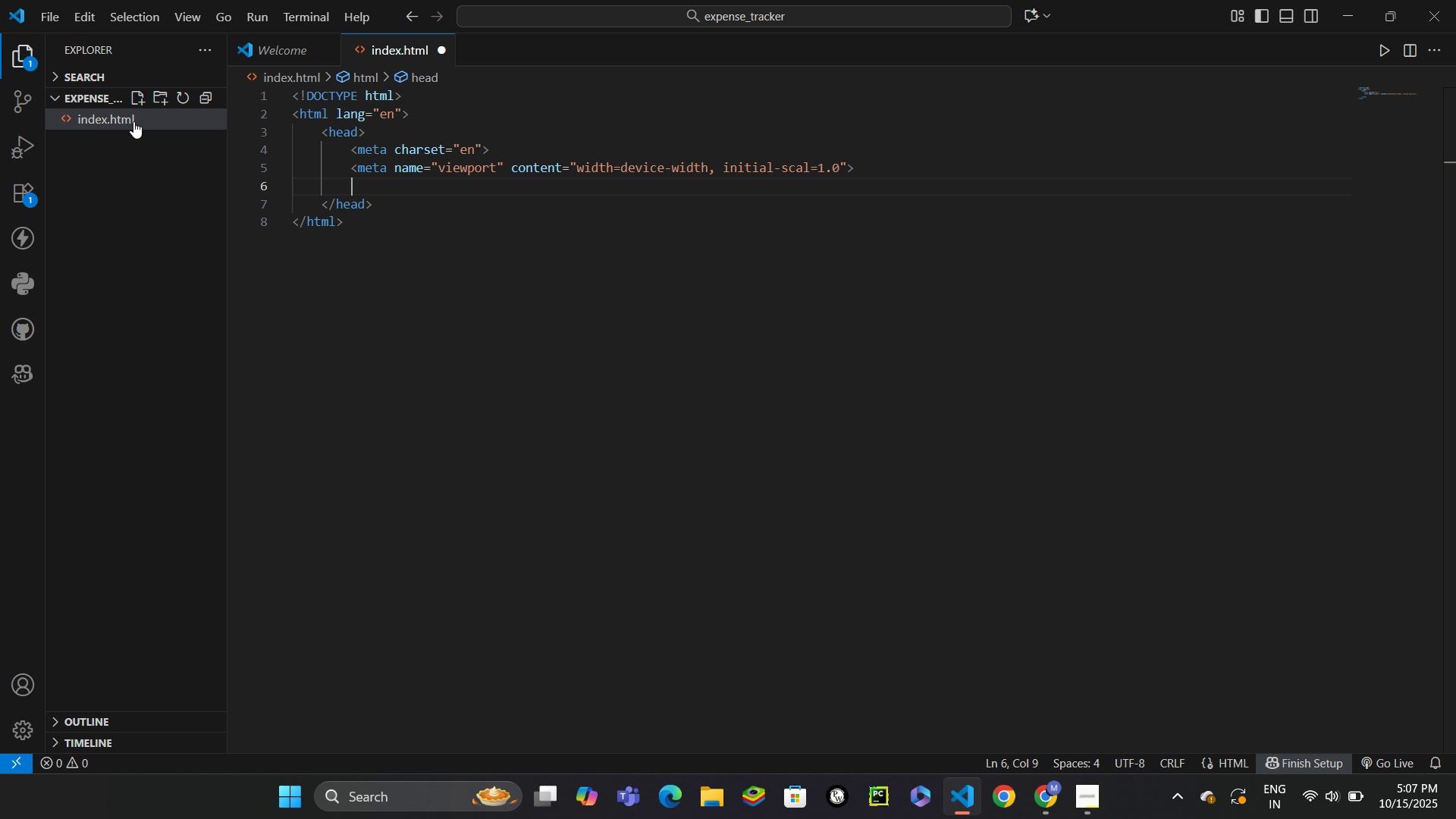 
type(tit)
 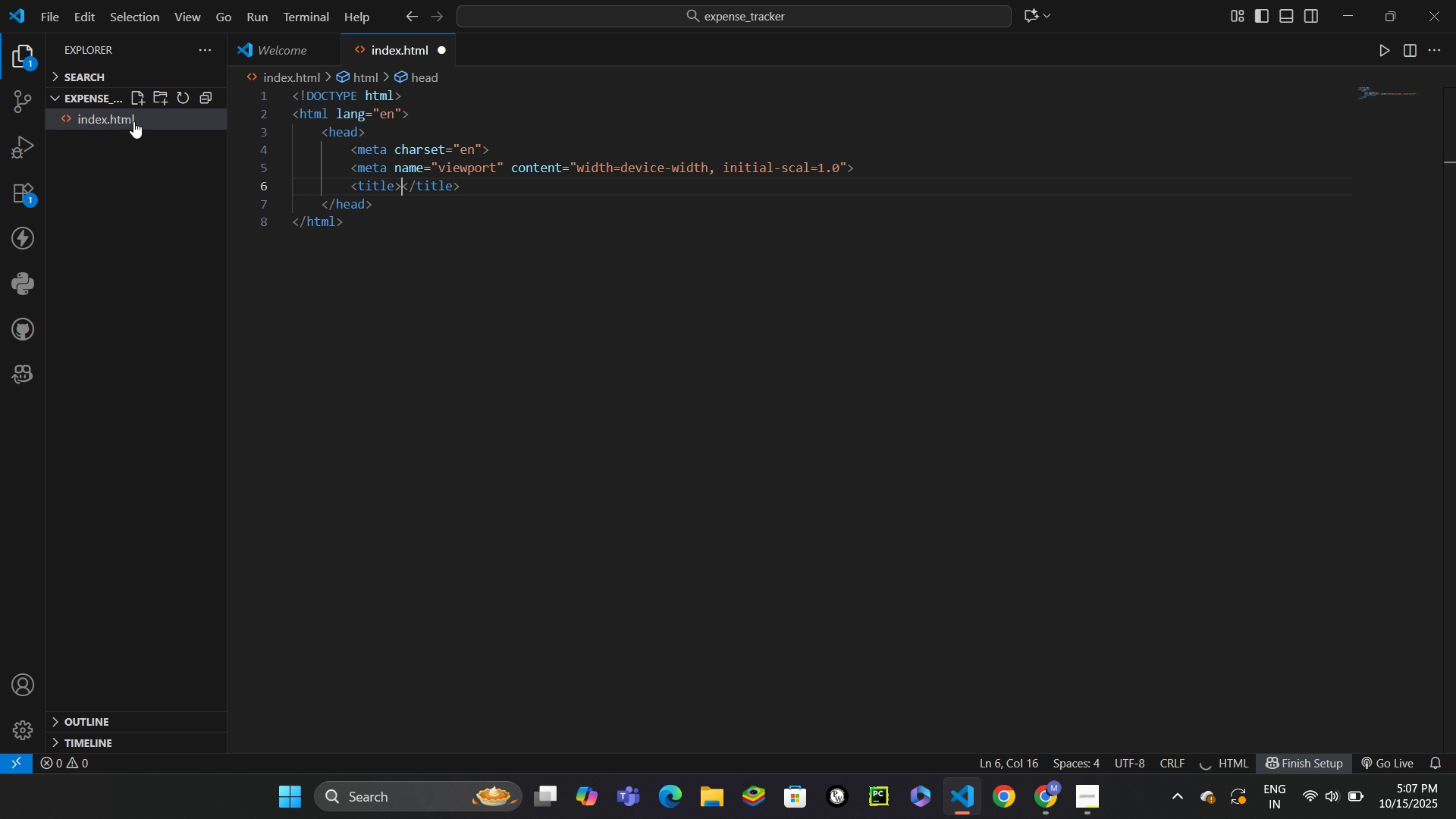 
key(Enter)
 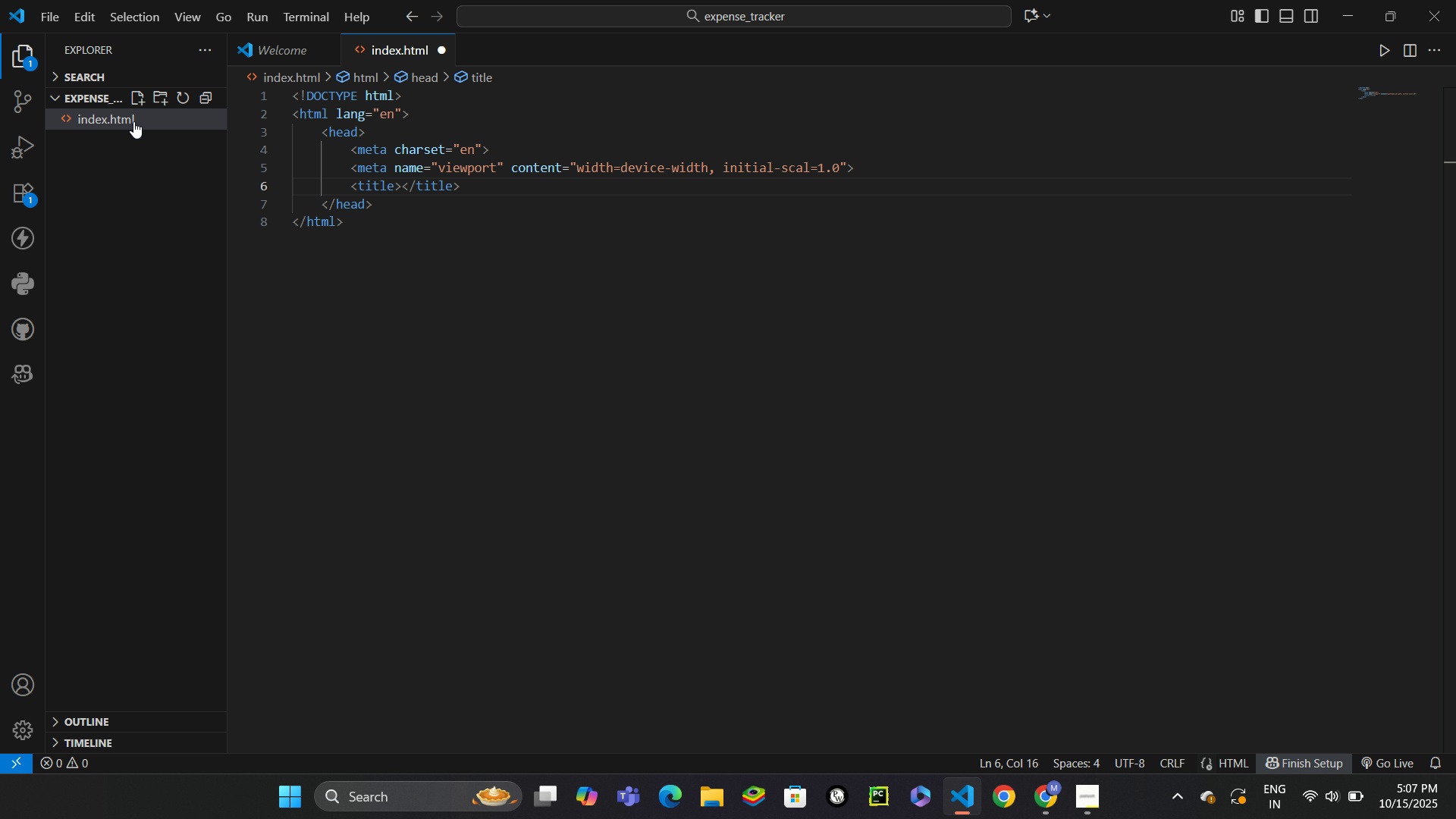 
type(Expense Tracker)
 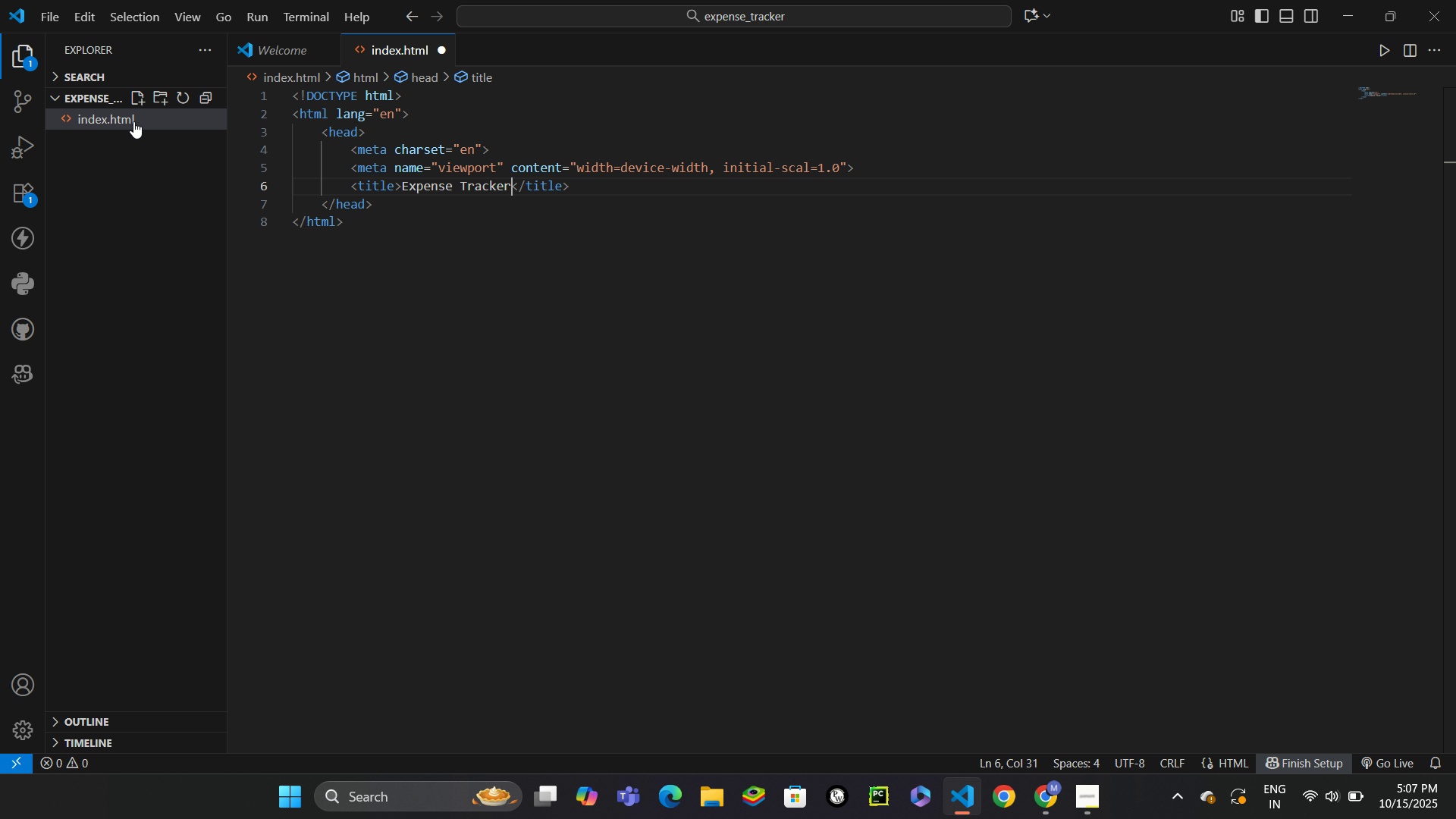 
key(Control+Backslash)
 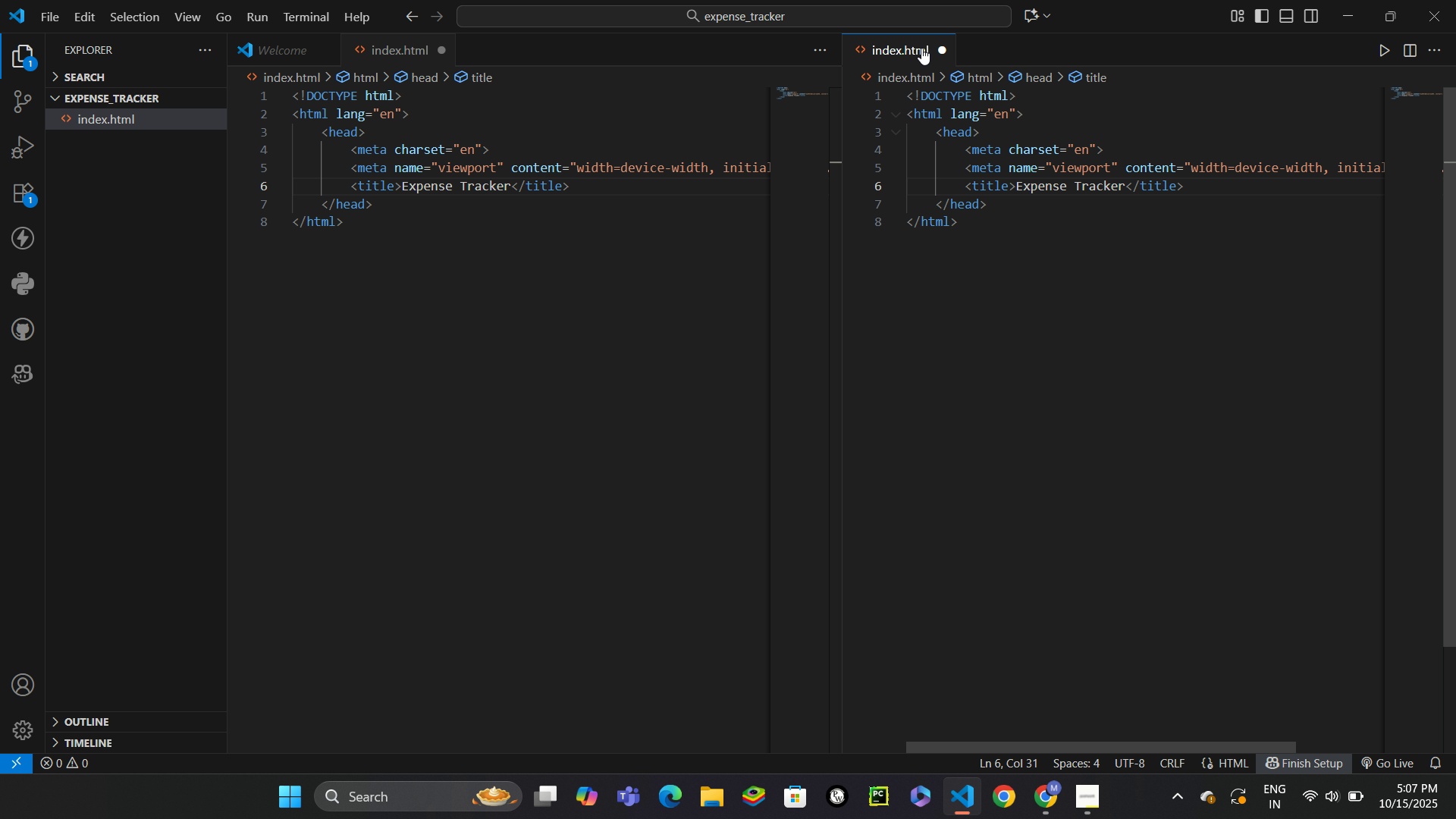 
left_click([938, 44])
 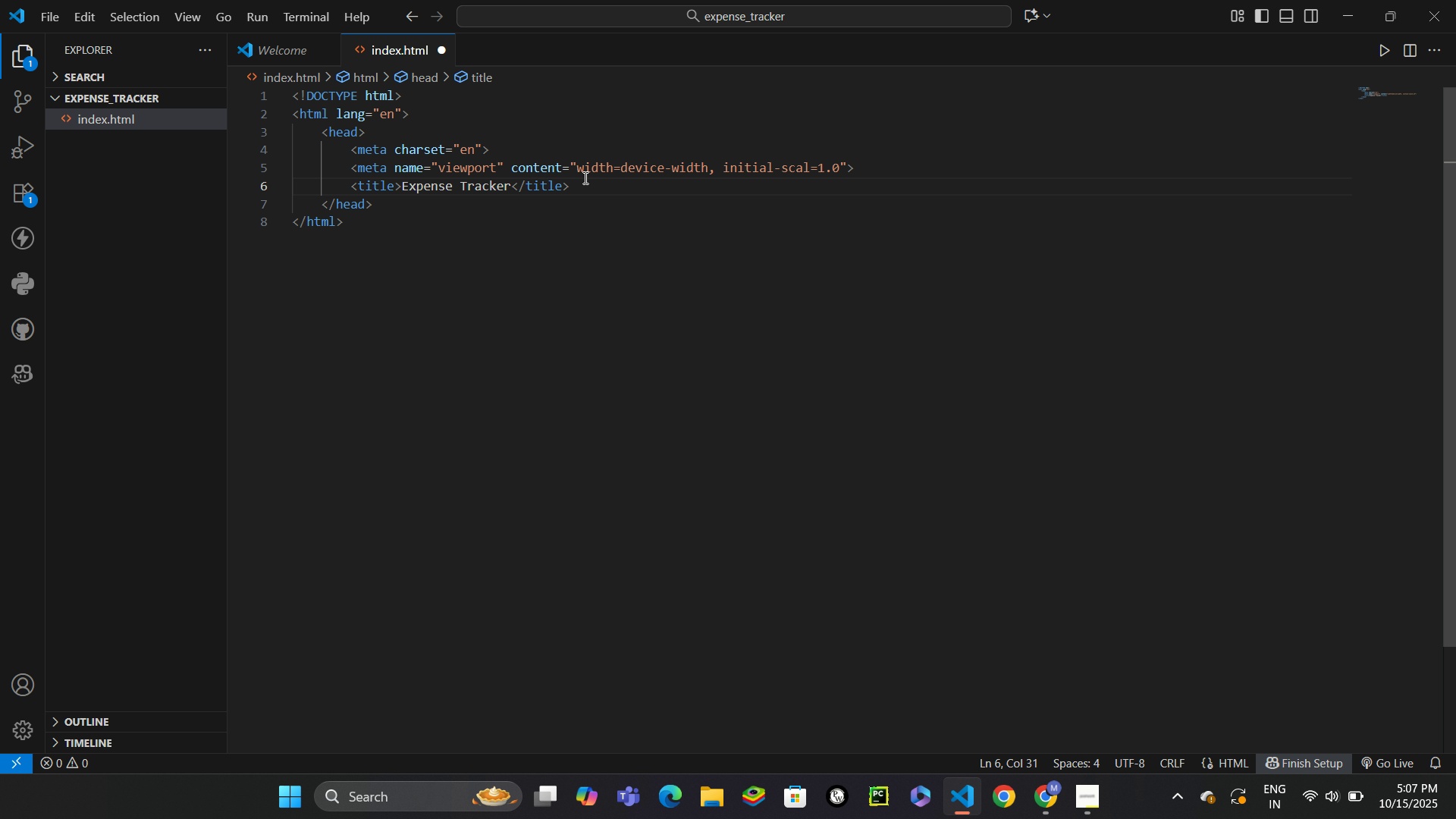 
left_click([584, 177])
 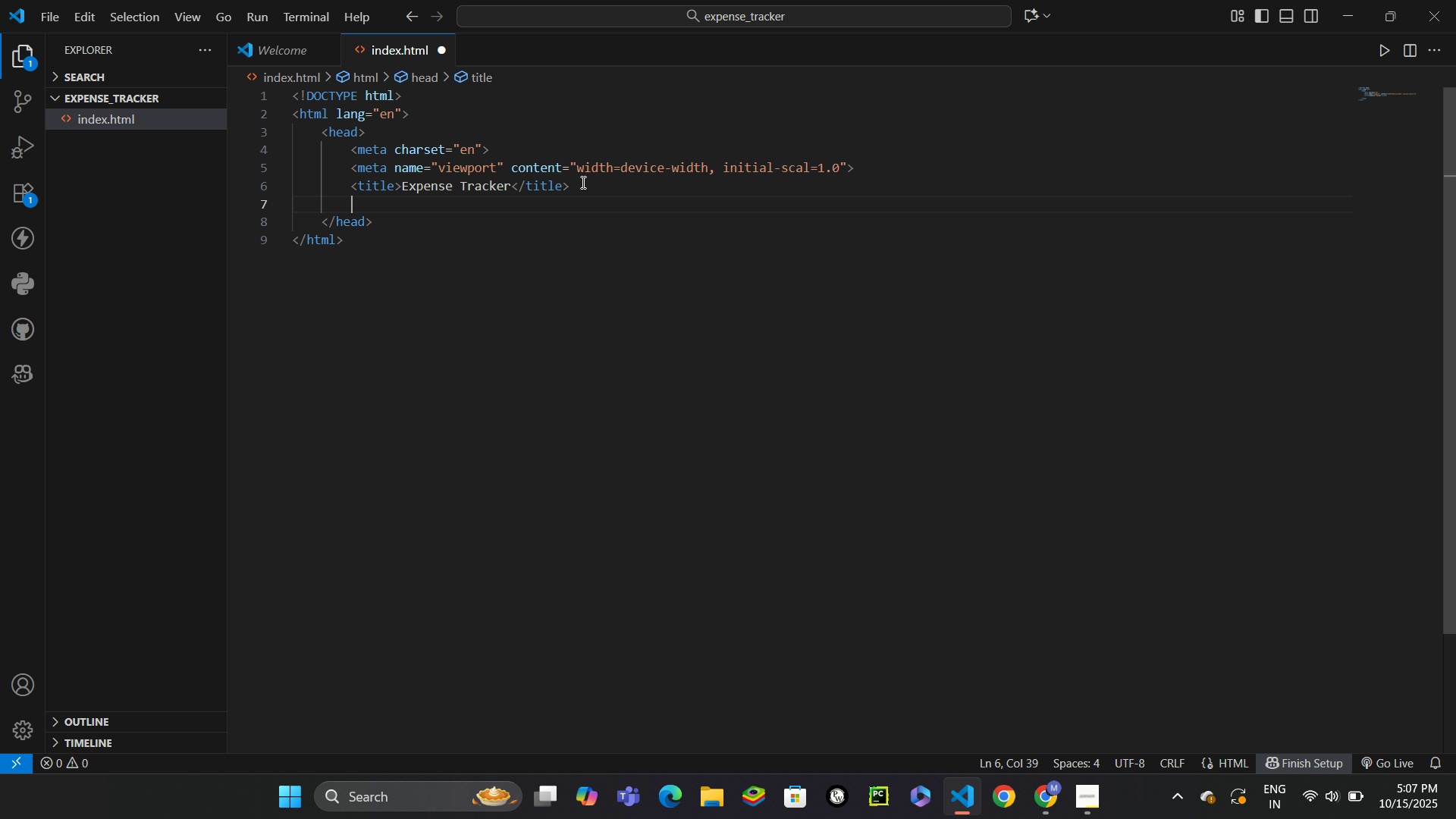 
key(Enter)
 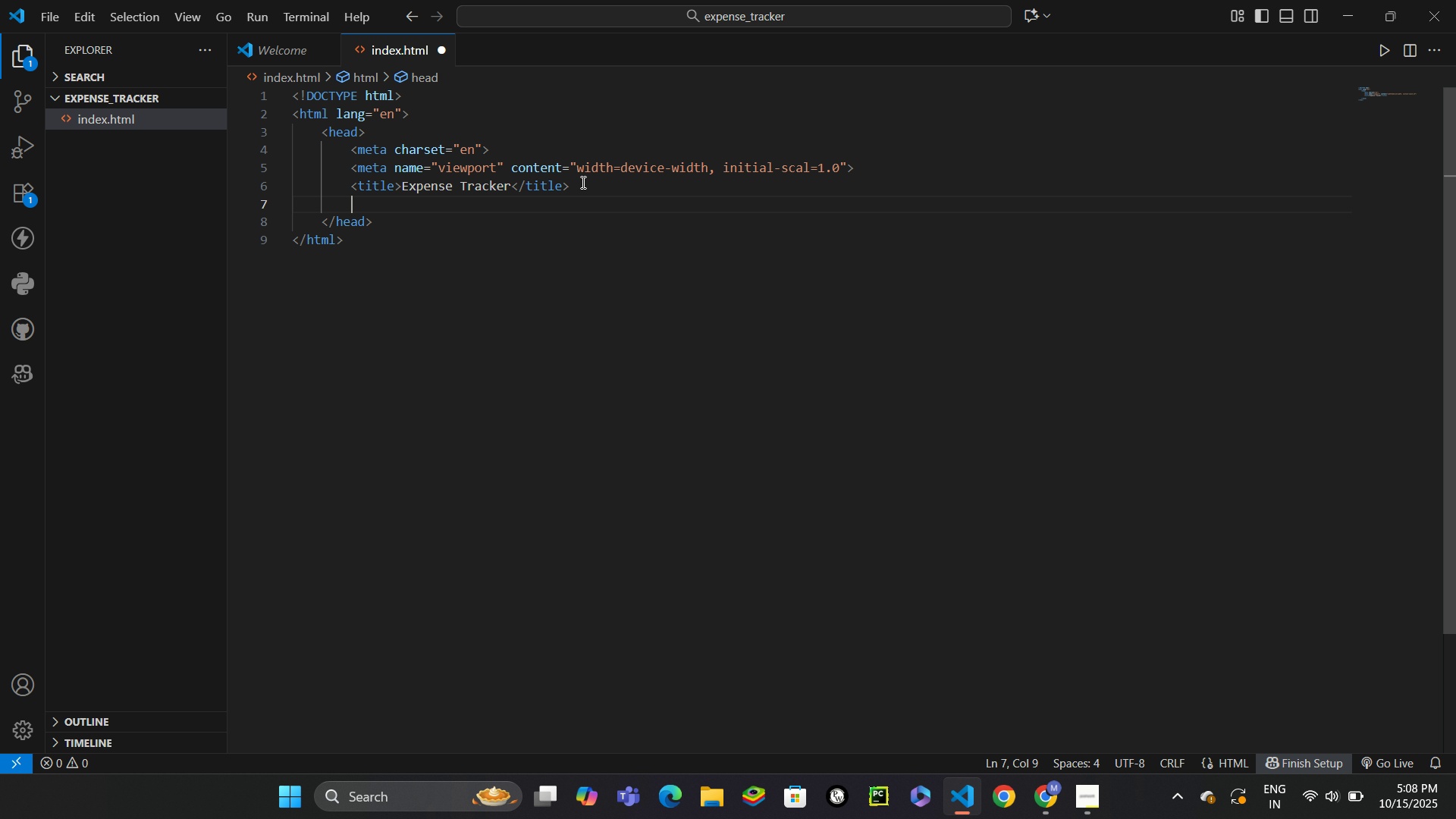 
wait(5.04)
 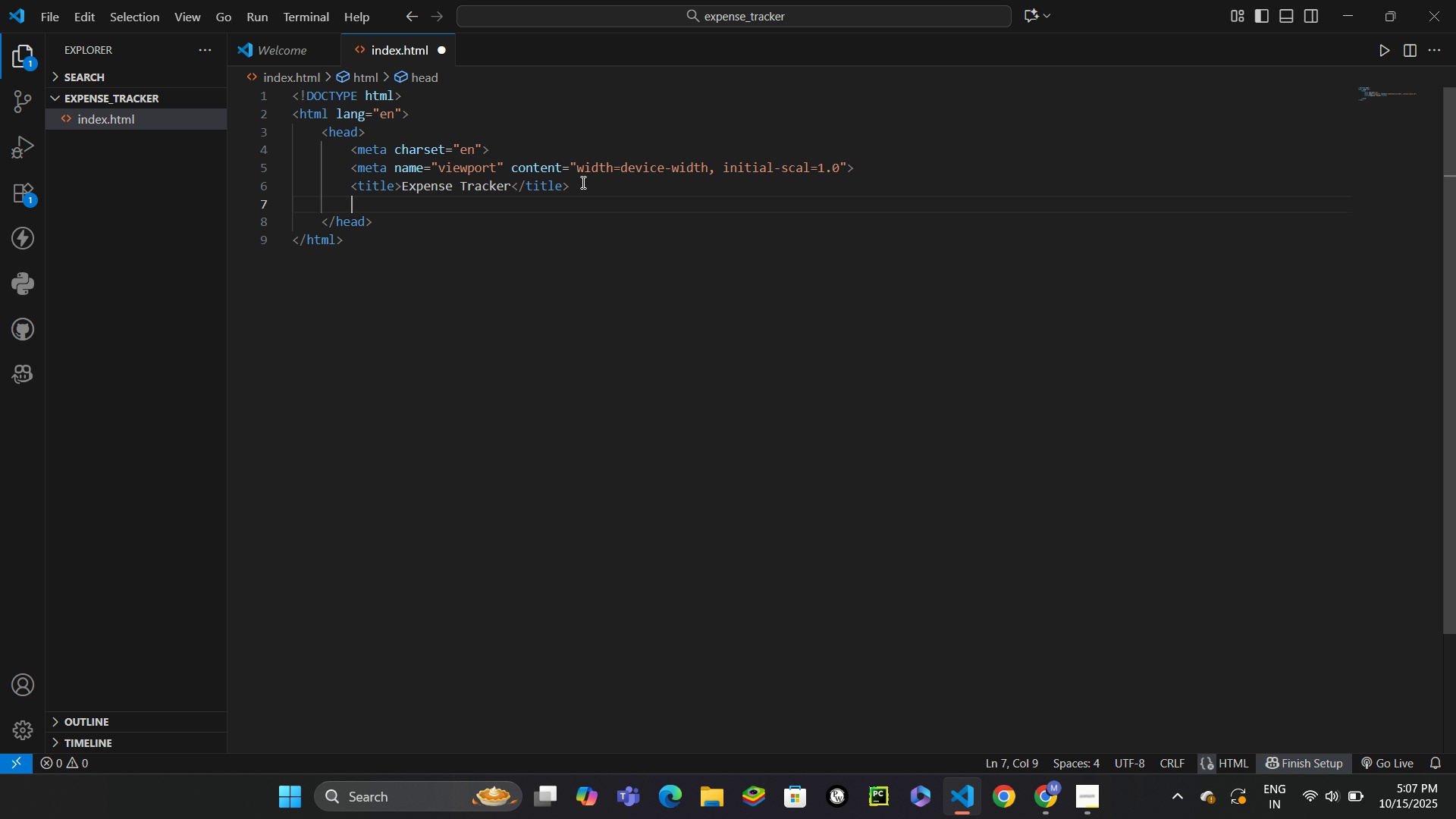 
type(scr)
 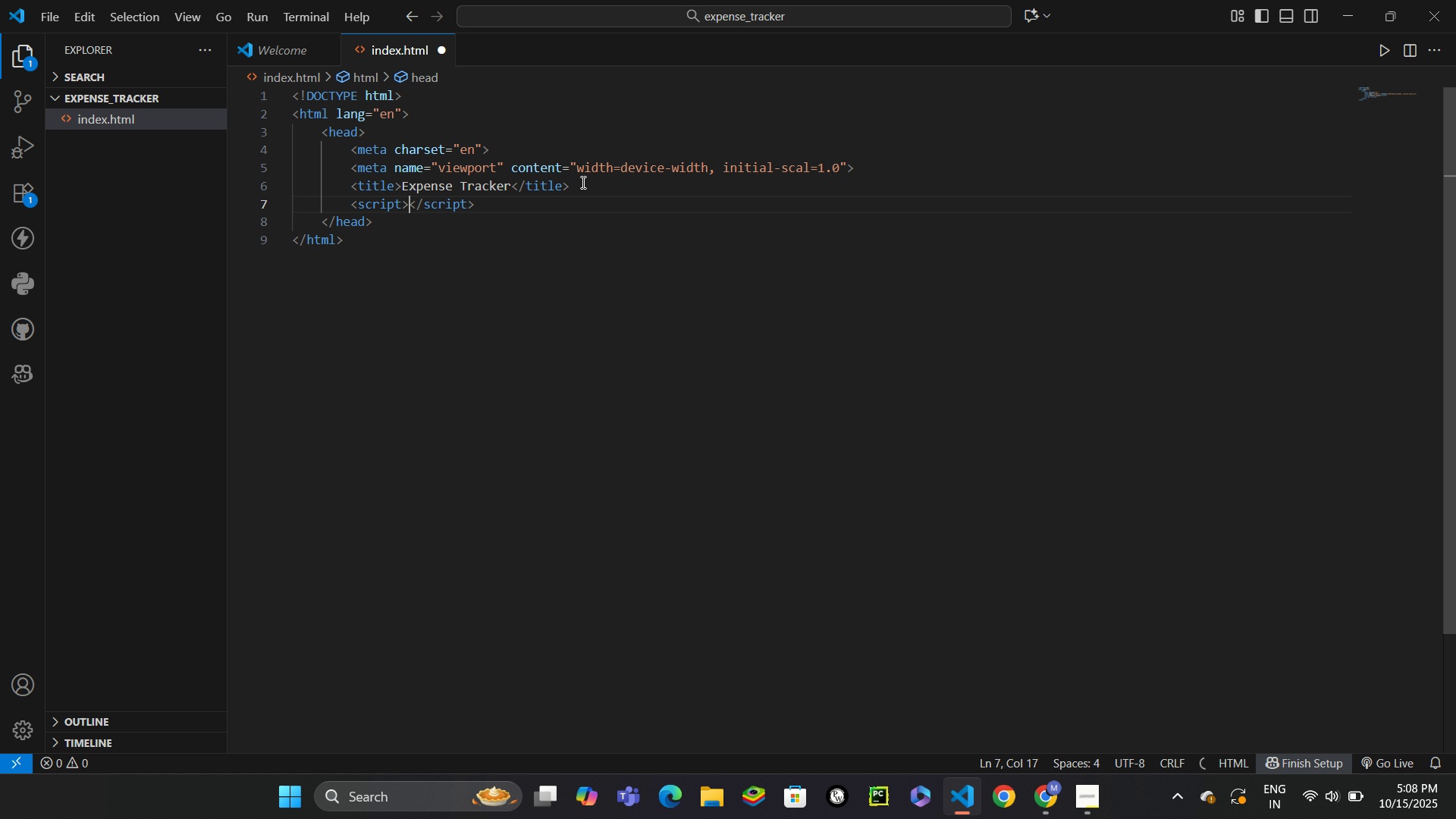 
key(Enter)
 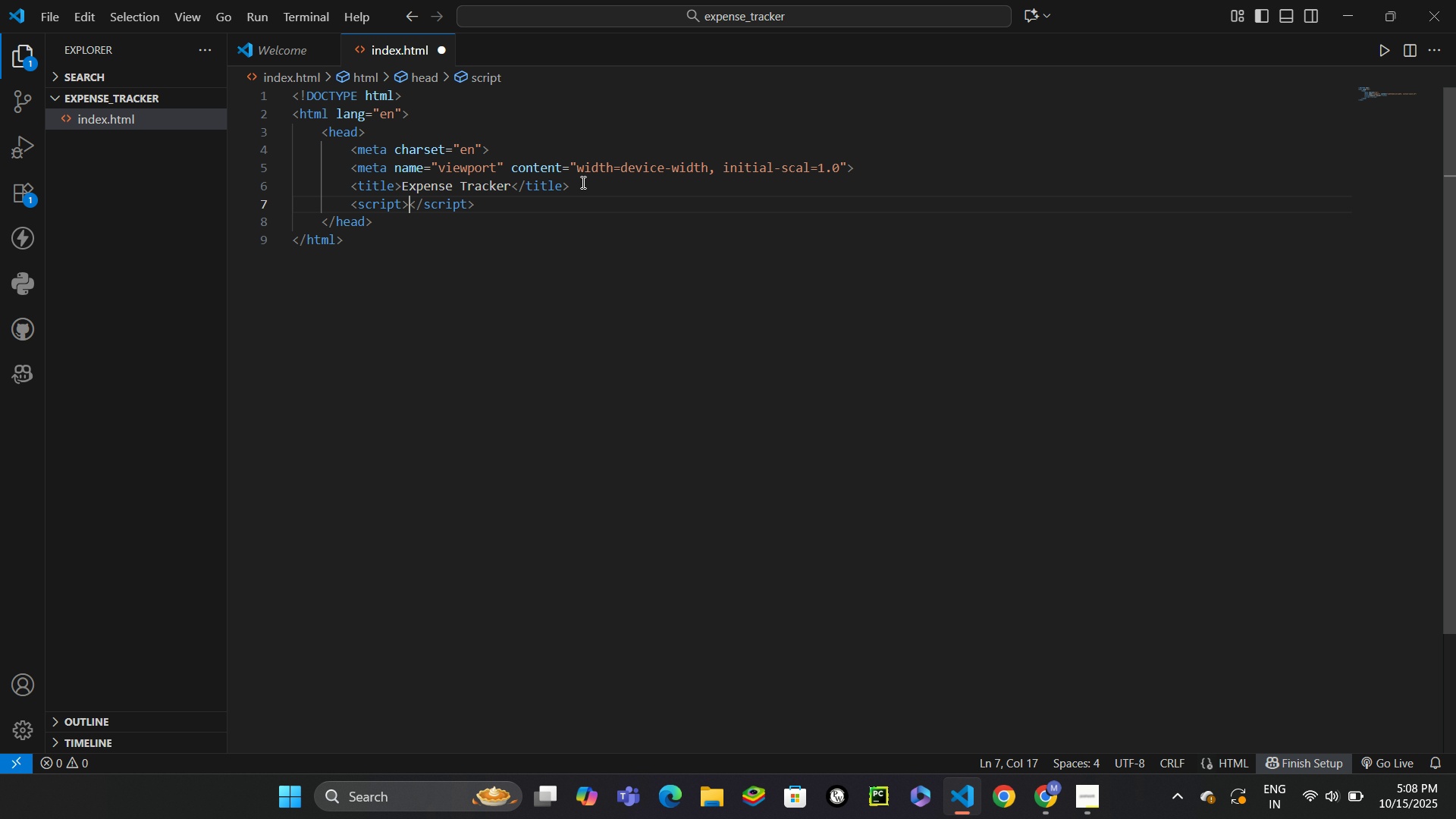 
key(ArrowLeft)
 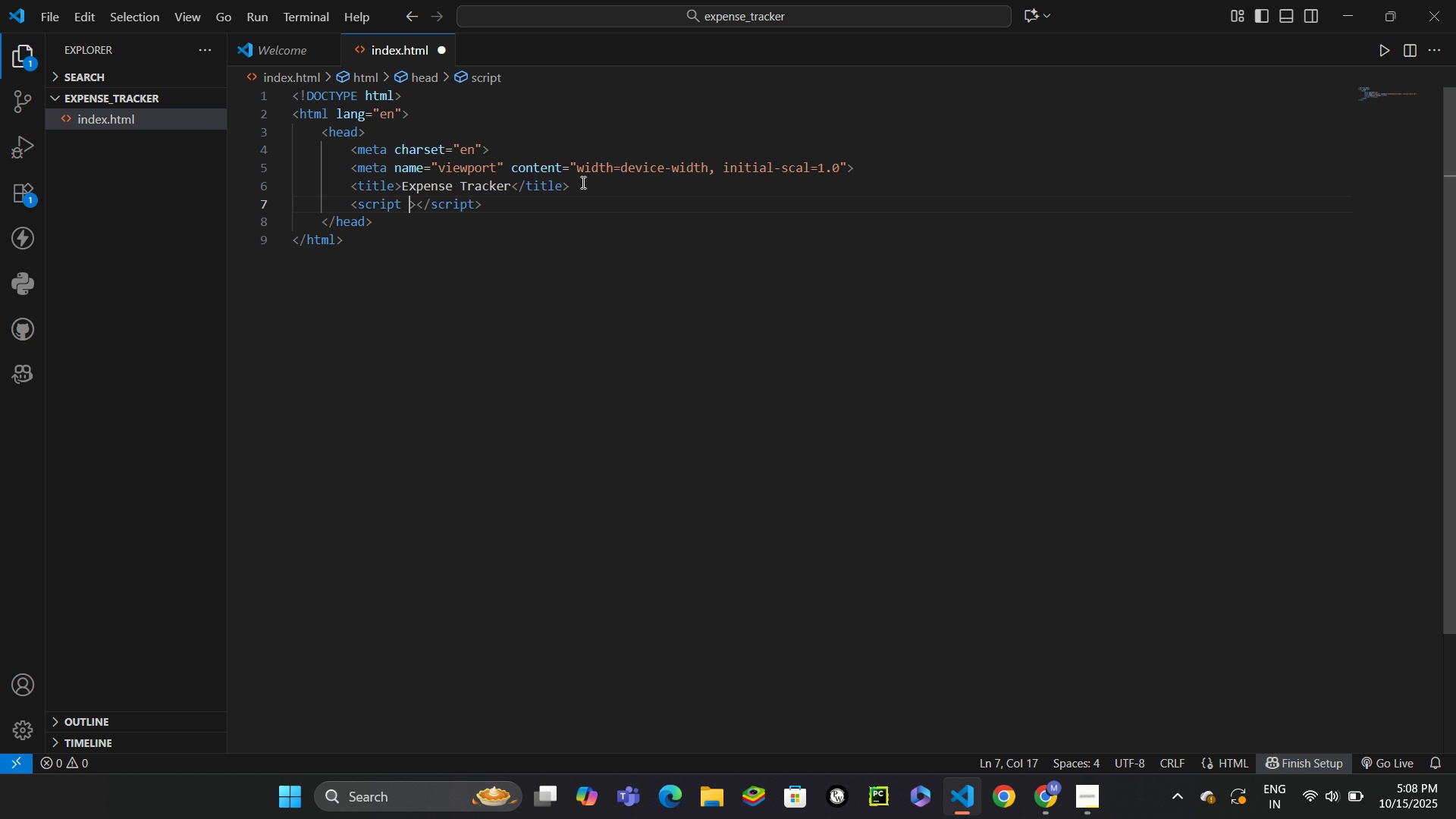 
type( sr)
 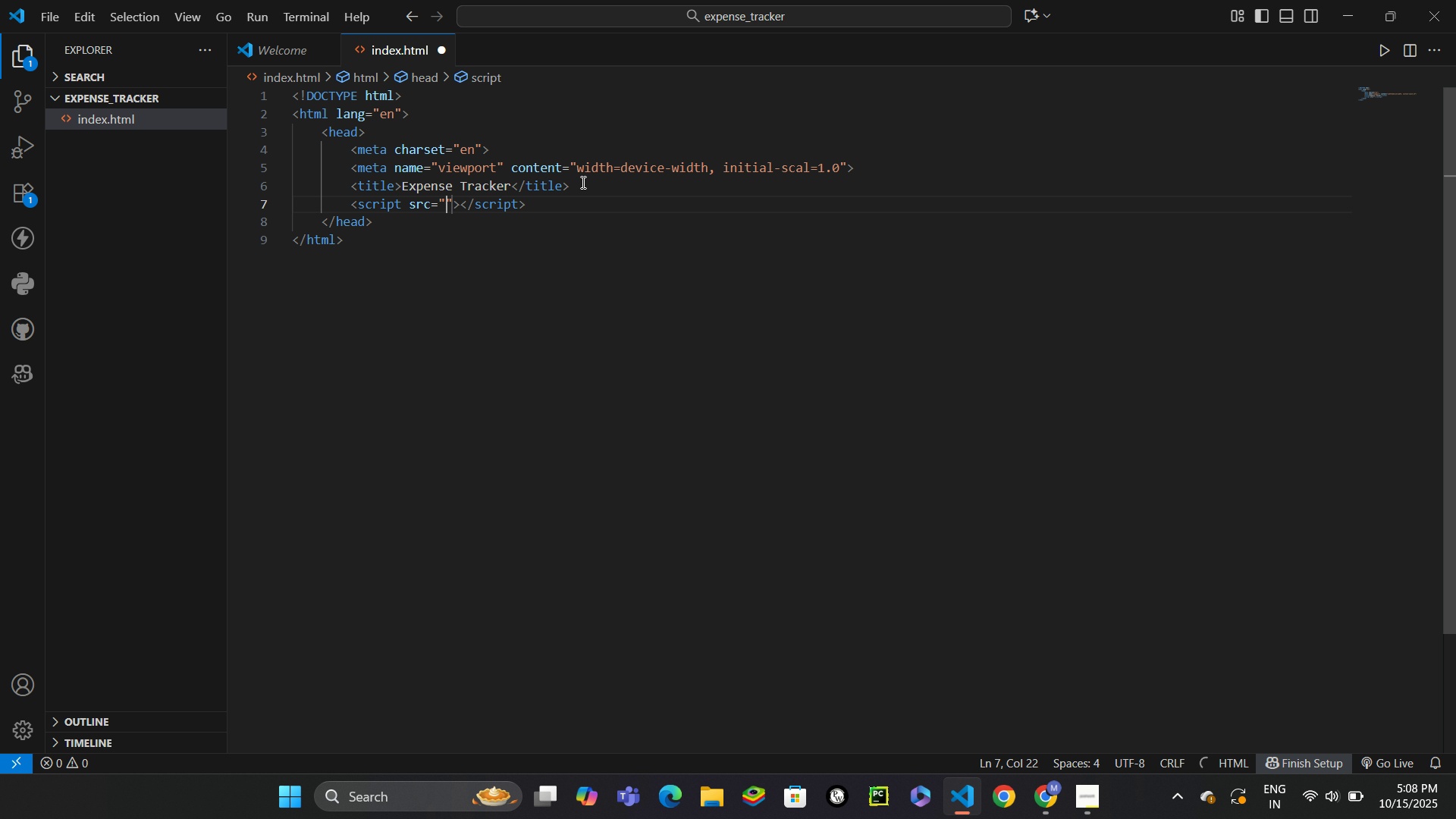 
key(Enter)
 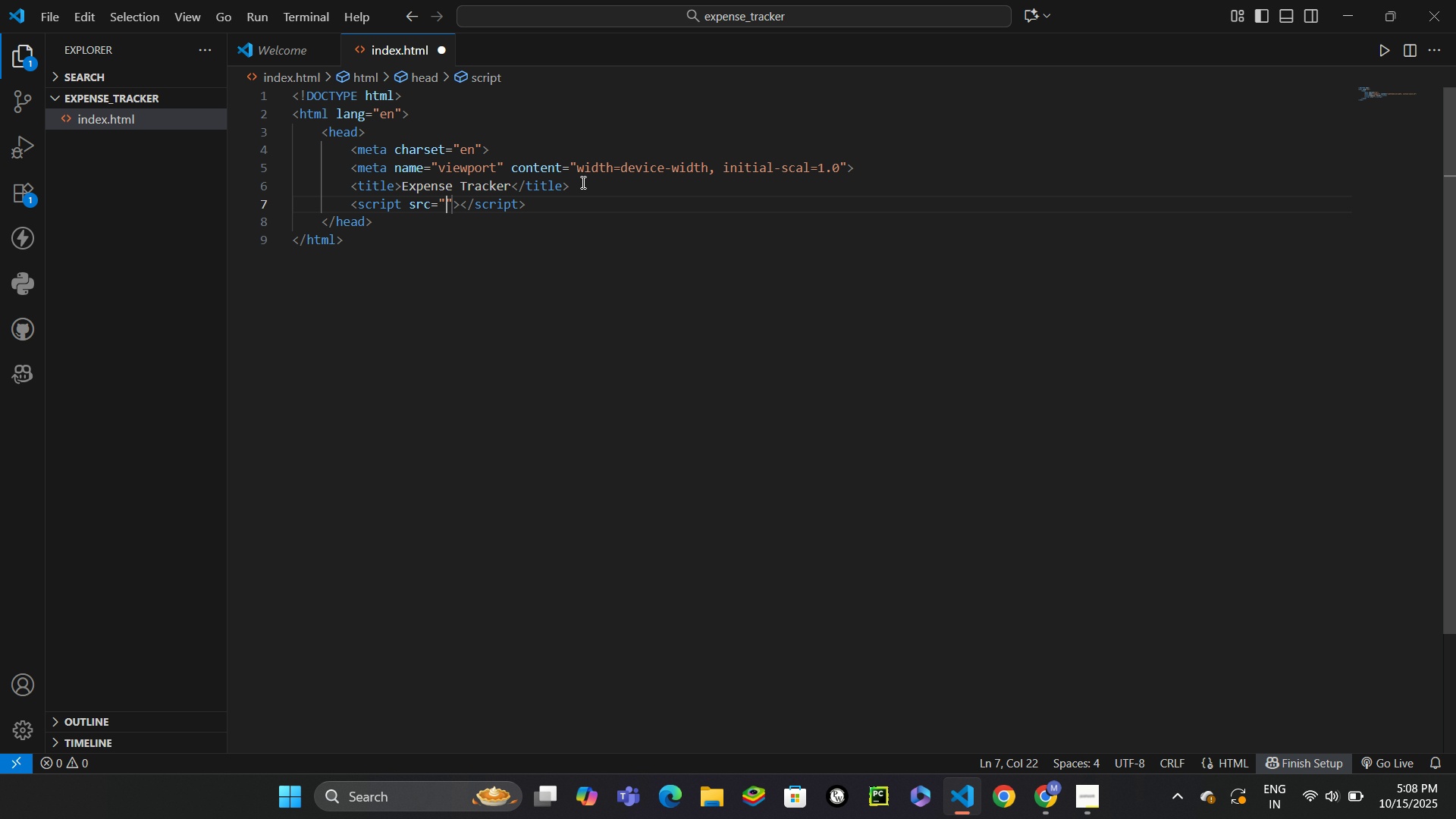 
type(https://d)
key(Backspace)
type(cdnj.cloudflare.com/ajax/libs/Chart.js/3.9.1/chart.min.js)
 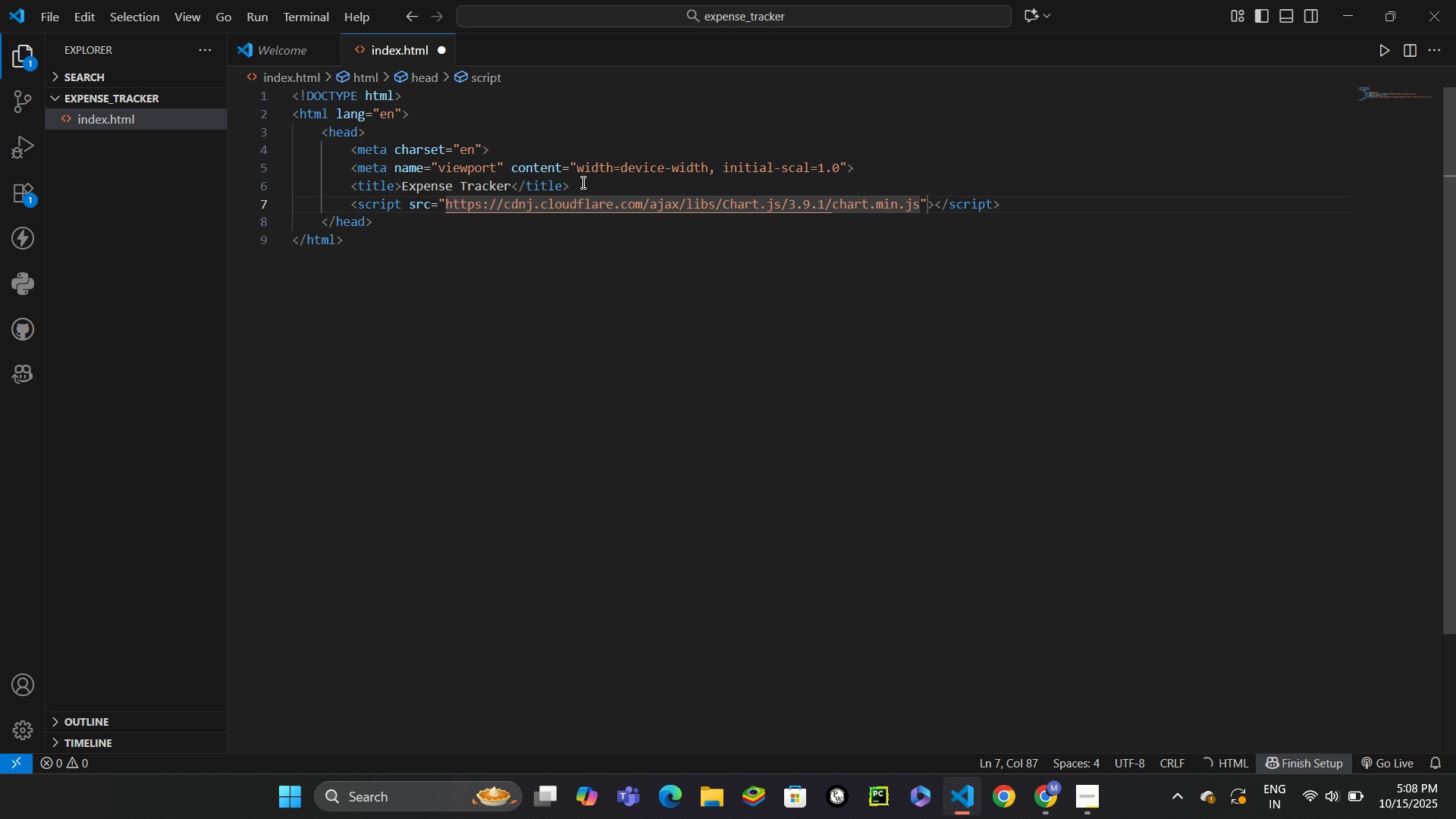 
key(Control+Enter)
 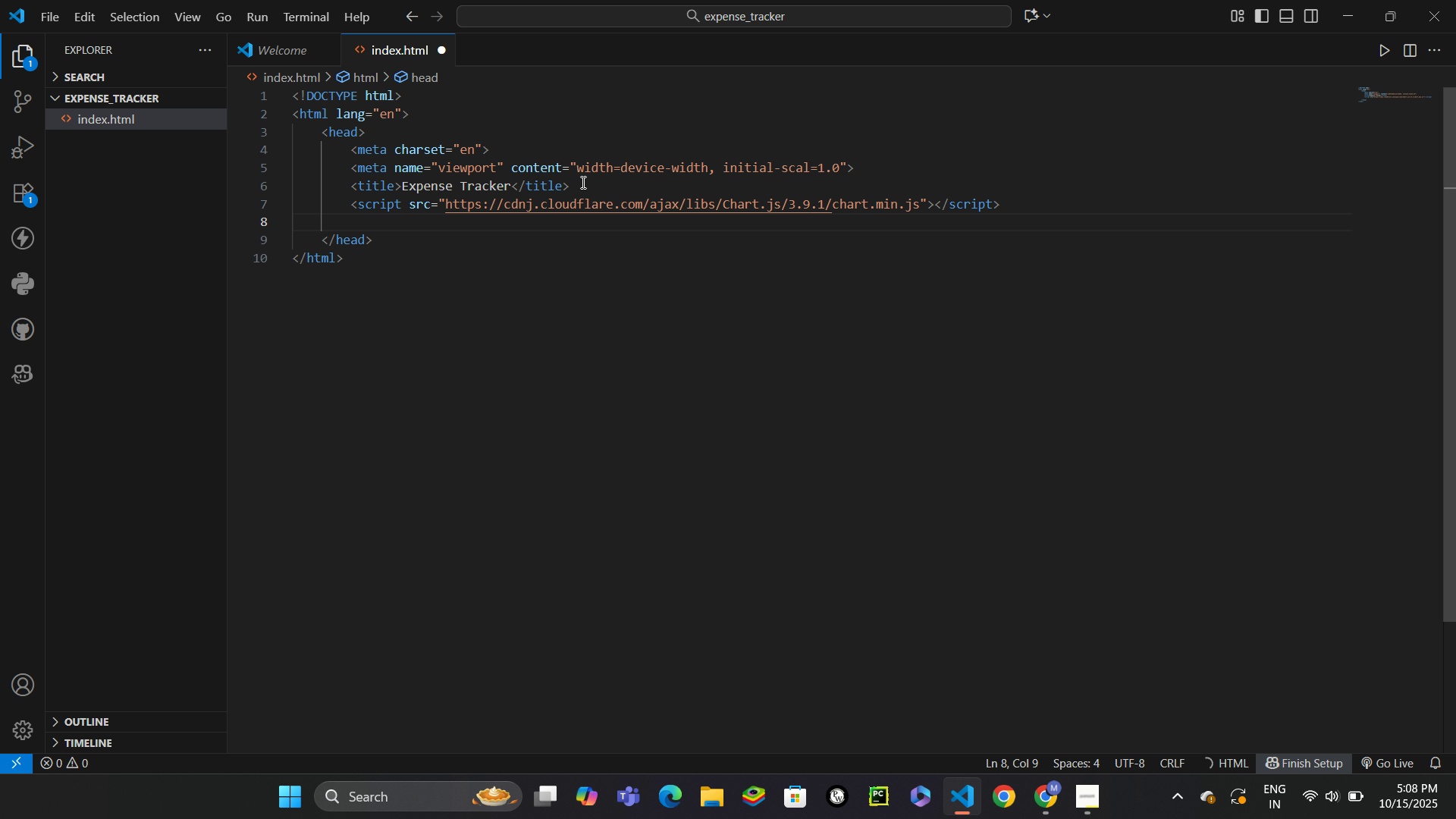 
type(lini)
 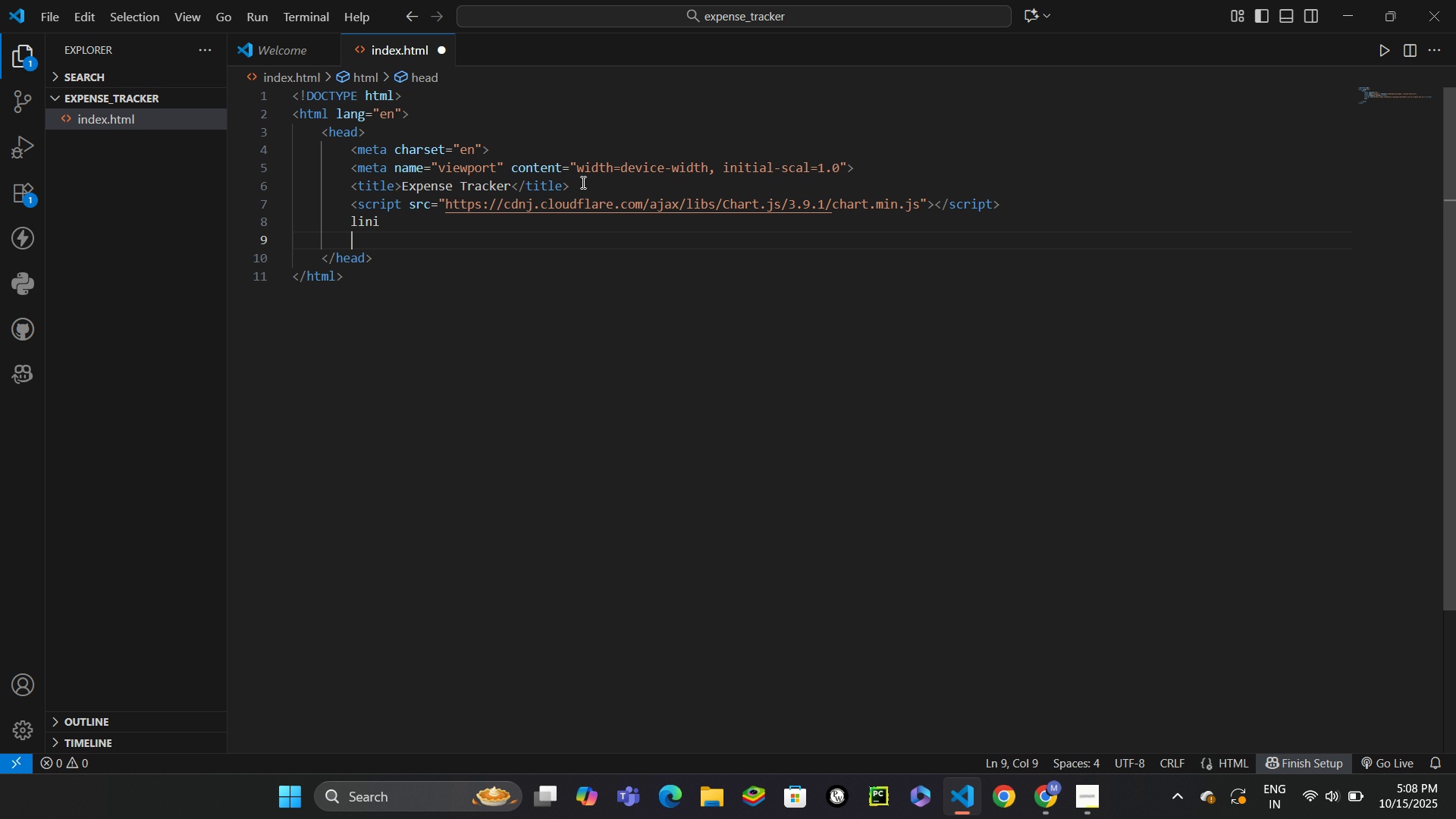 
key(Enter)
 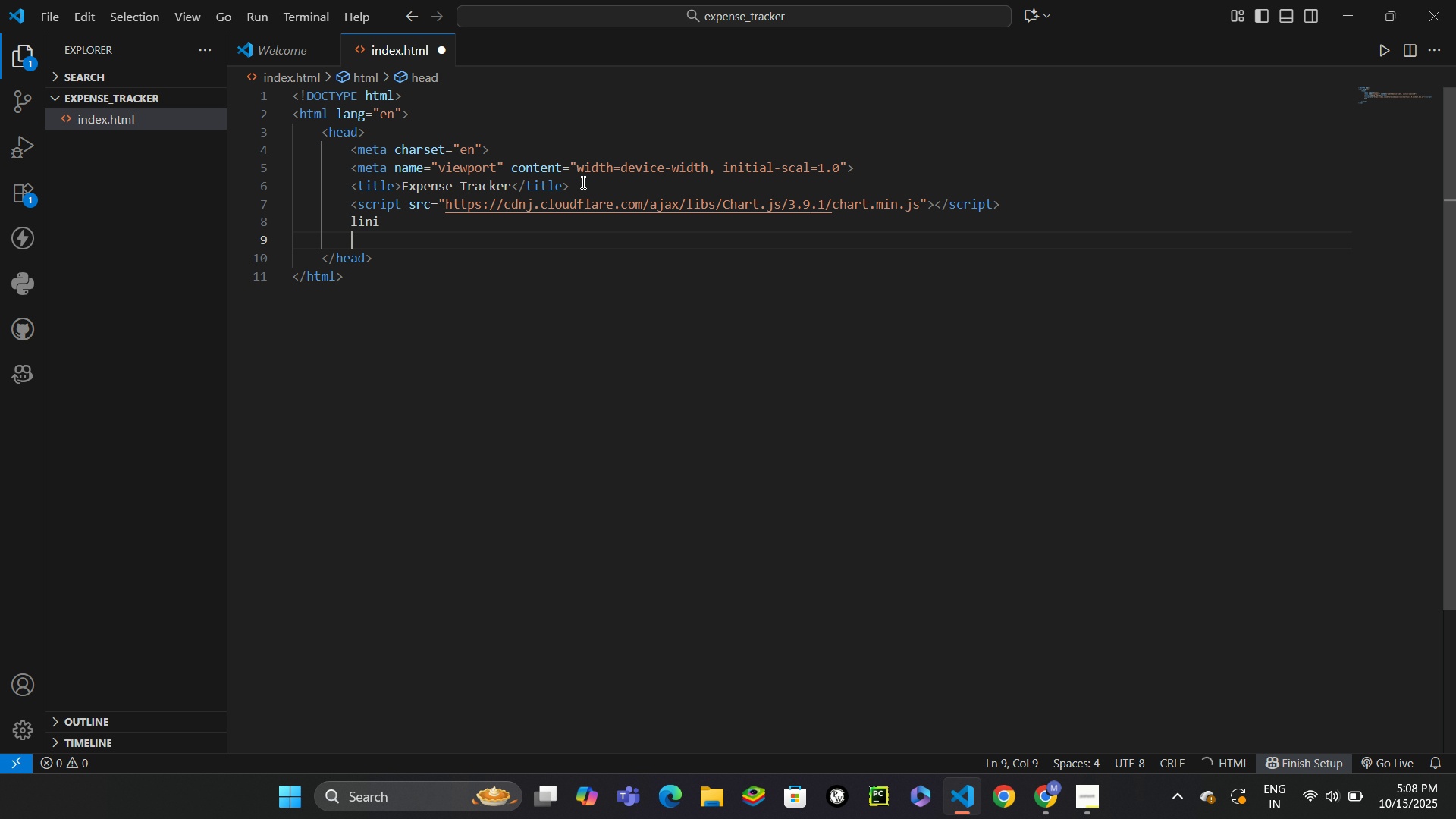 
key(Backspace)
 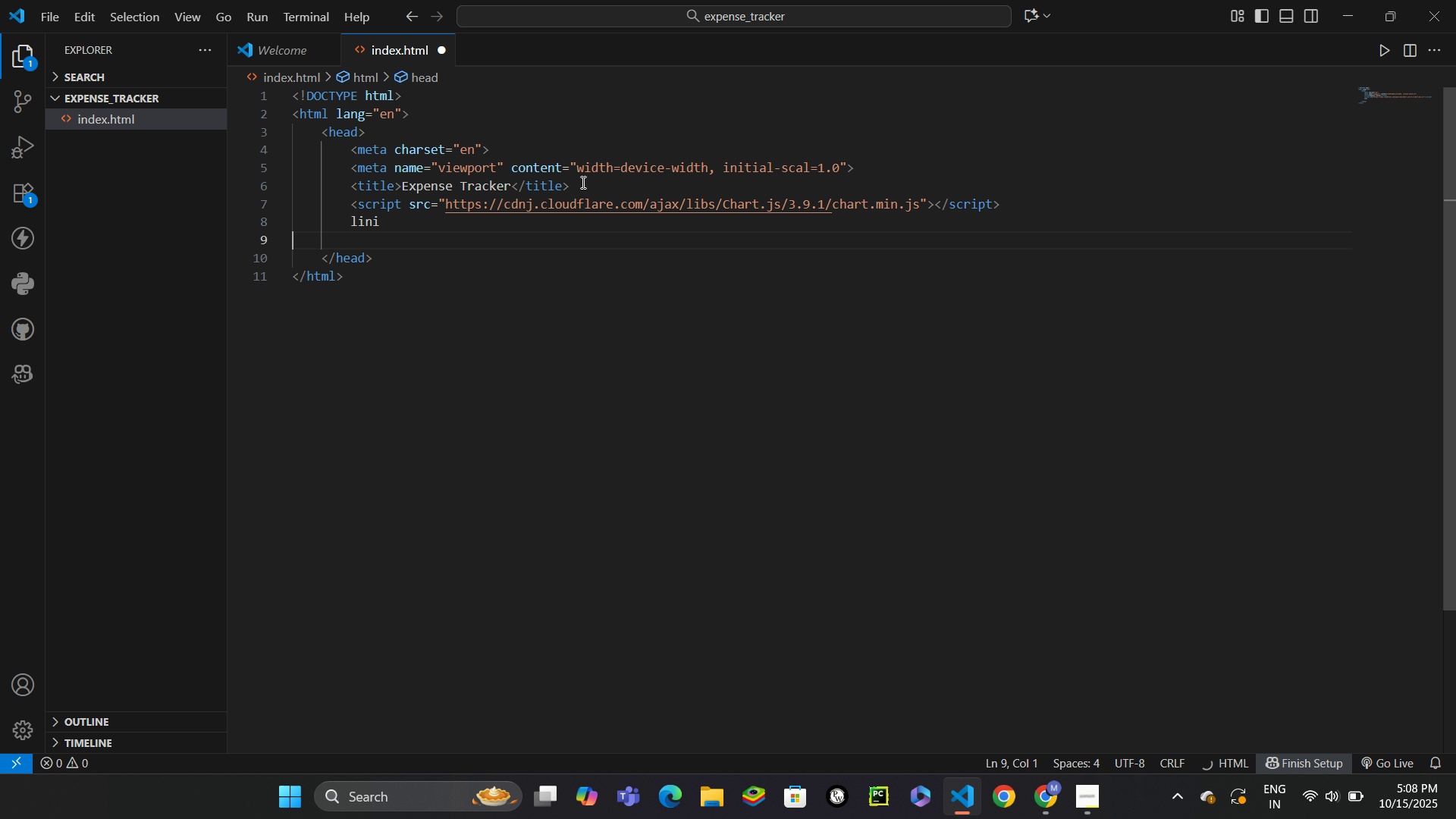 
key(Backspace)
 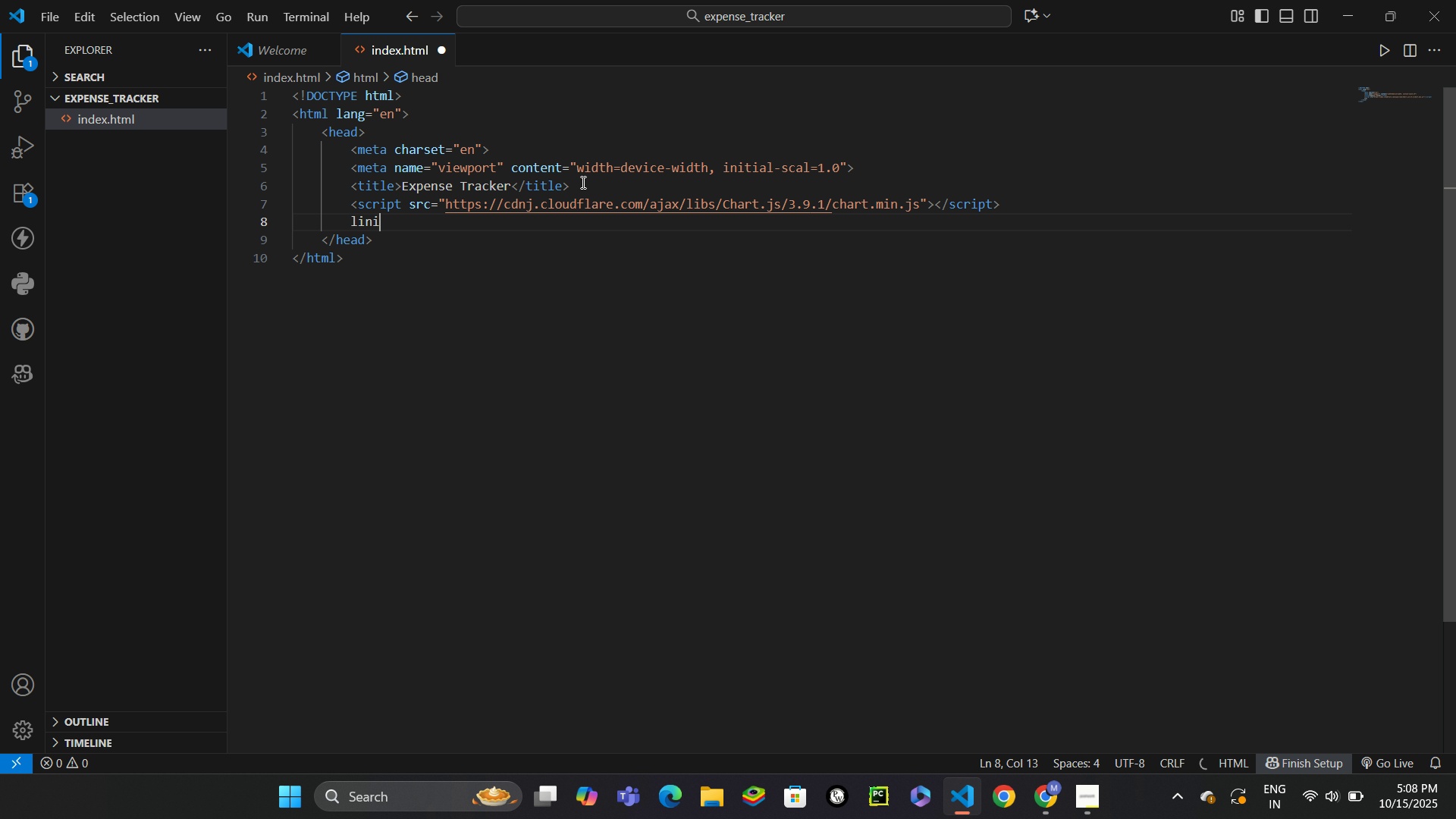 
key(Backspace)
 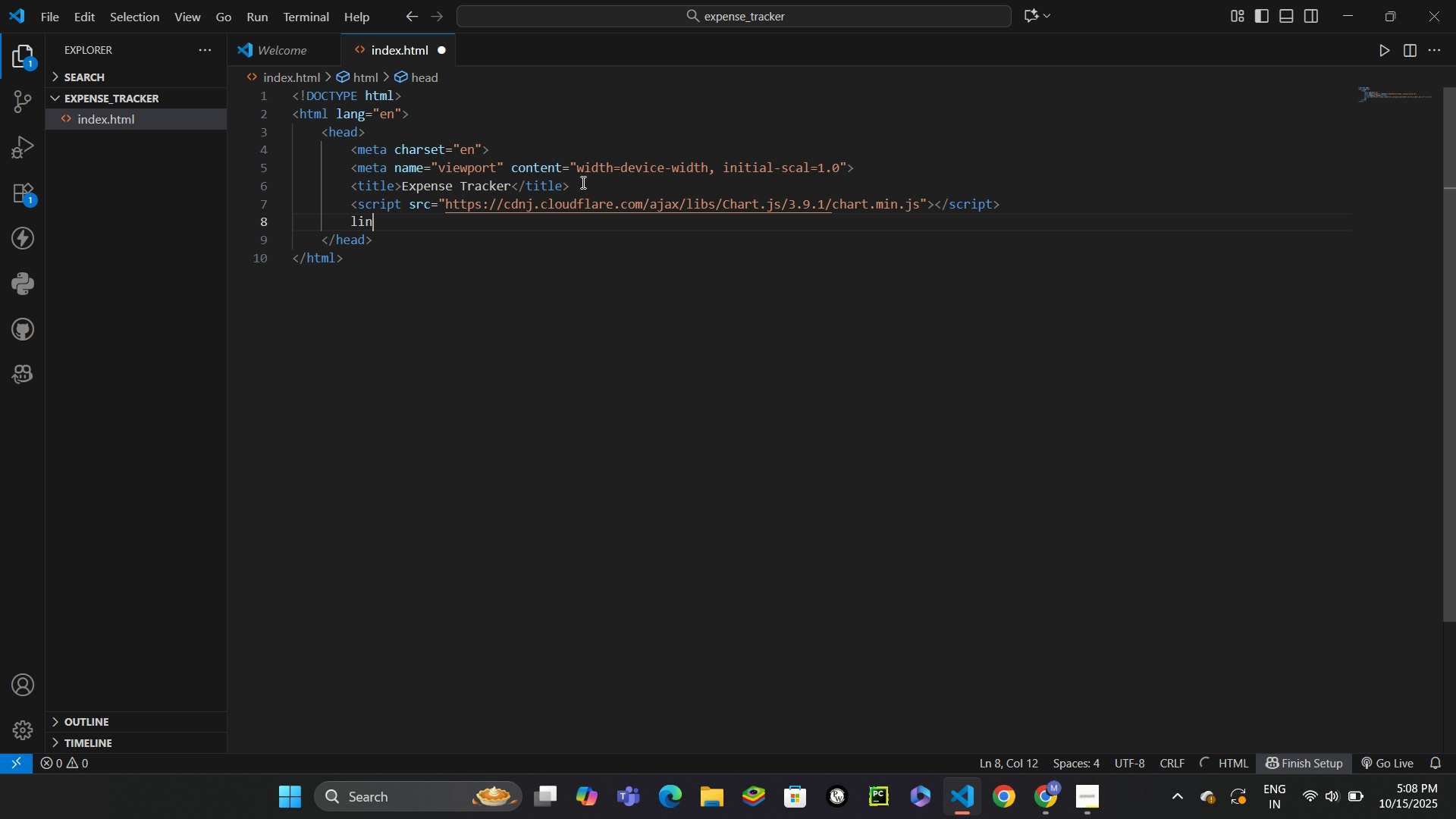 
key(Backspace)
 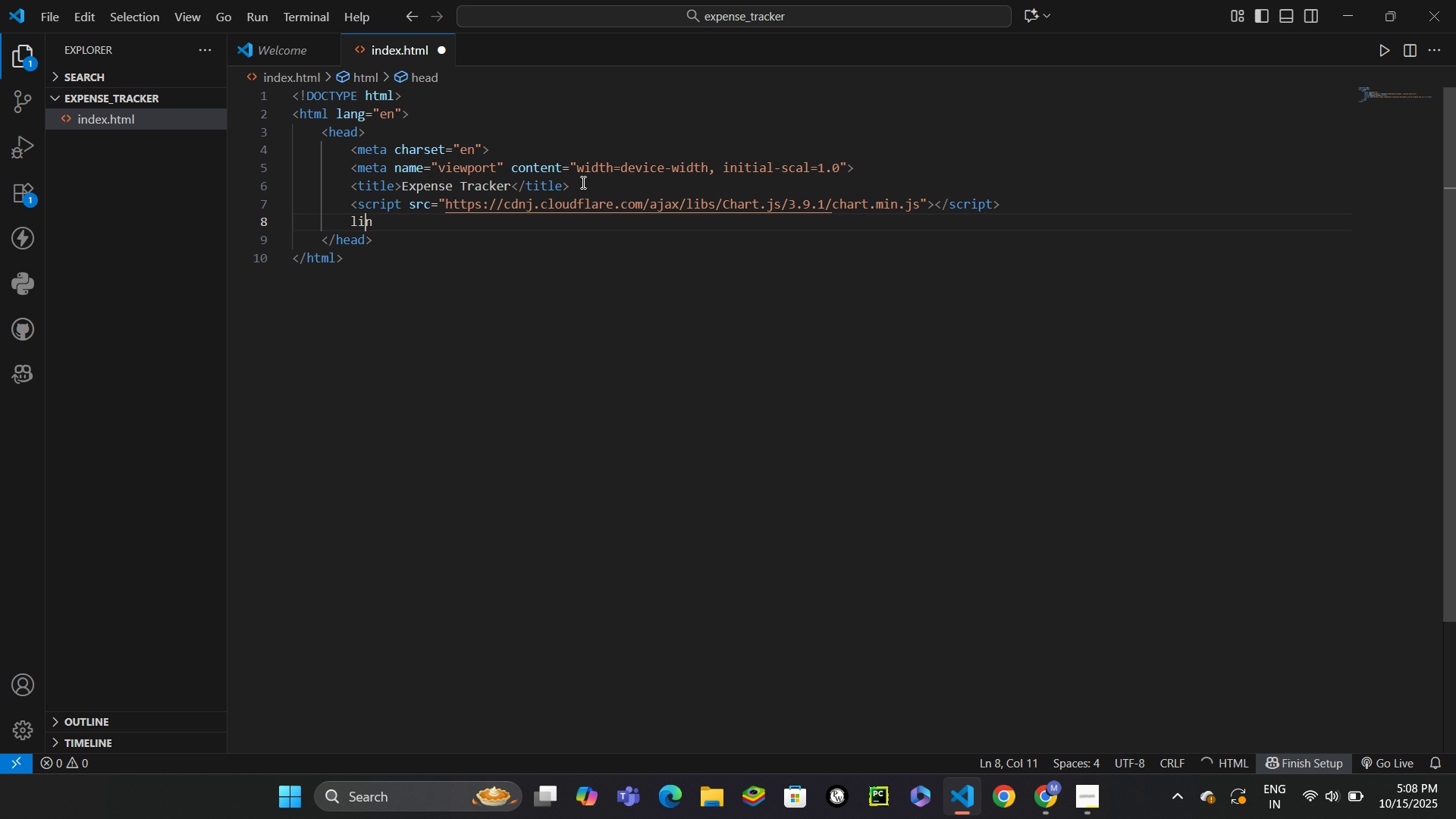 
key(ArrowLeft)
 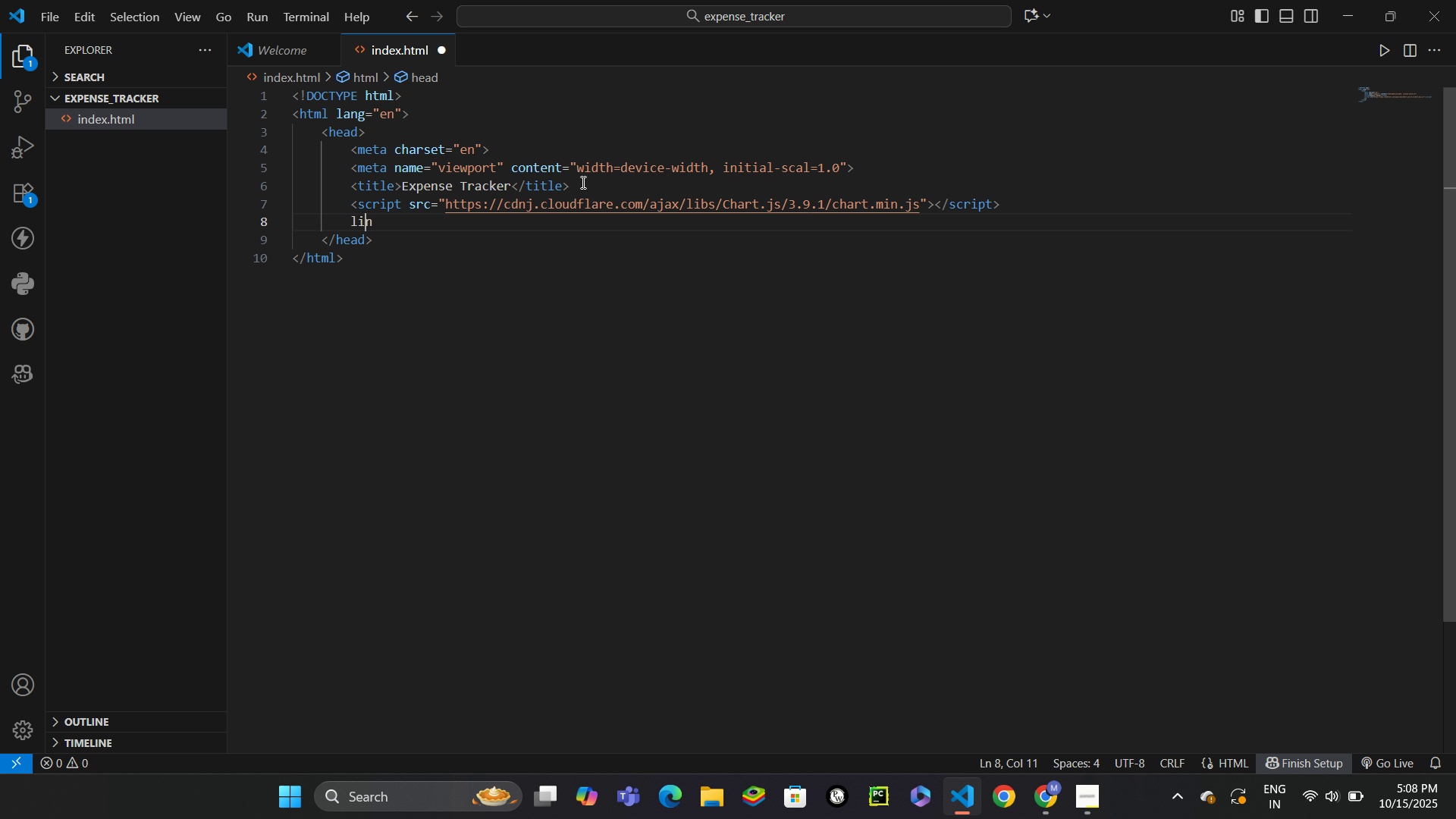 
key(ArrowRight)
 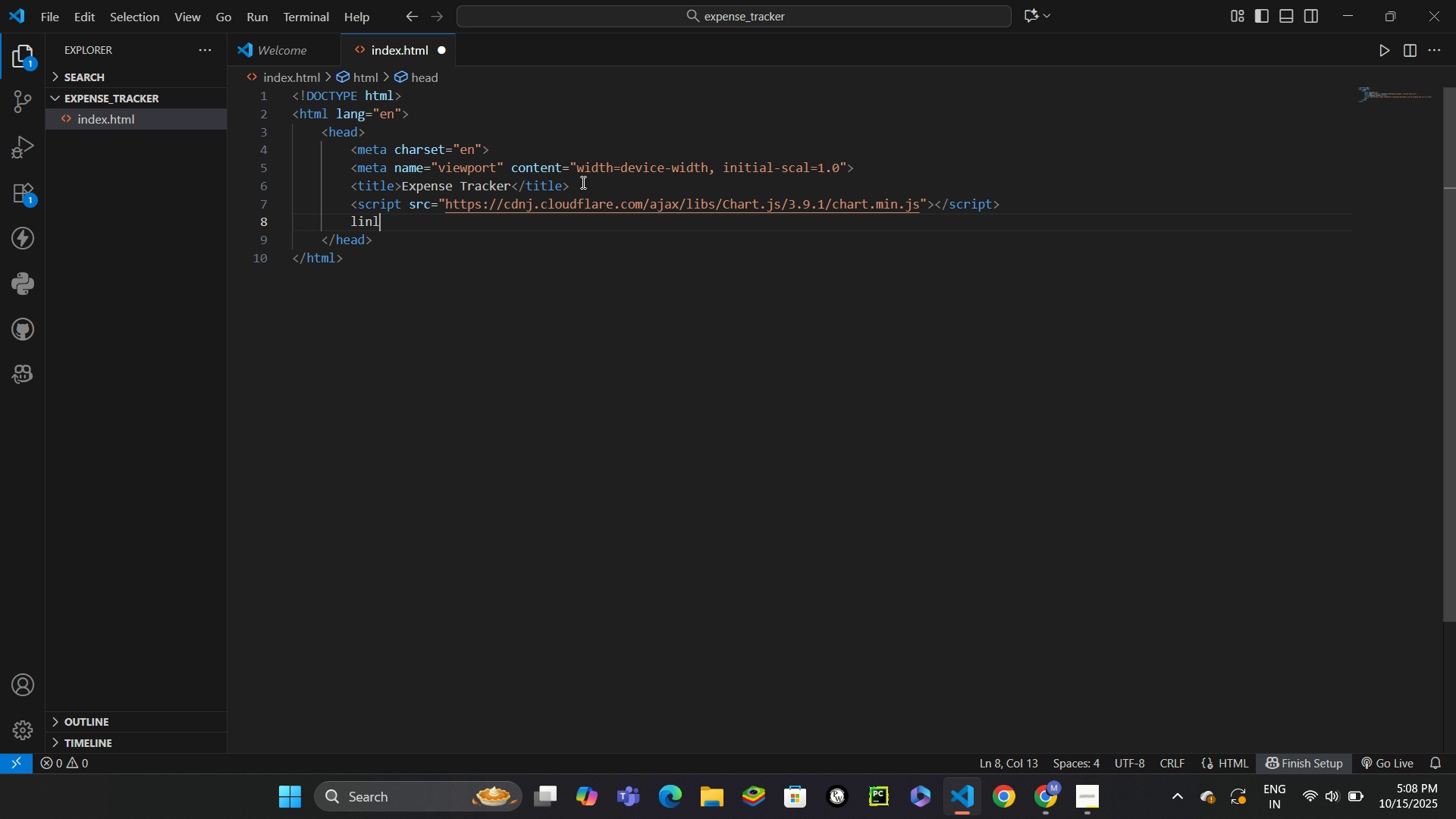 
key(L)
 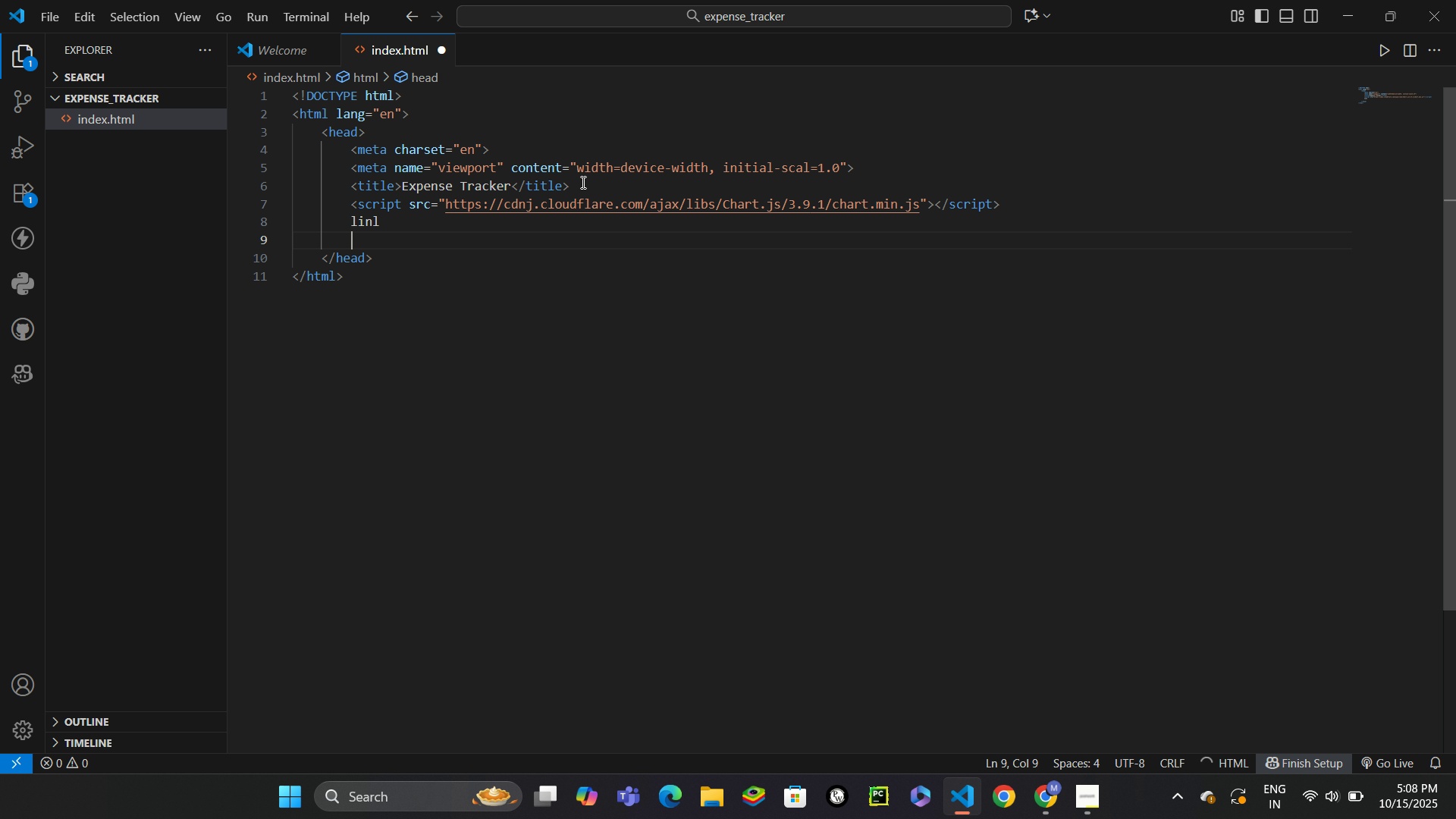 
key(Enter)
 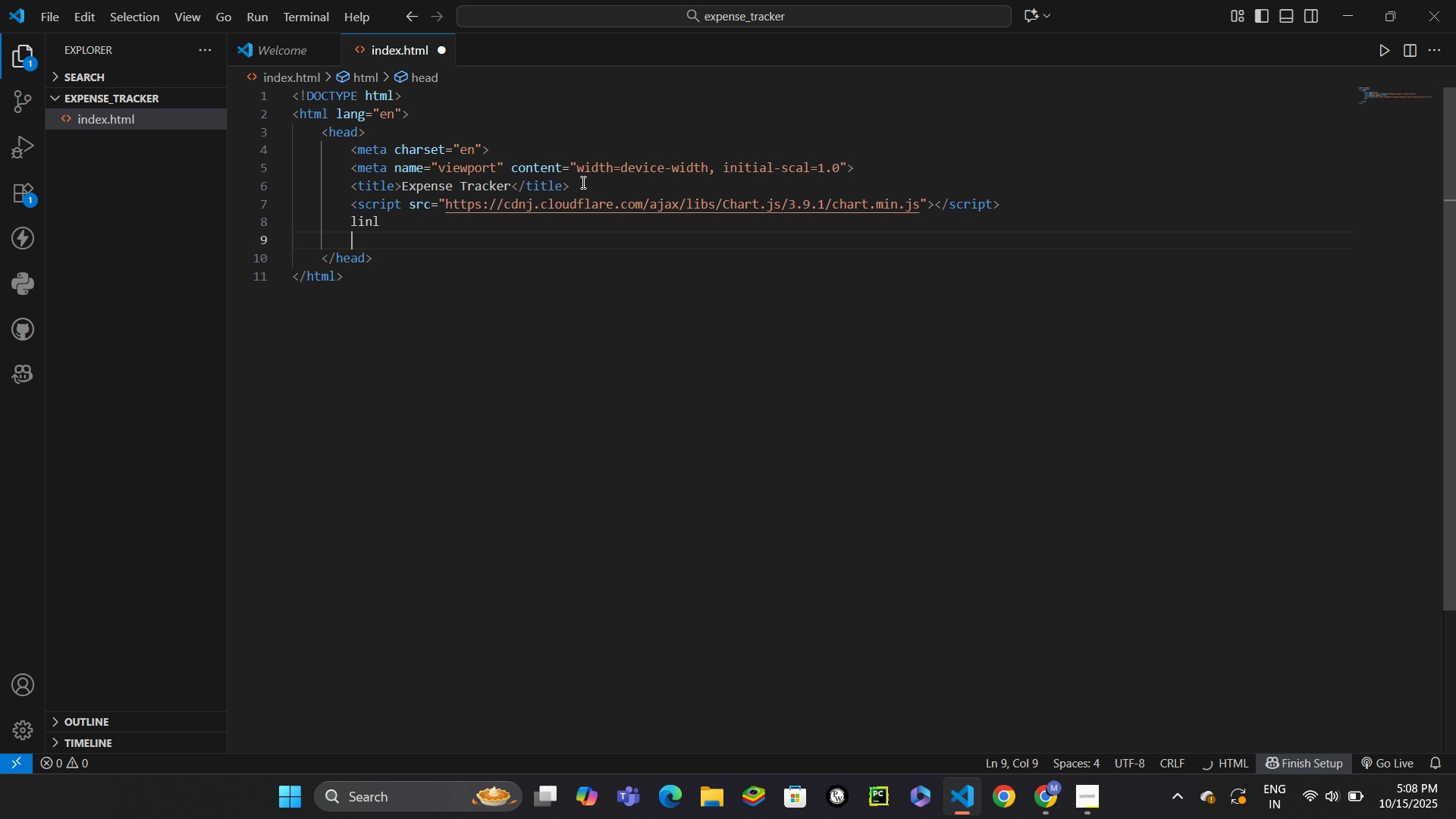 
key(Backspace)
 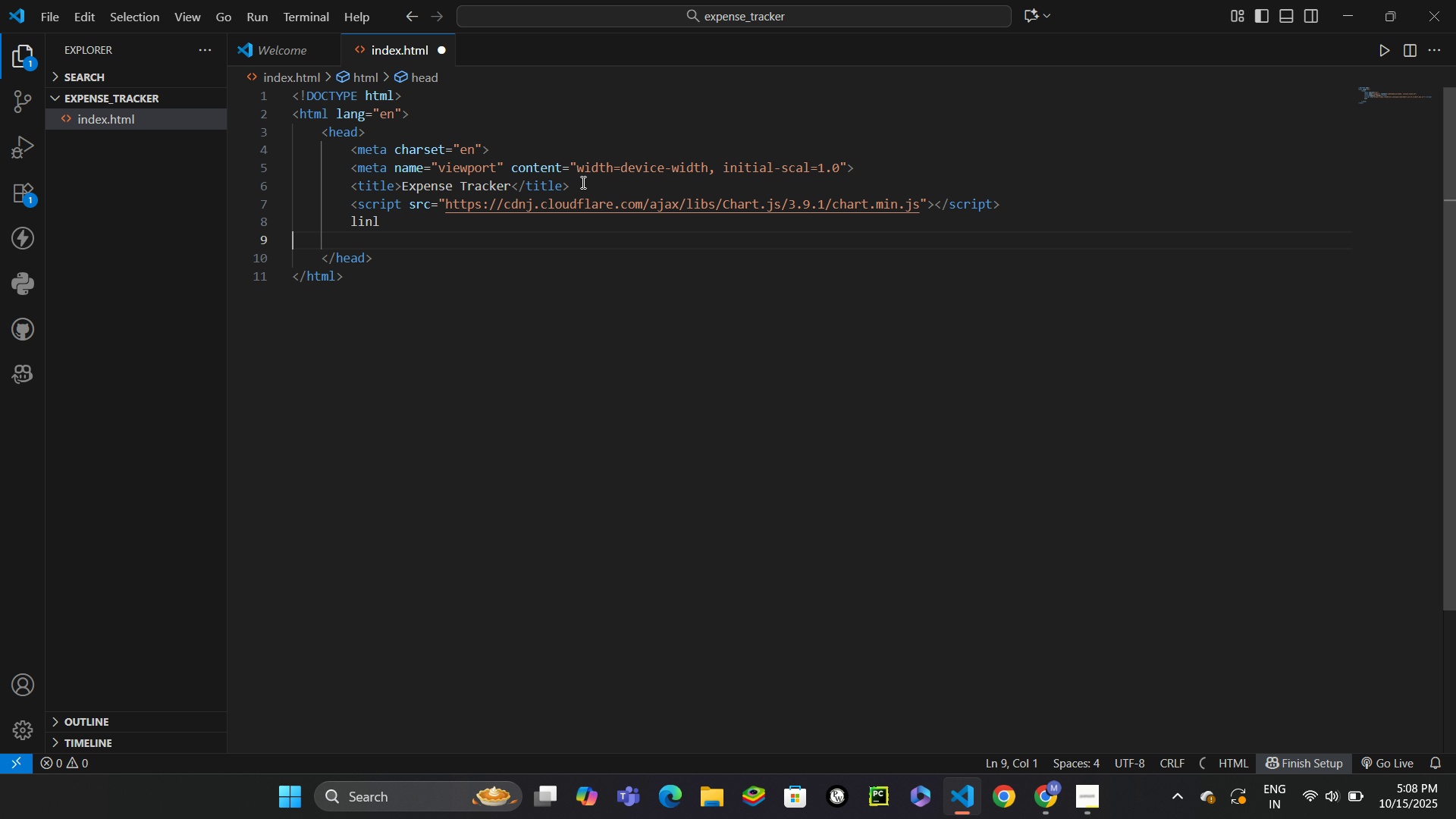 
key(Backspace)
 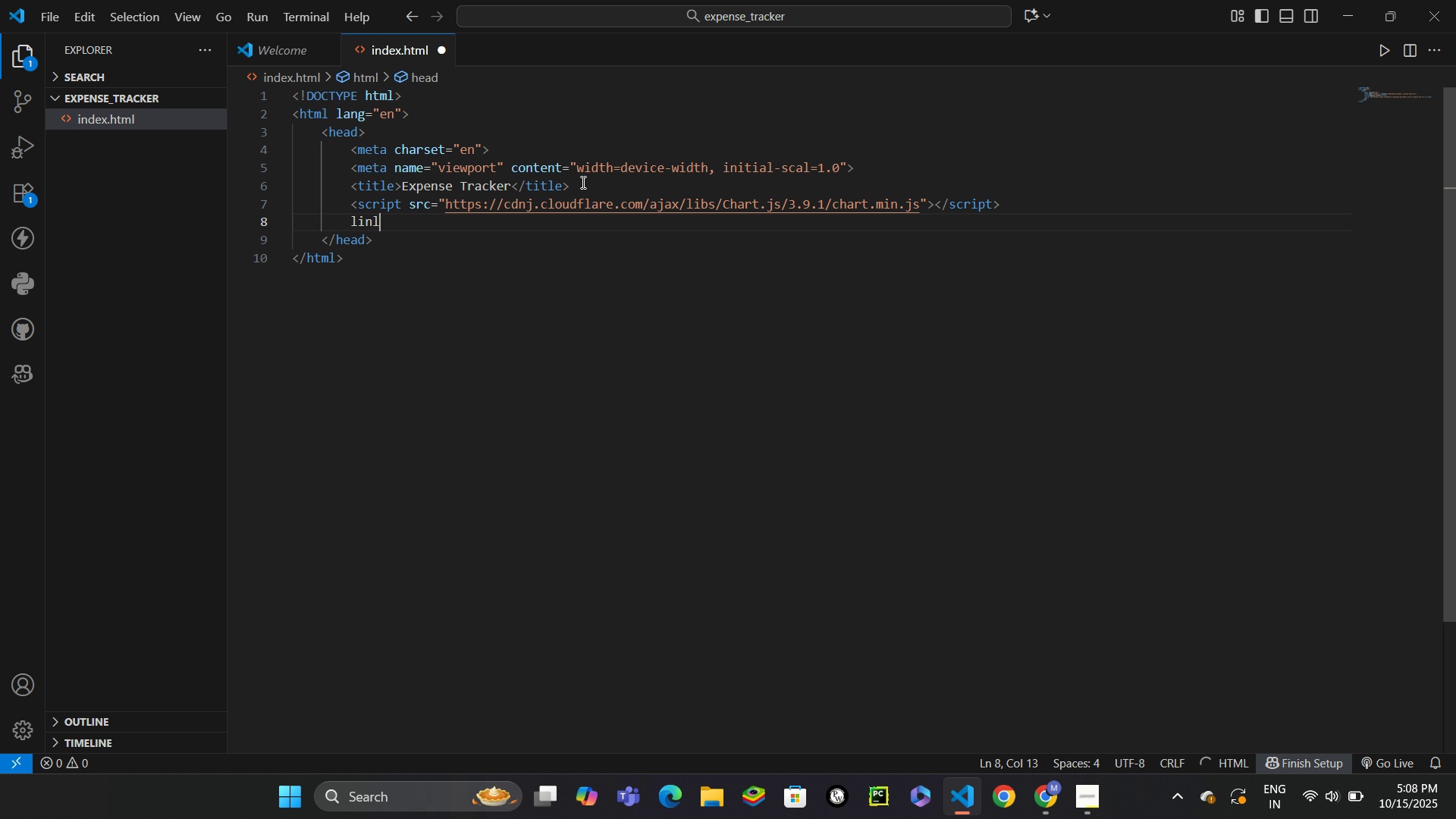 
key(Backspace)
 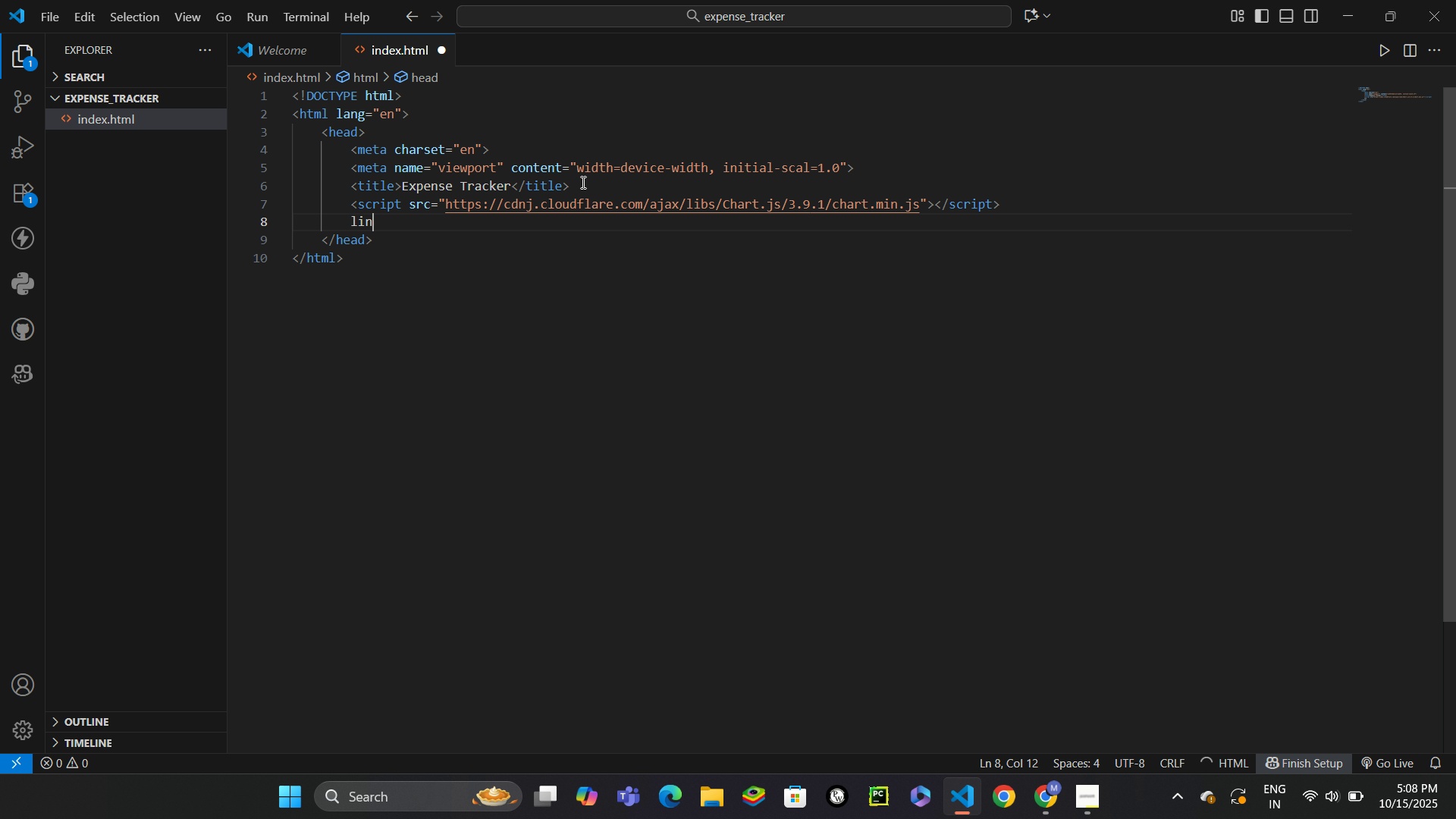 
key(Backspace)
 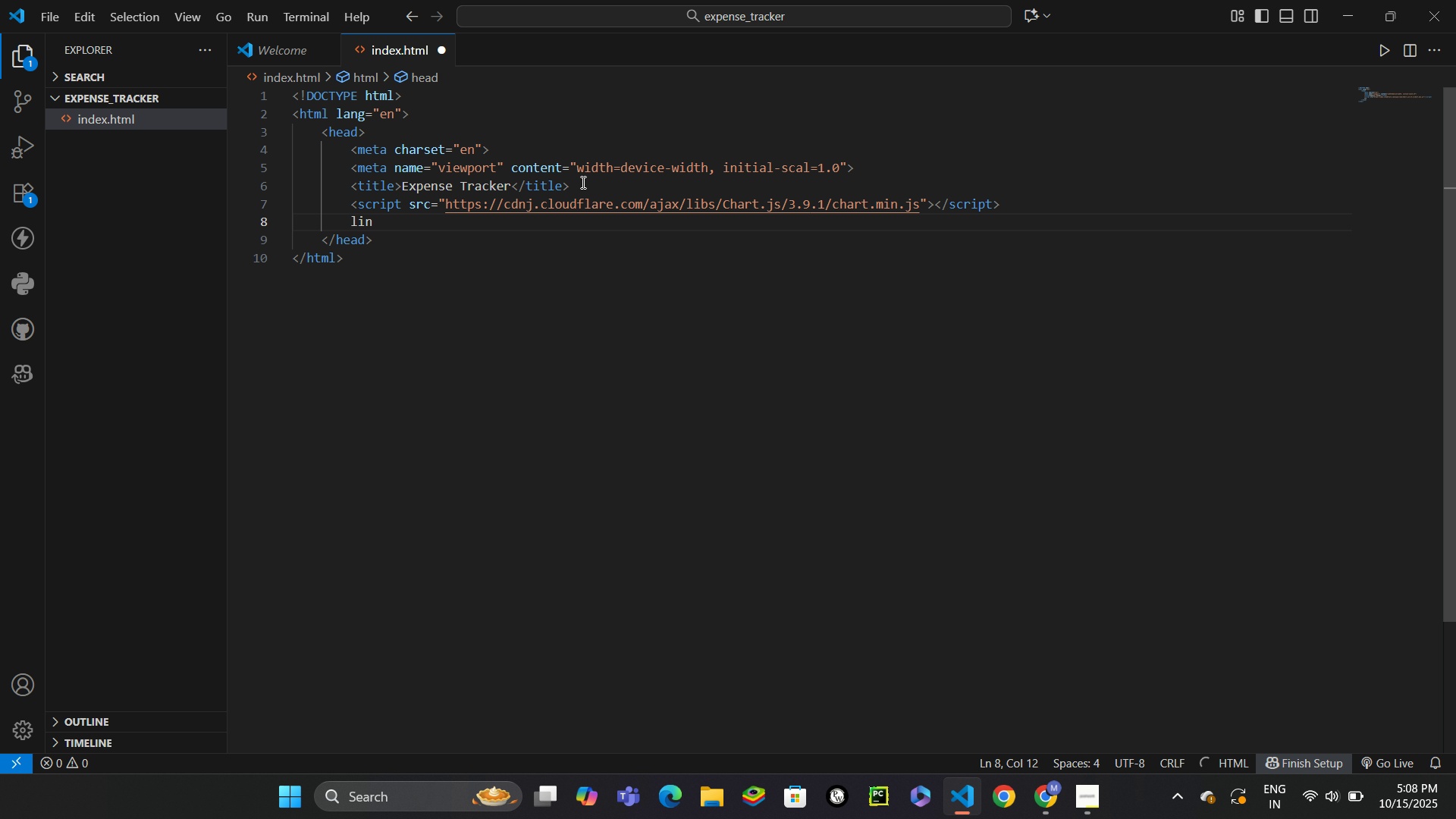 
key(K)
 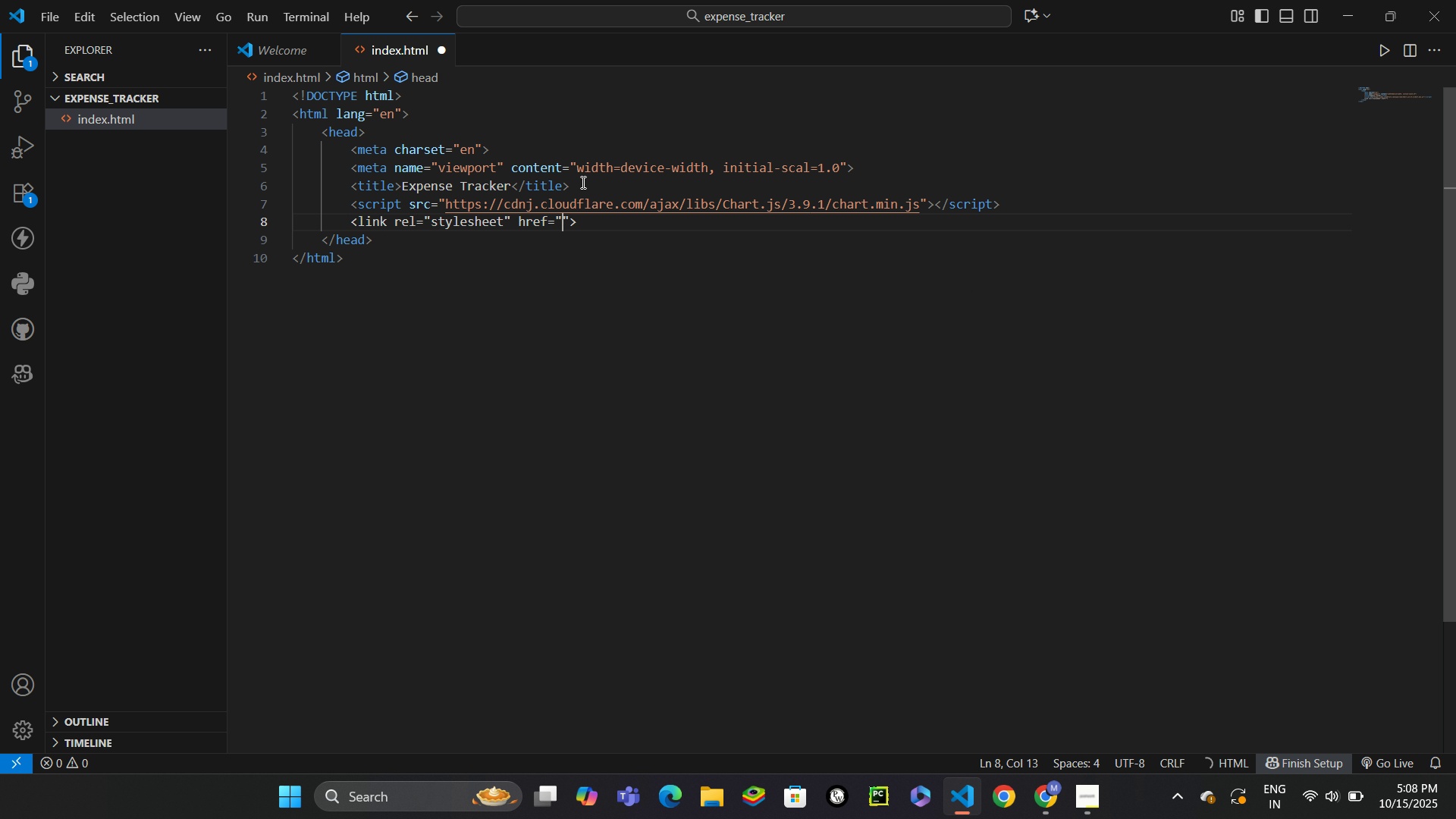 
key(Enter)
 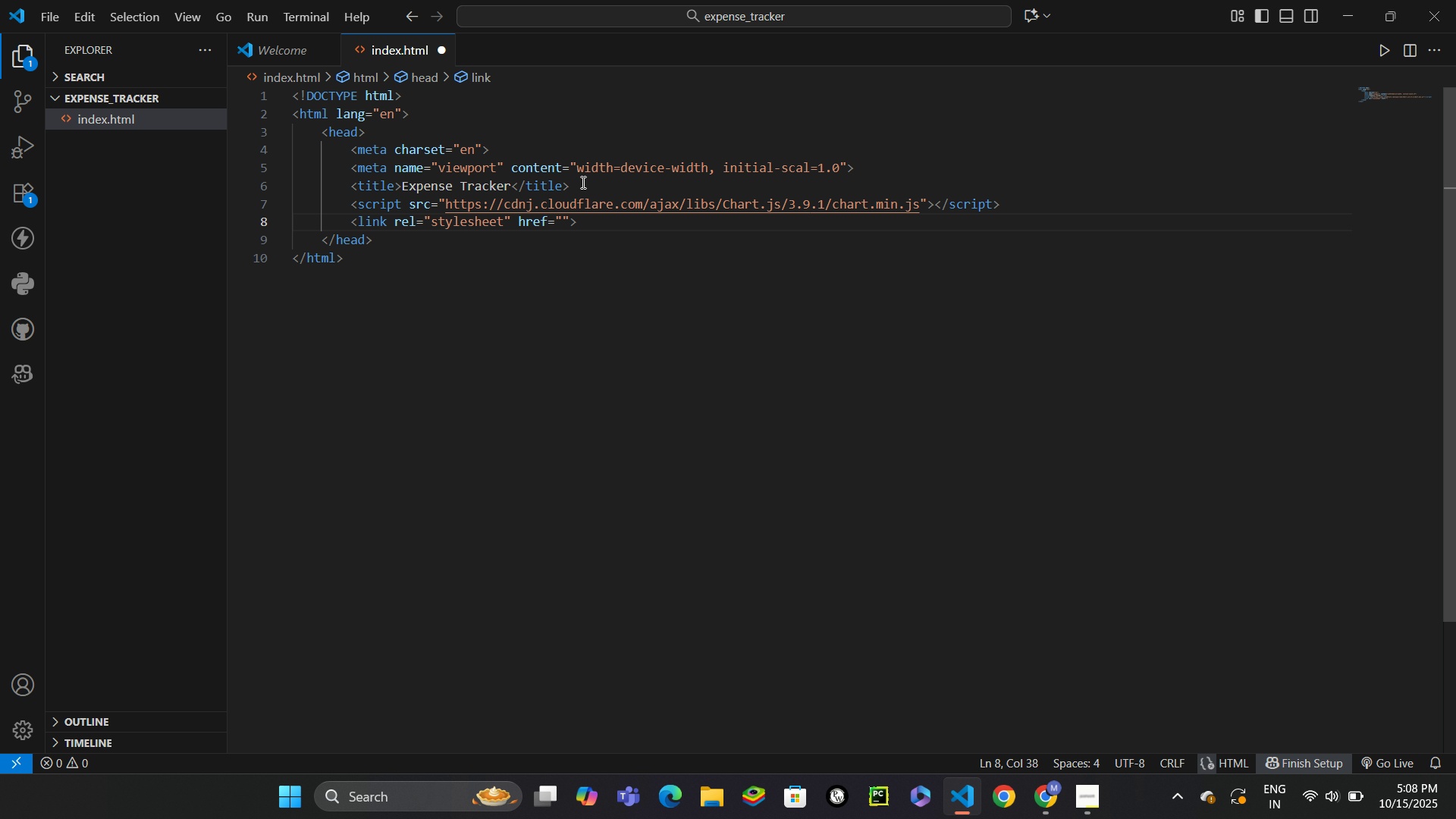 
type(style.css)
 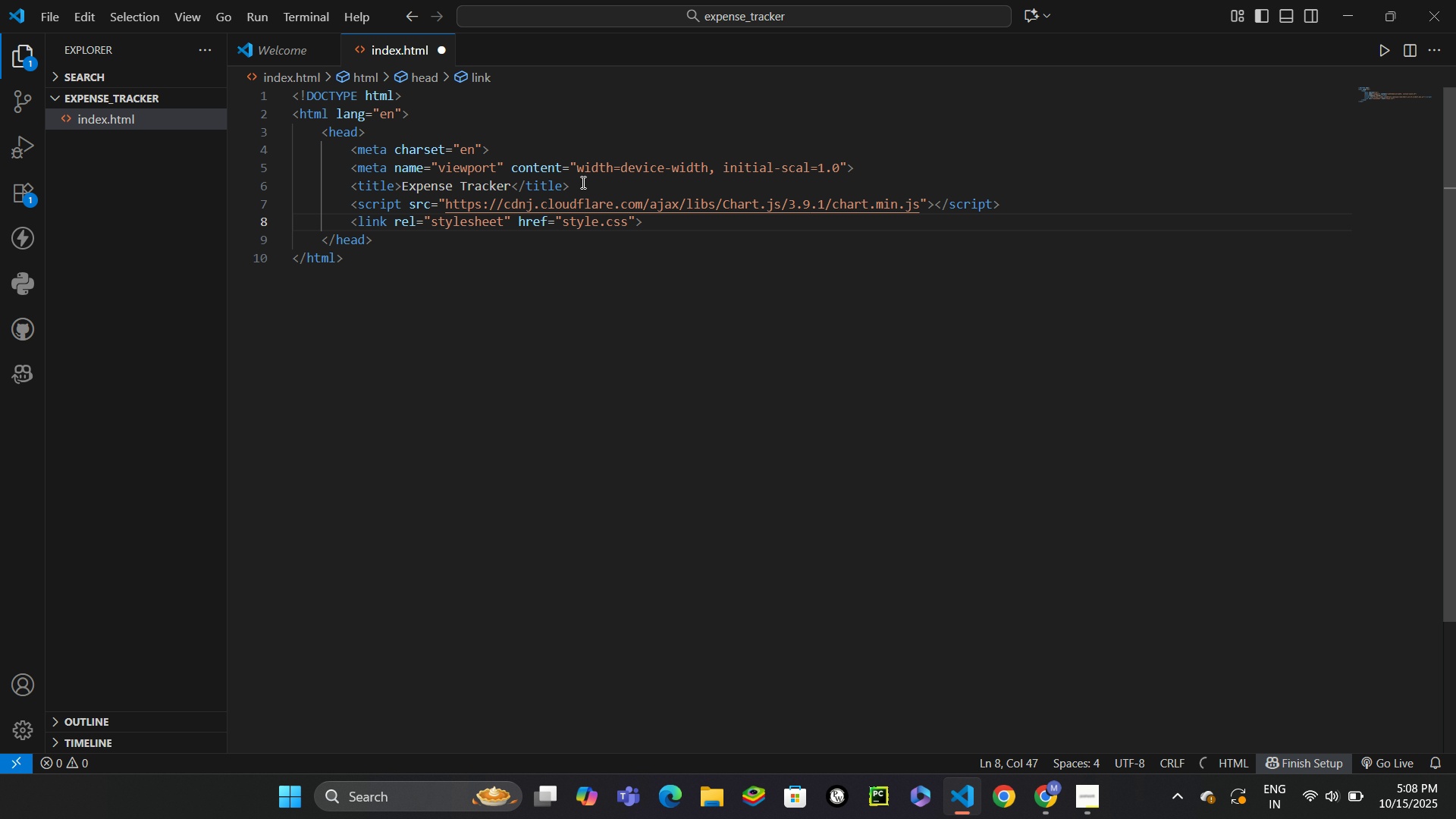 
key(ArrowDown)
 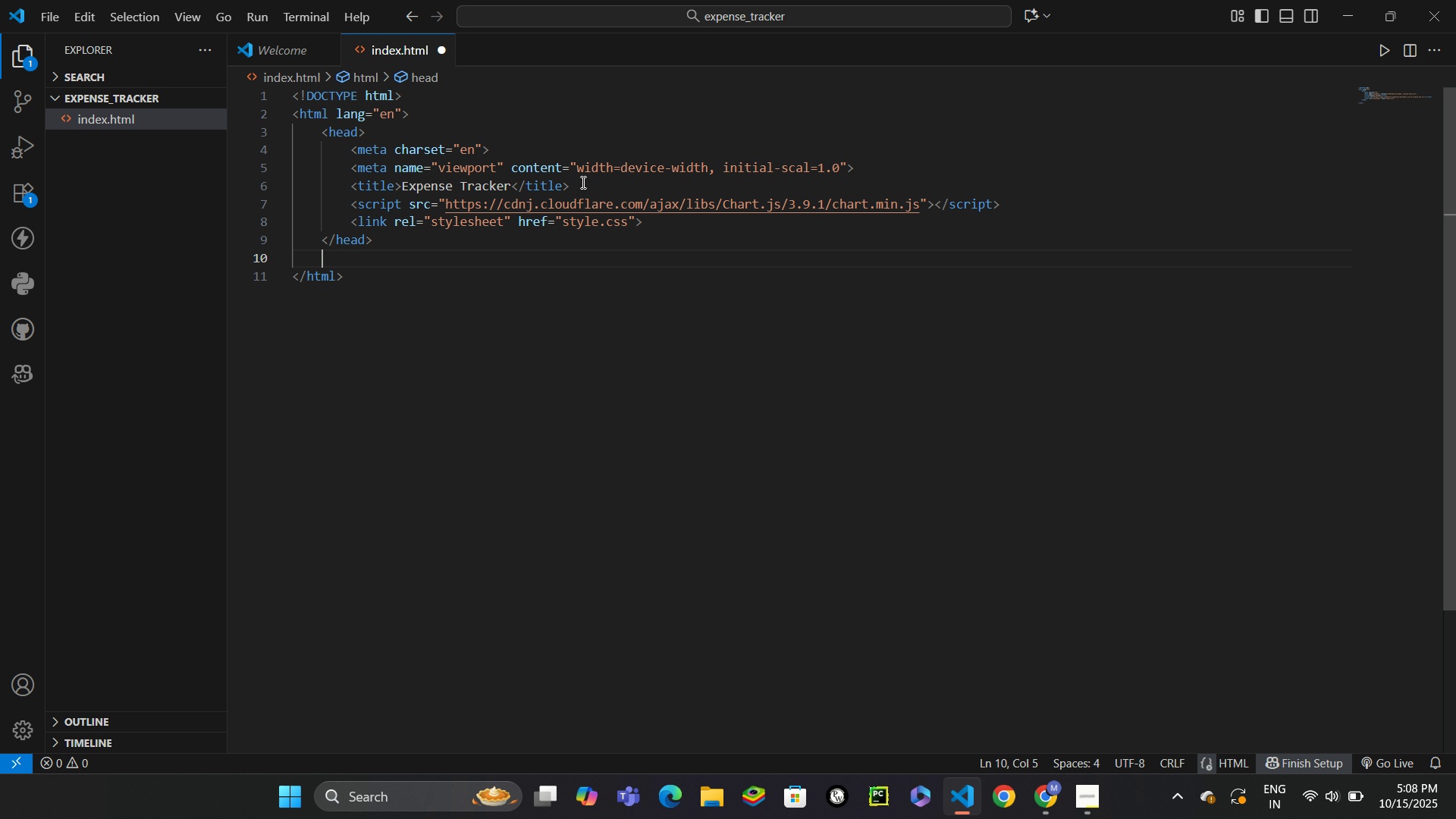 
key(Enter)
 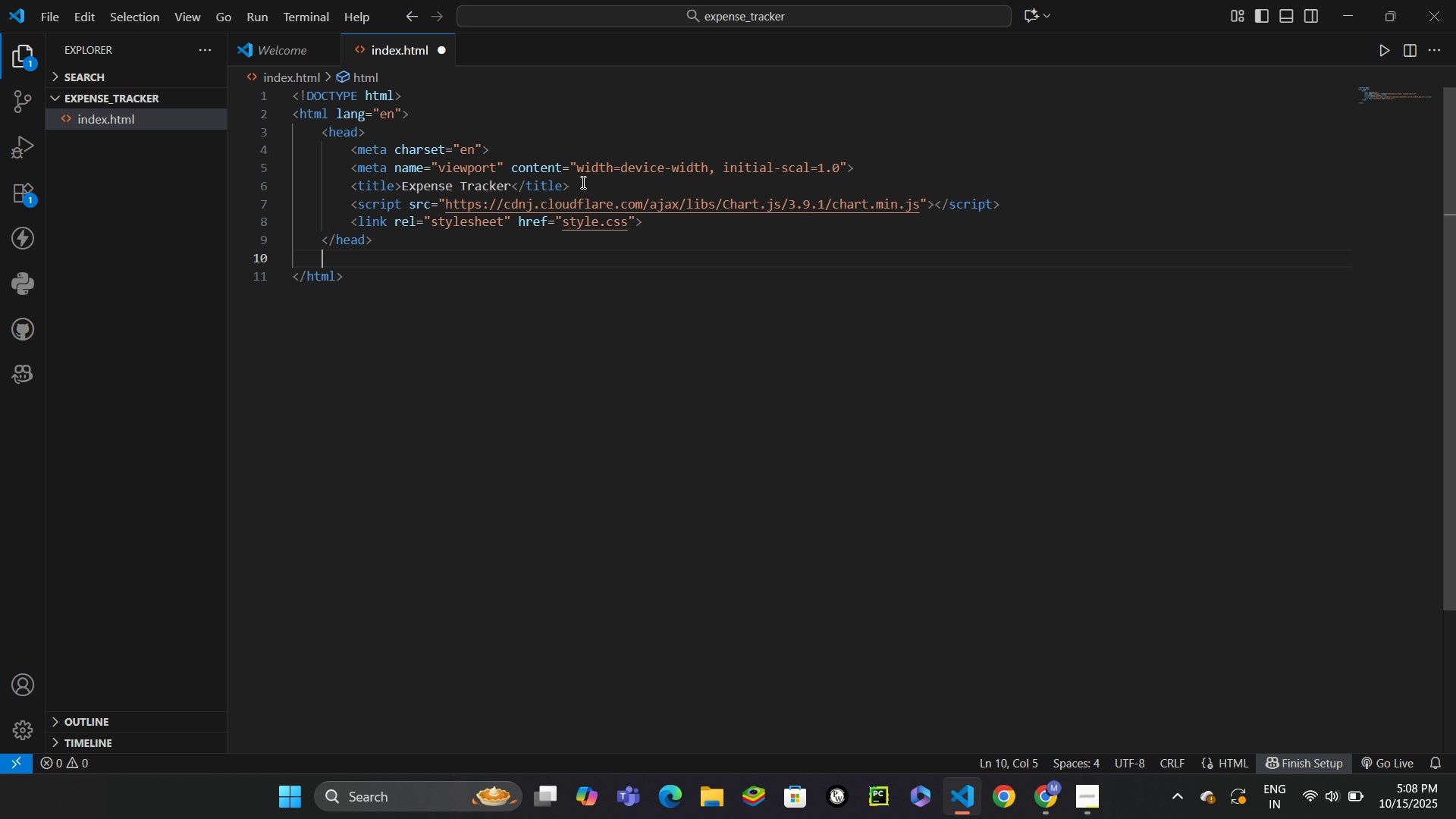 
wait(5.35)
 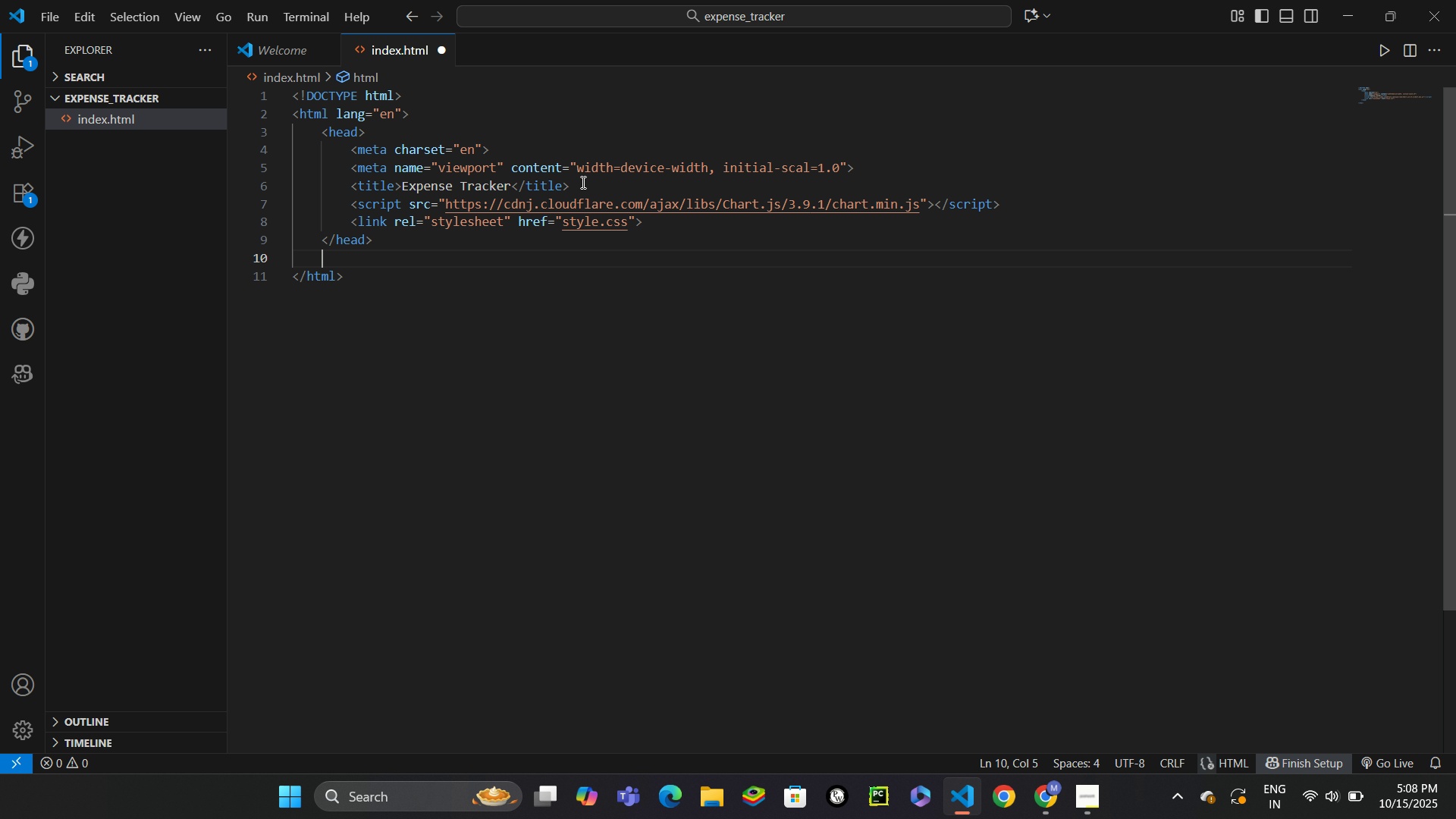 
type(bod)
 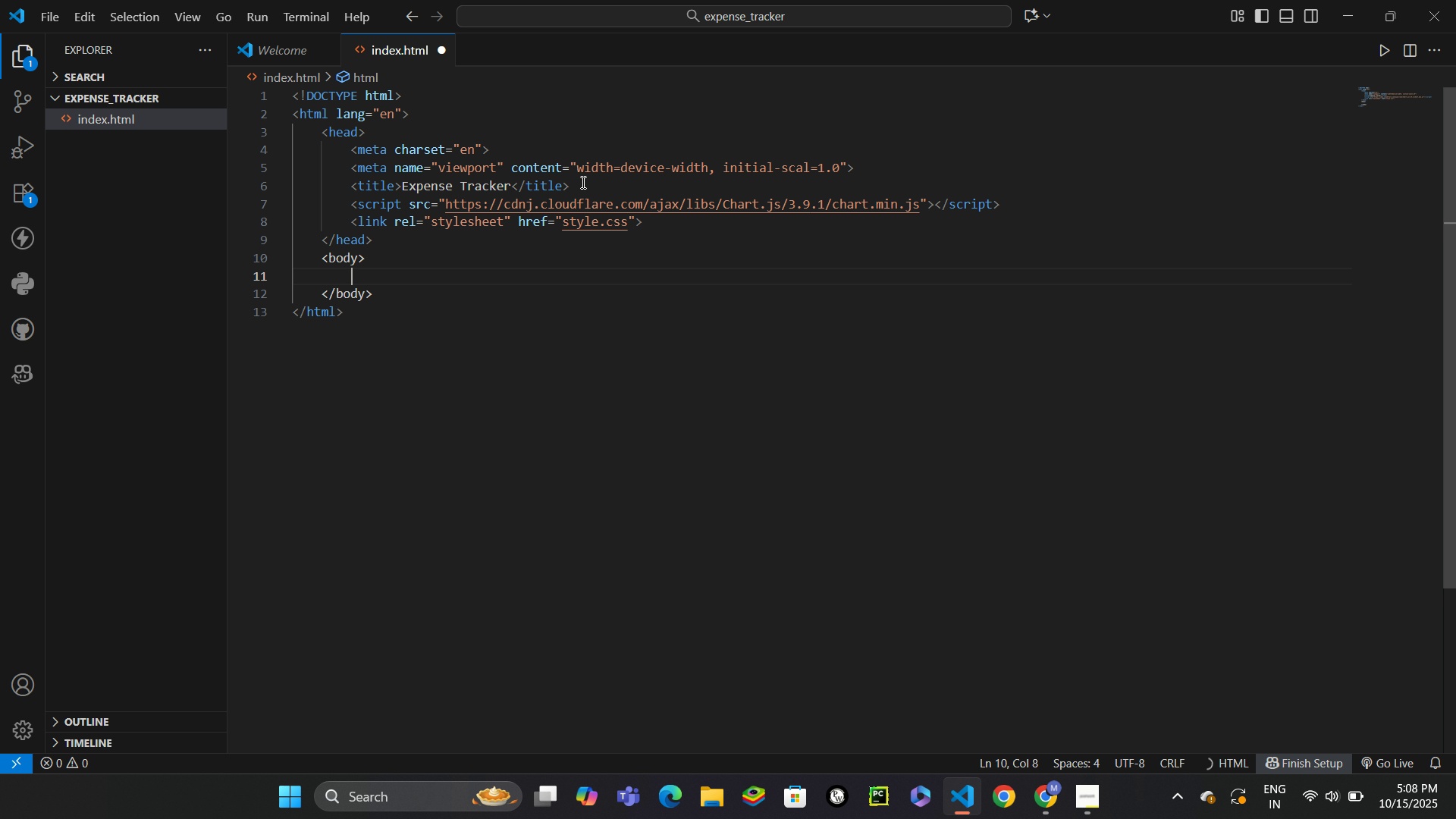 
key(Enter)
 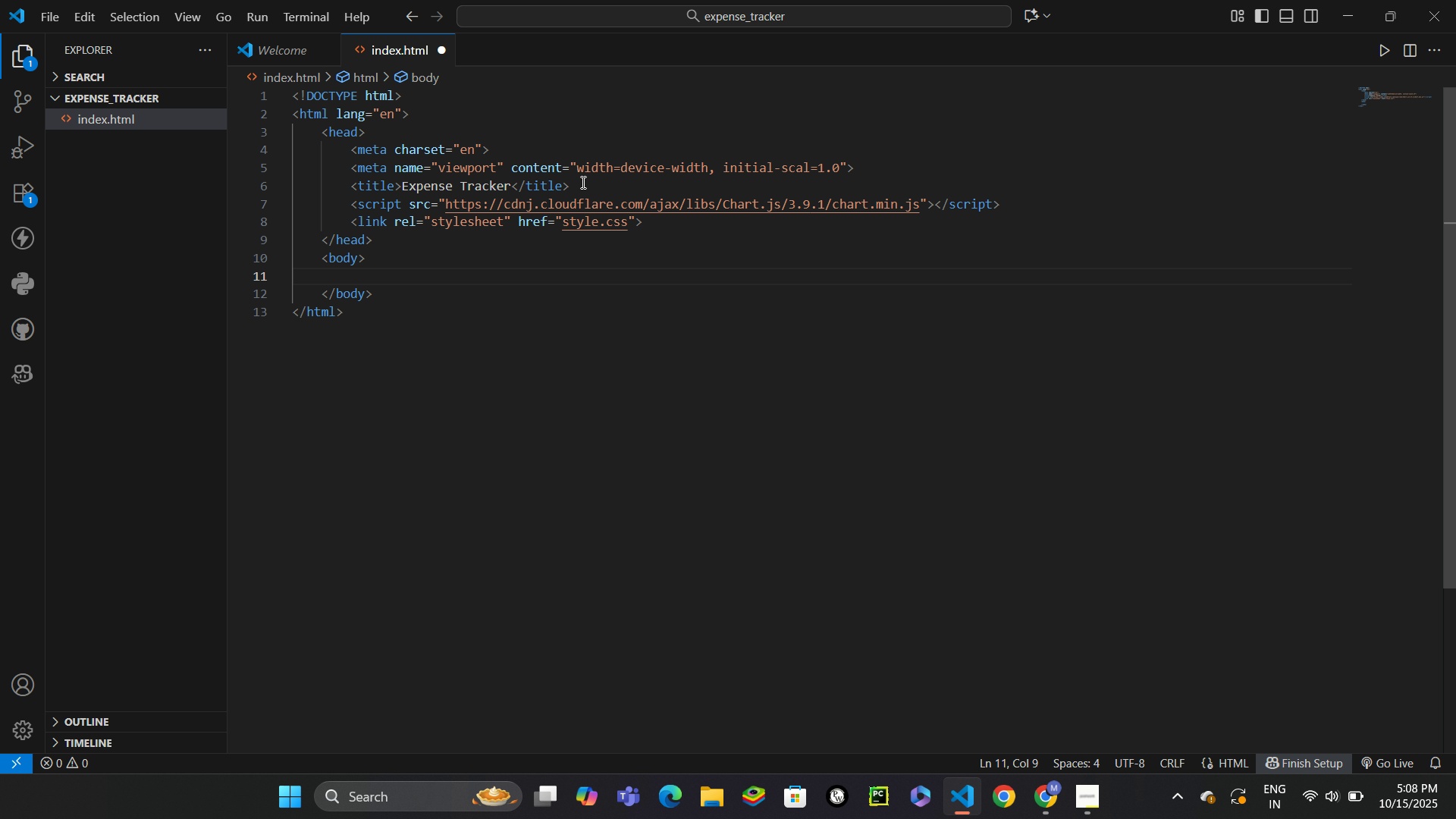 
type(div)
 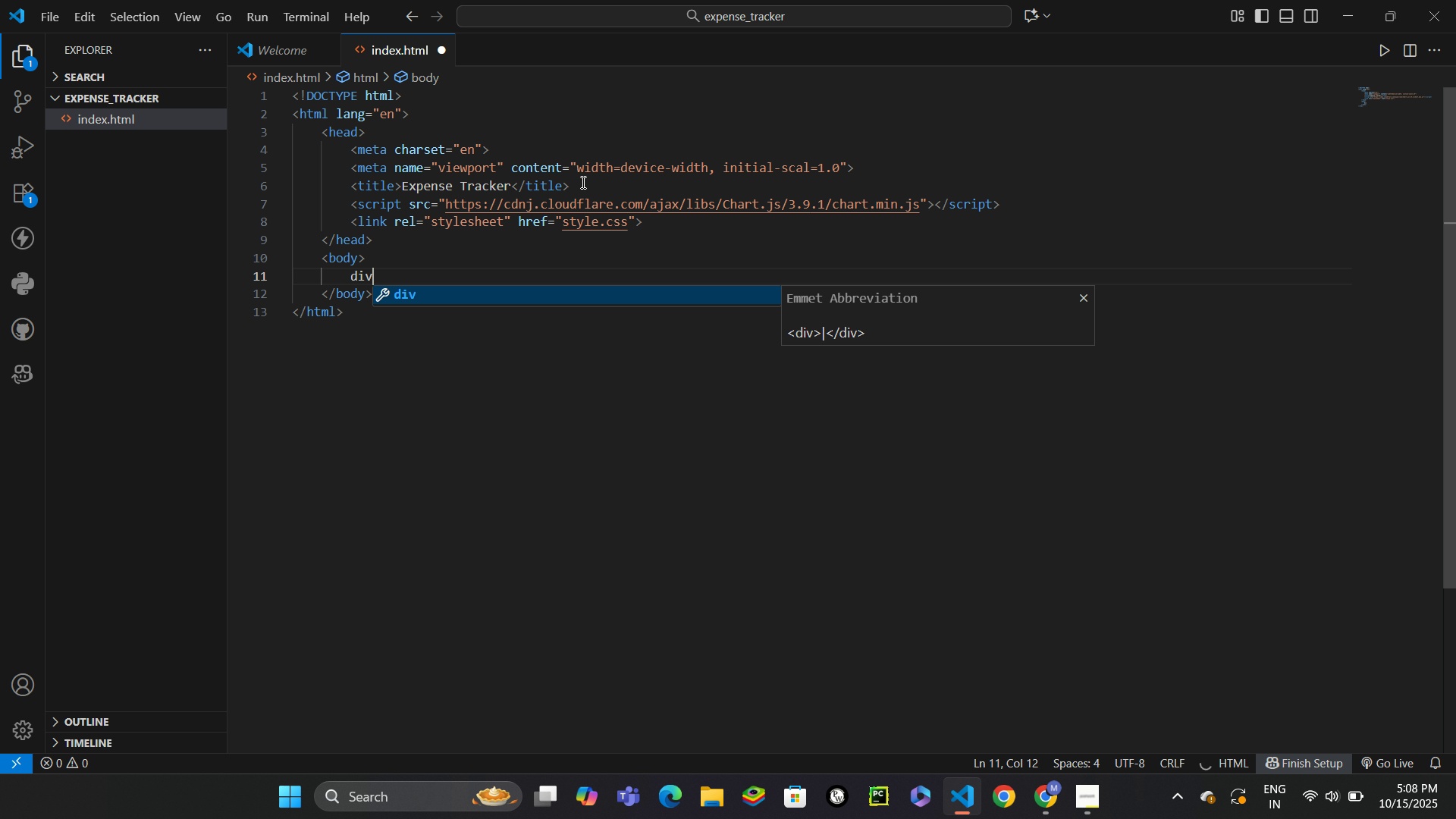 
key(Enter)
 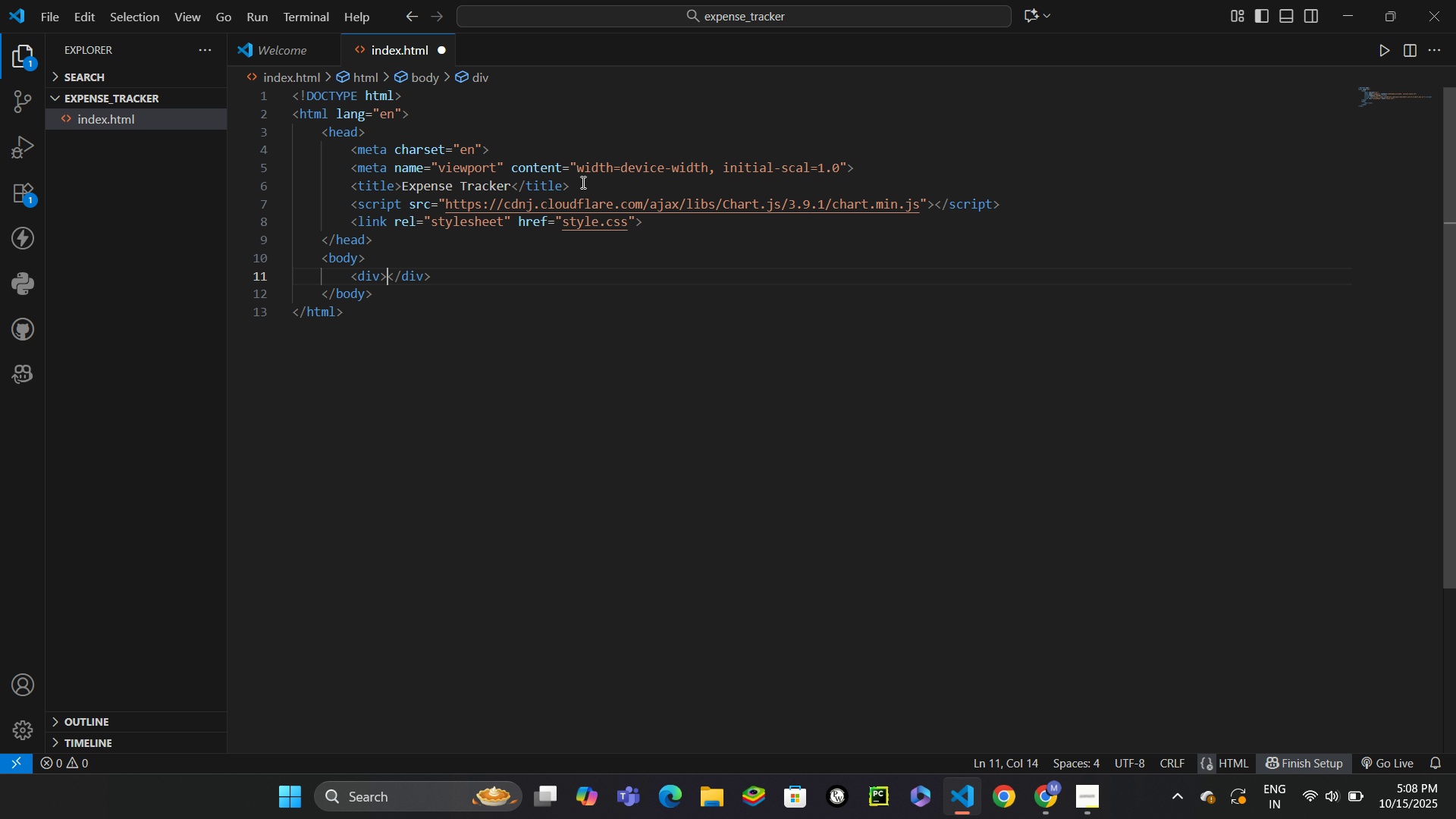 
key(Enter)
 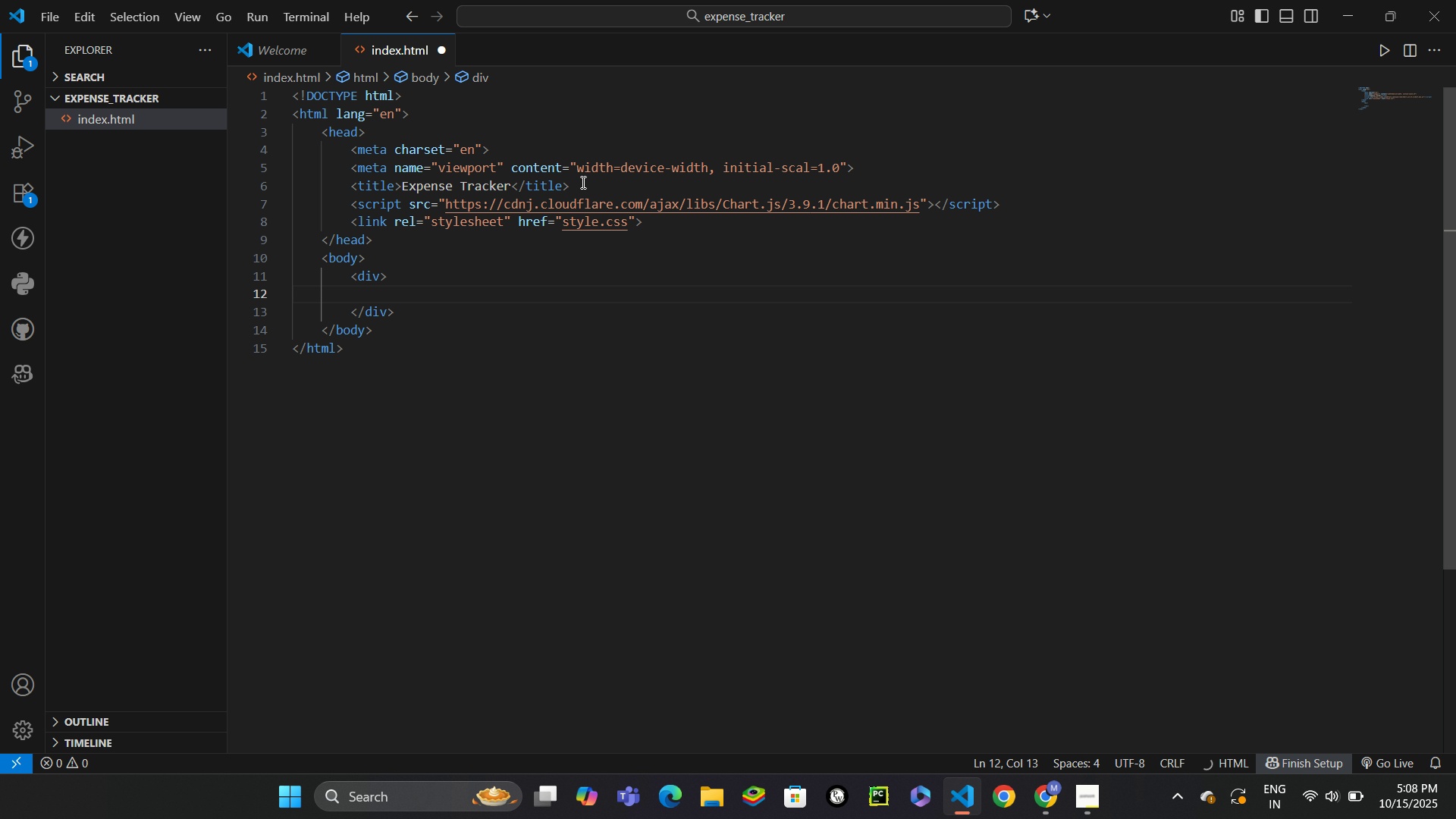 
key(ArrowUp)
 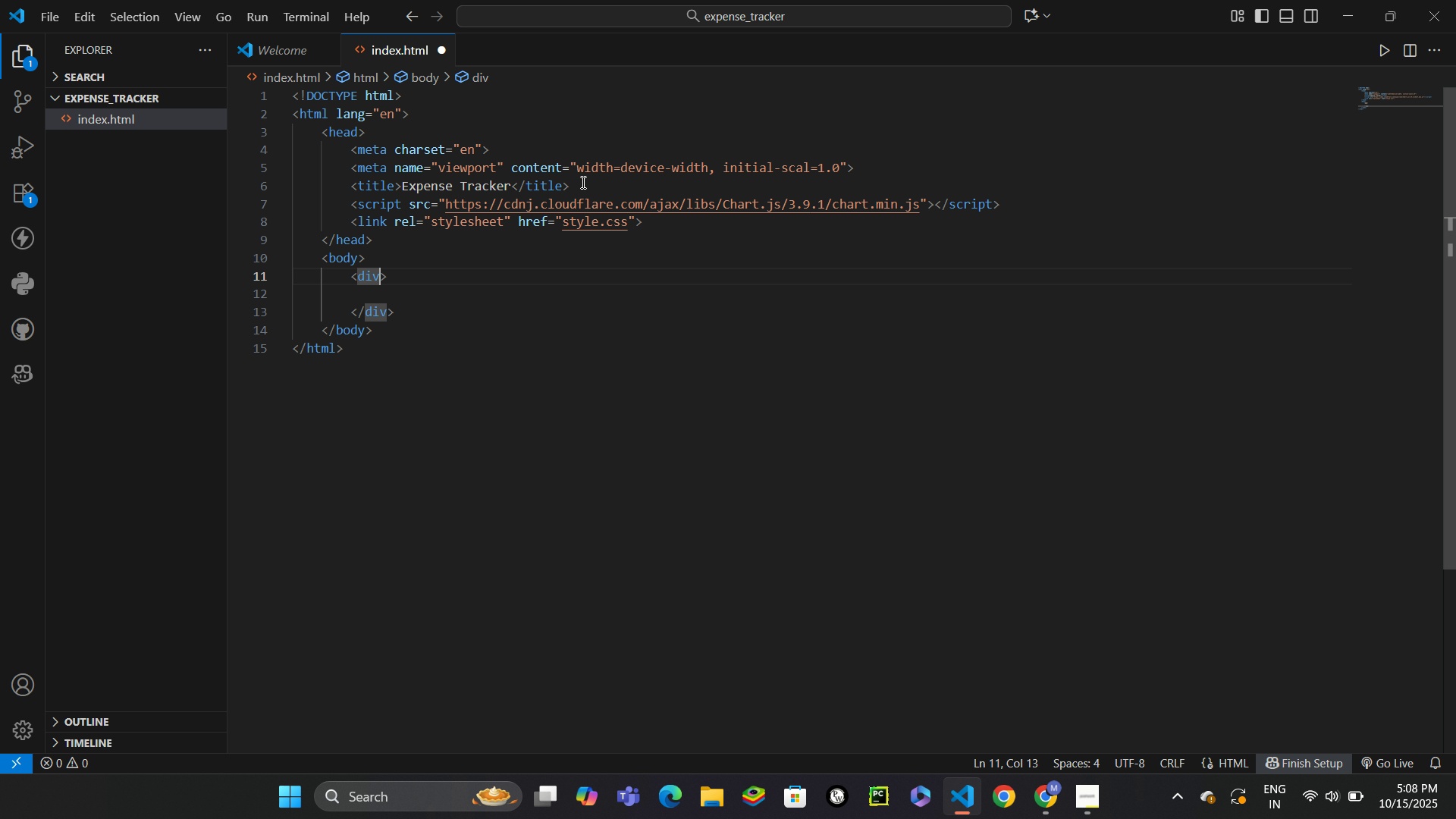 
key(Control+Z)
 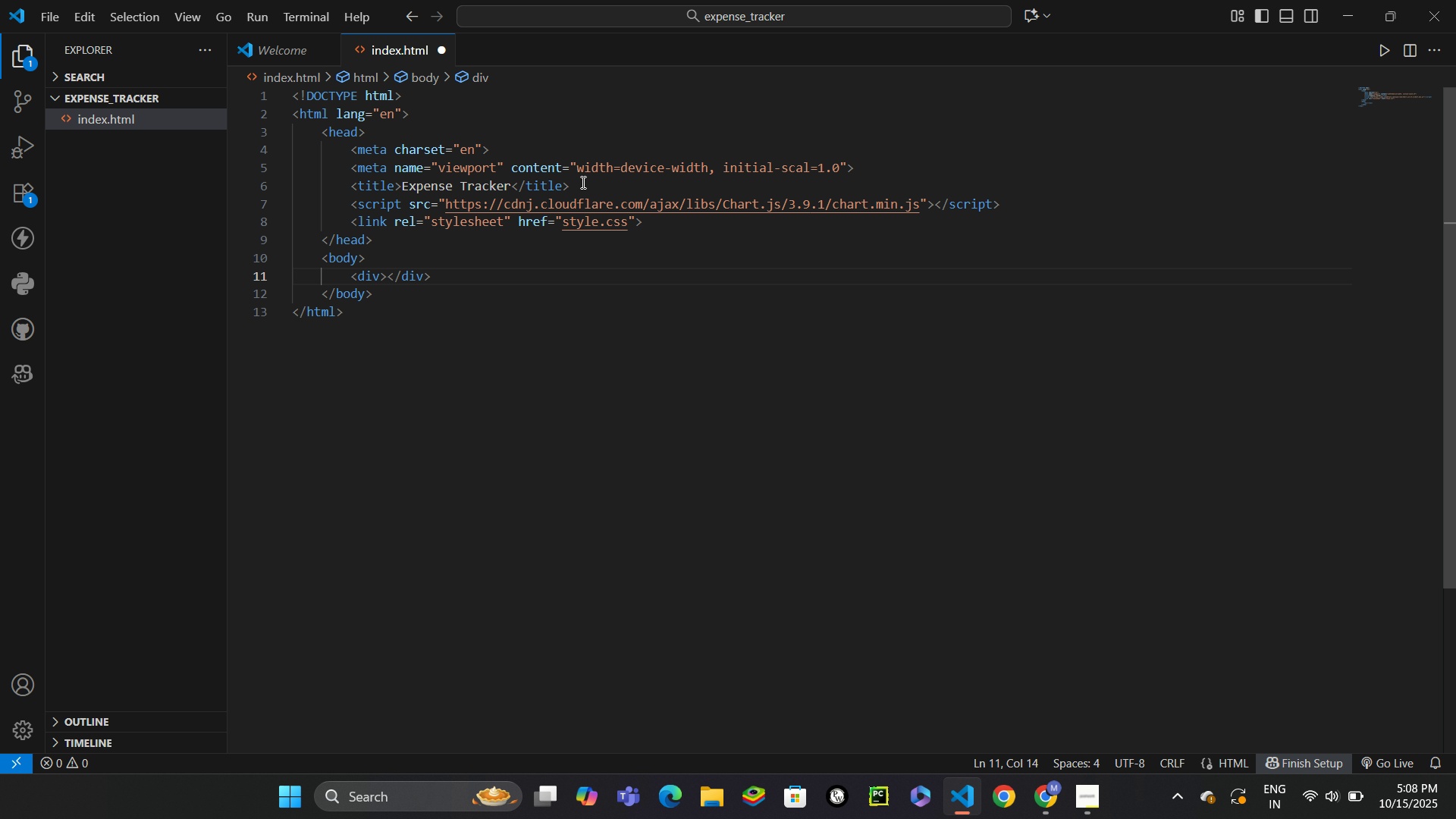 
key(ArrowLeft)
 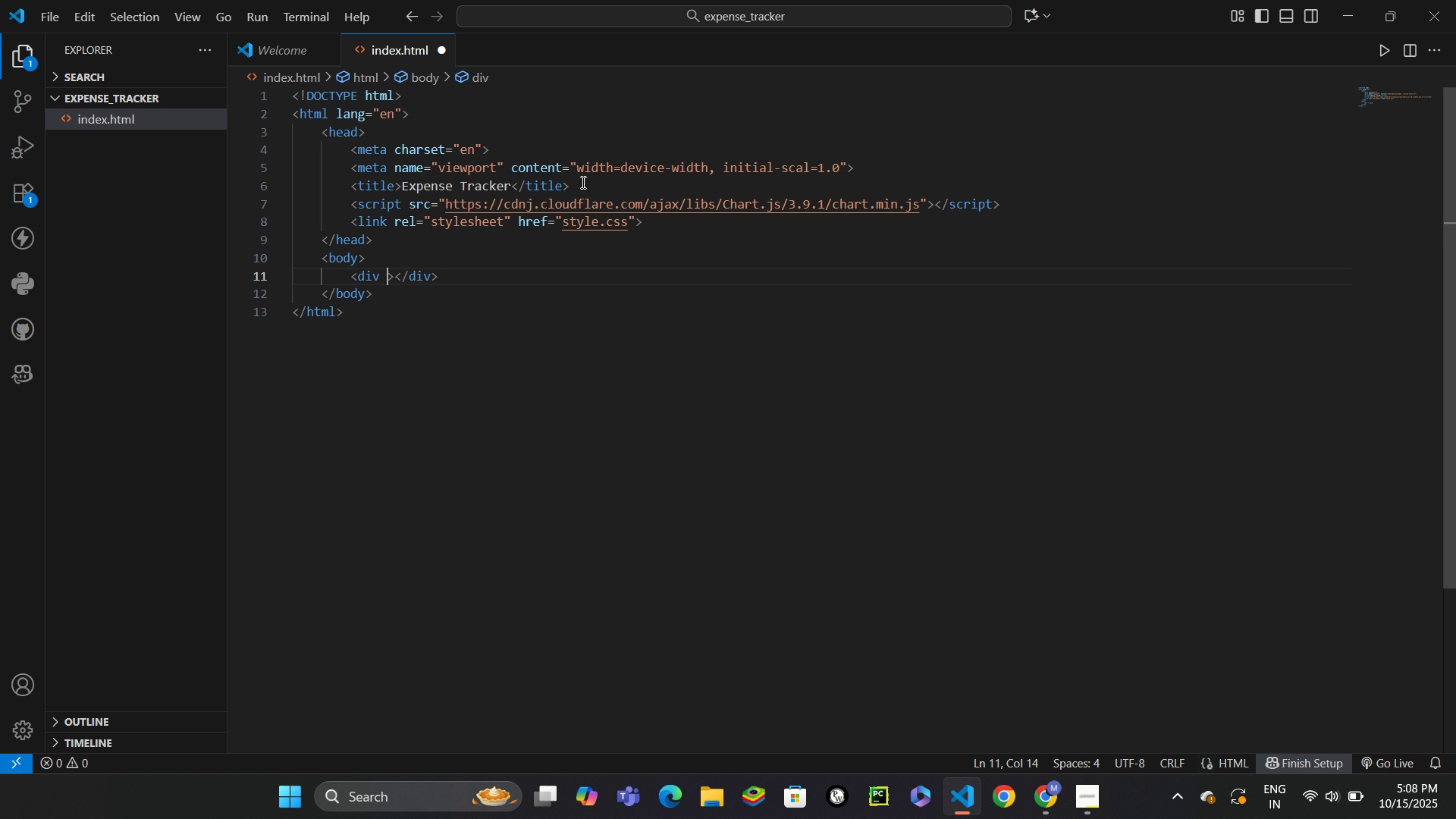 
type( cl)
 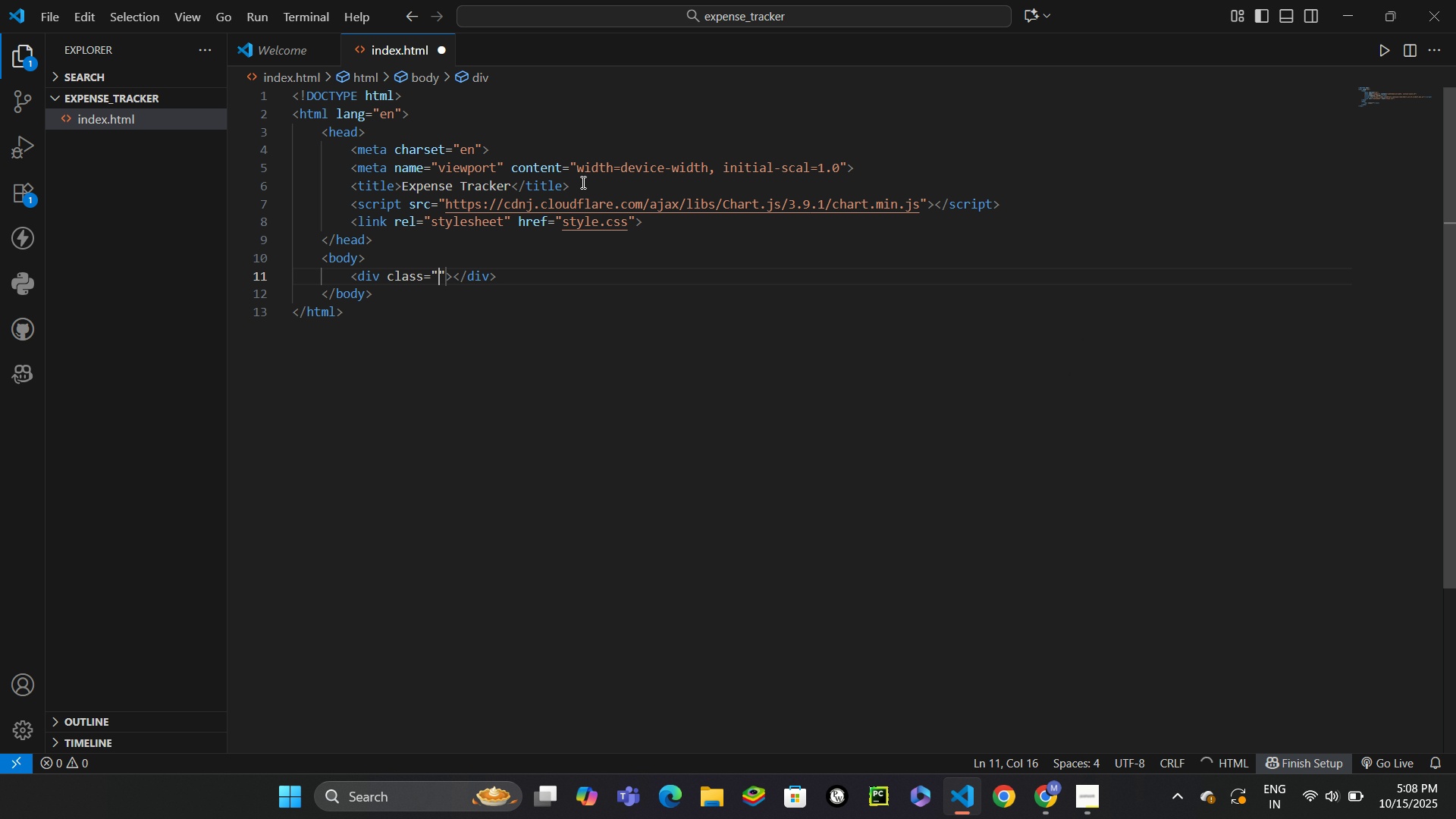 
key(Enter)
 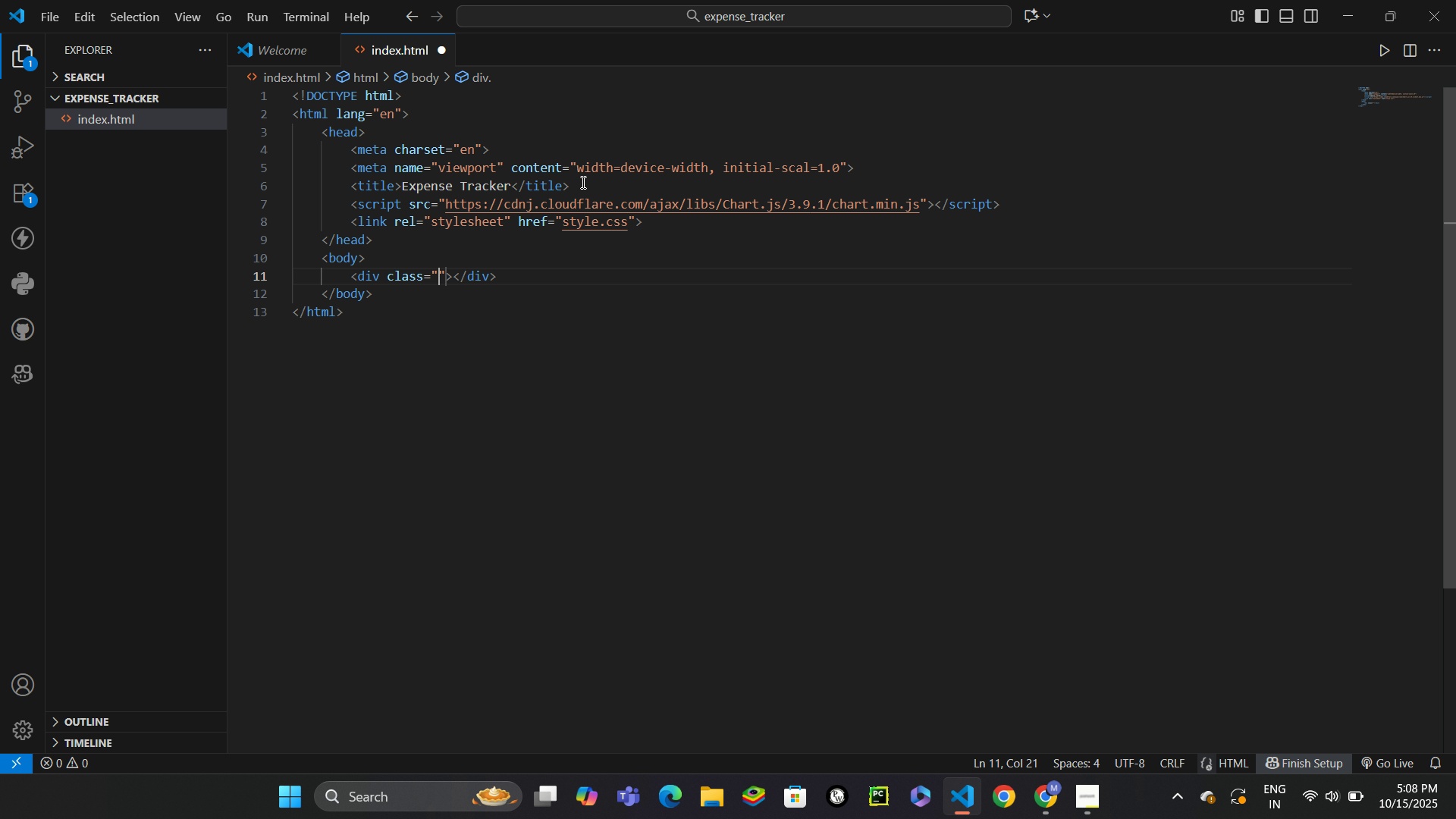 
type(container)
 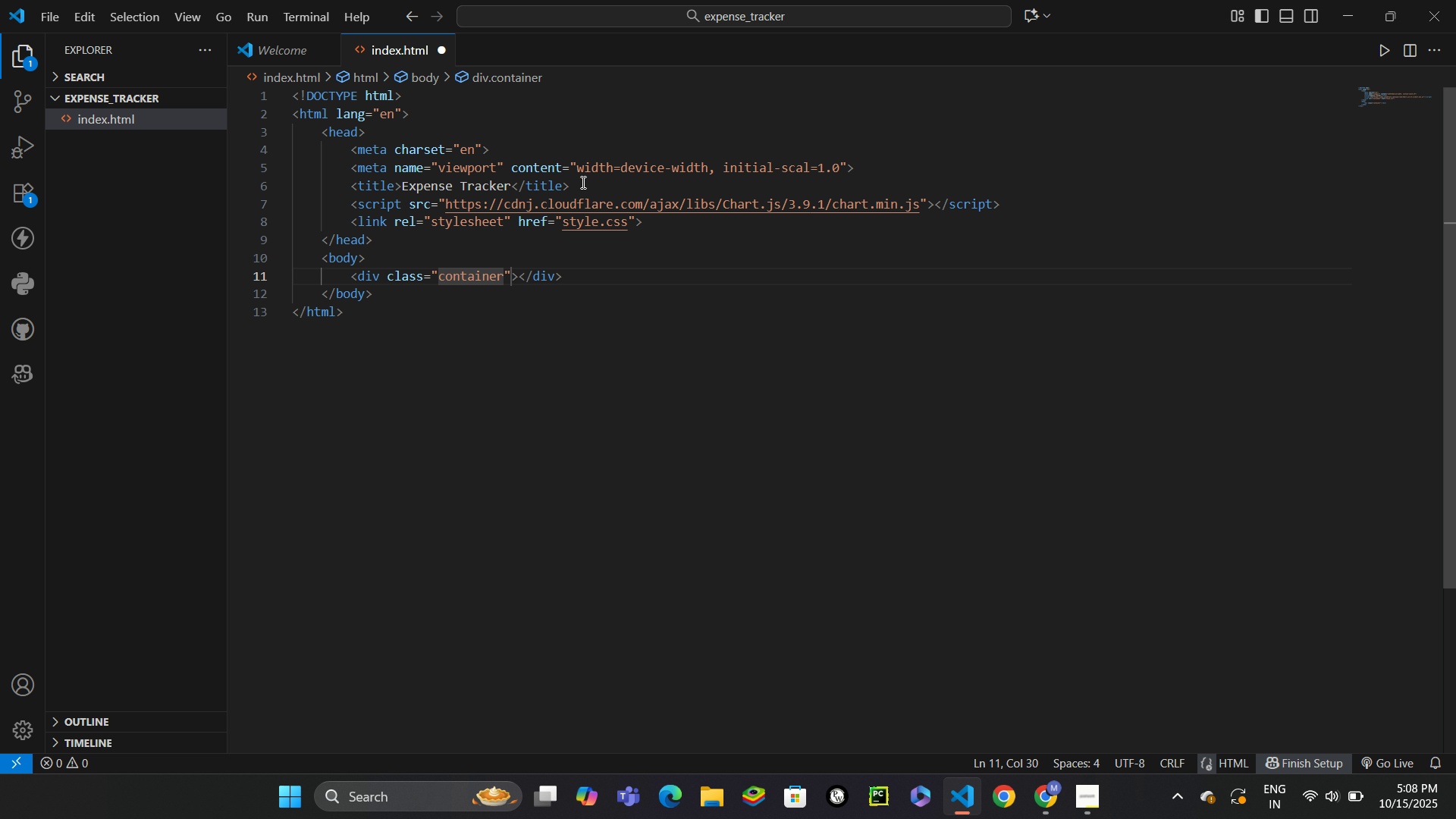 
key(ArrowRight)
 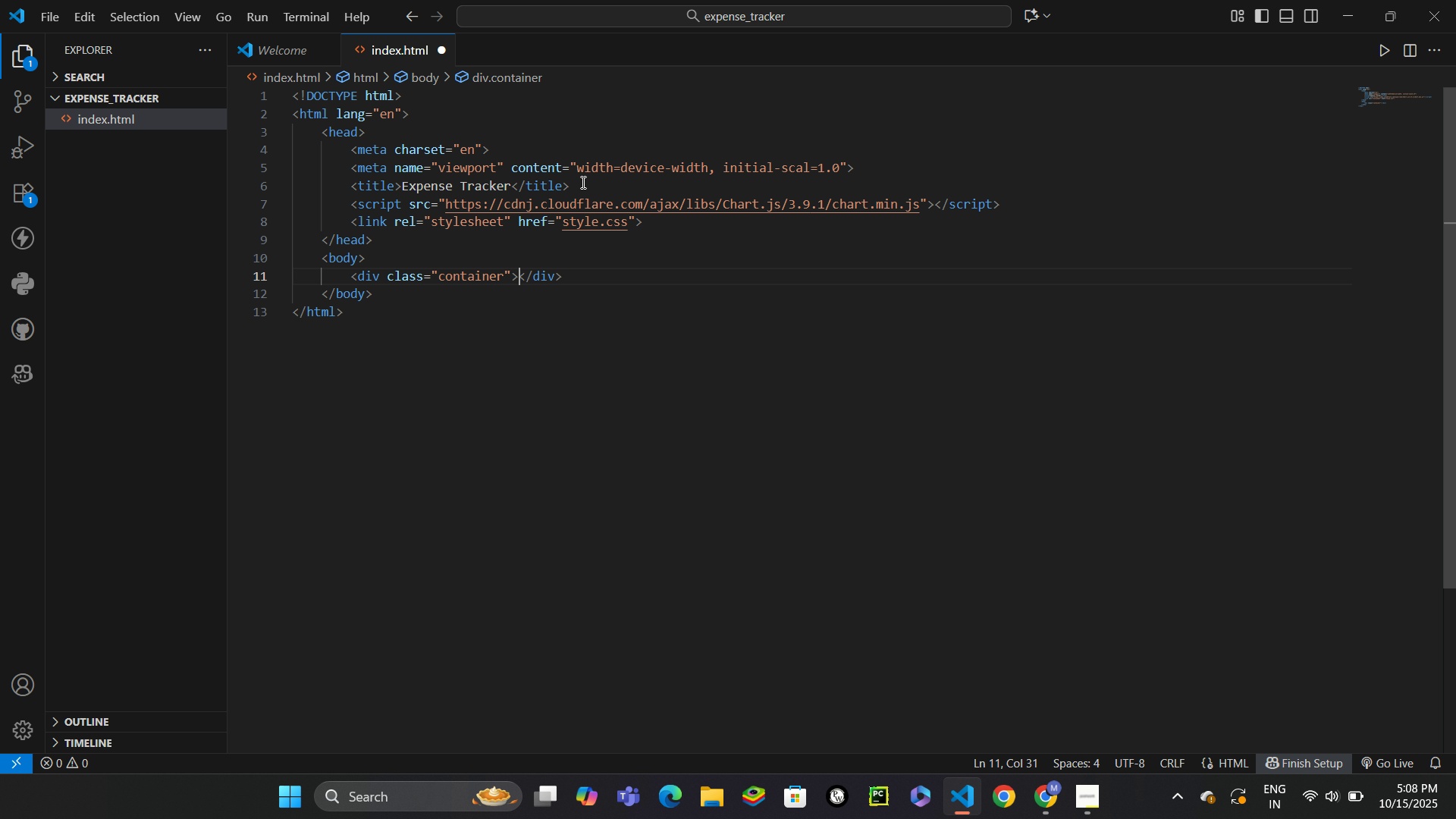 
key(ArrowRight)
 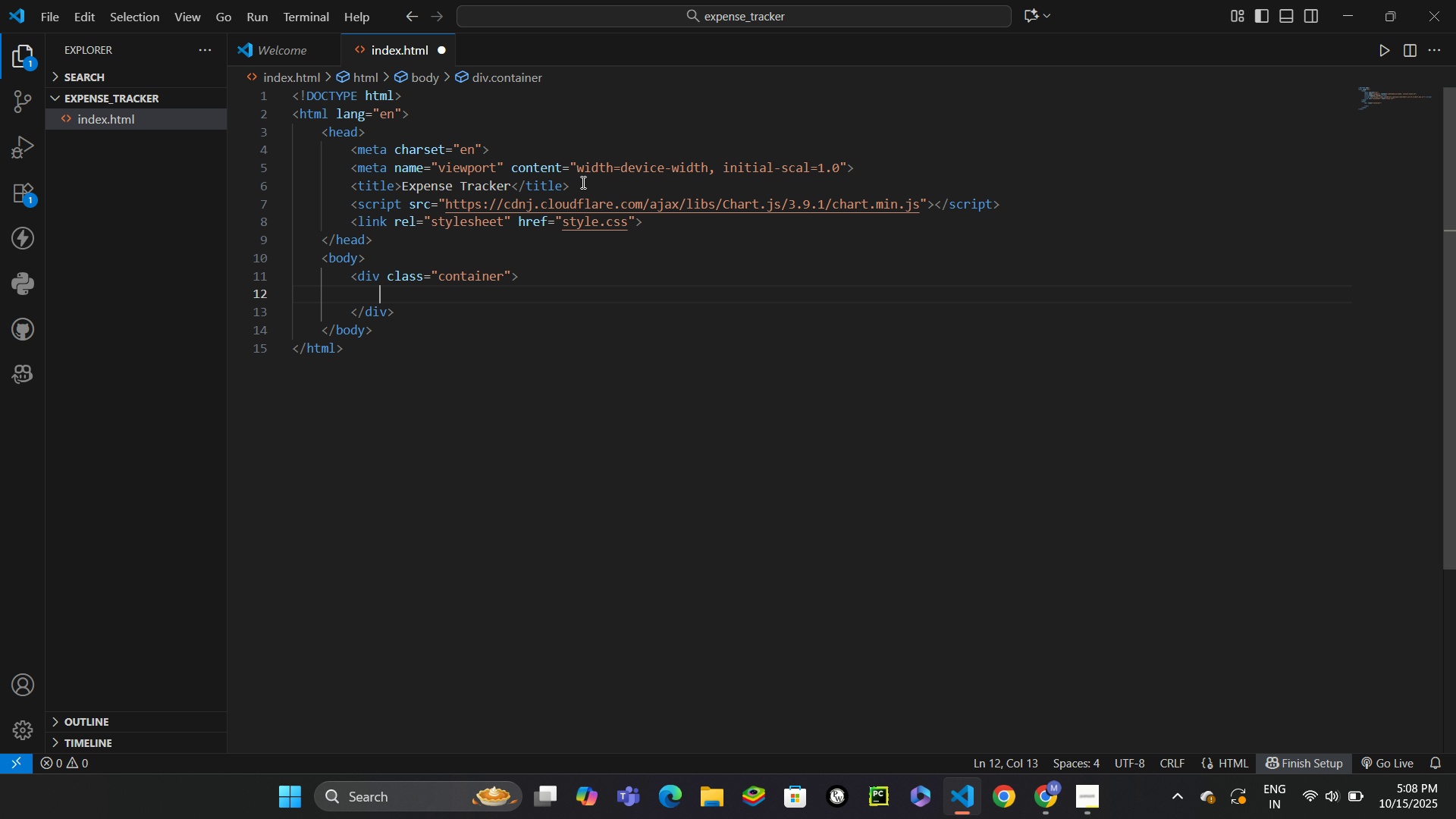 
key(Enter)
 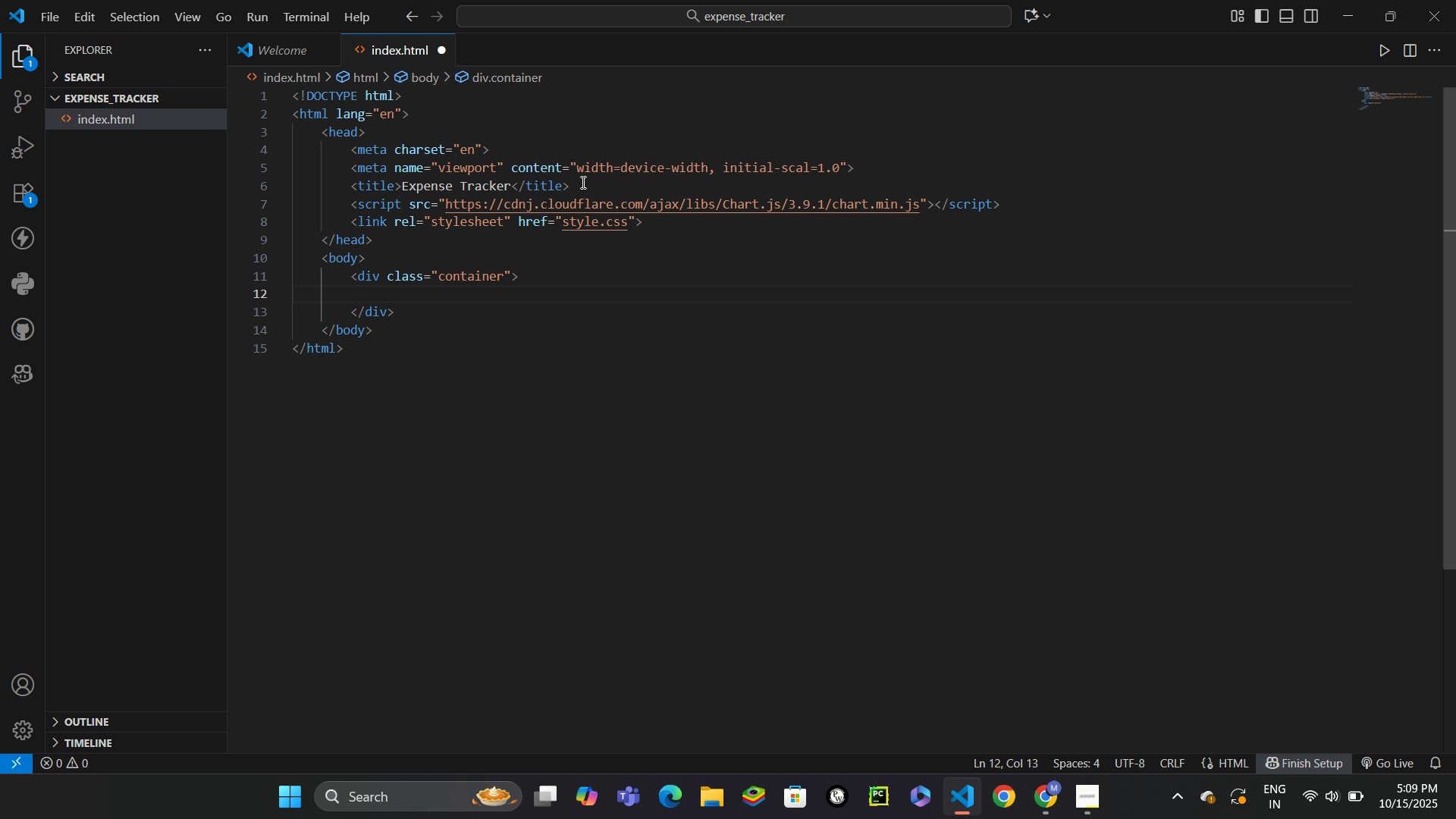 
type(header)
 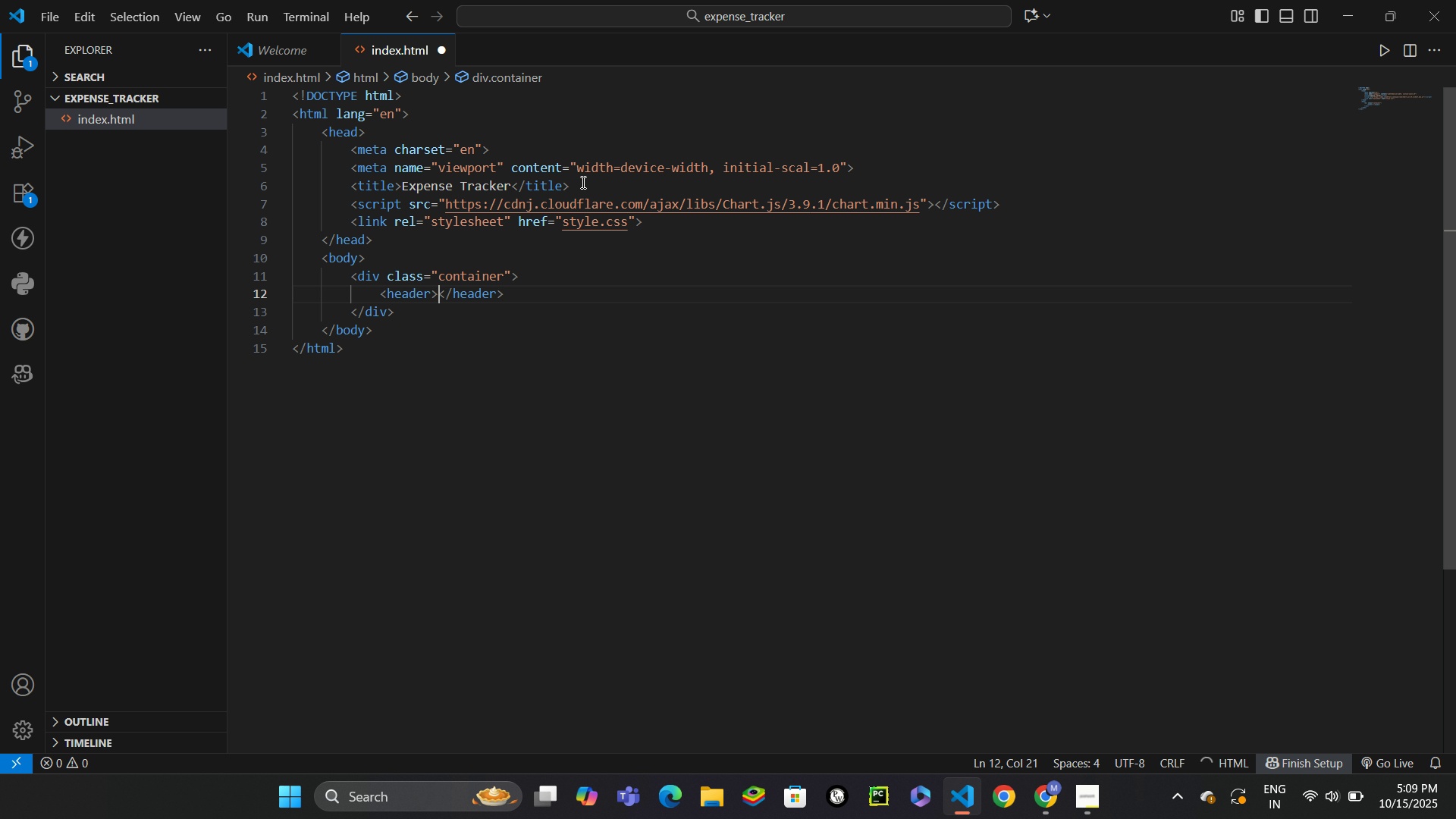 
key(Enter)
 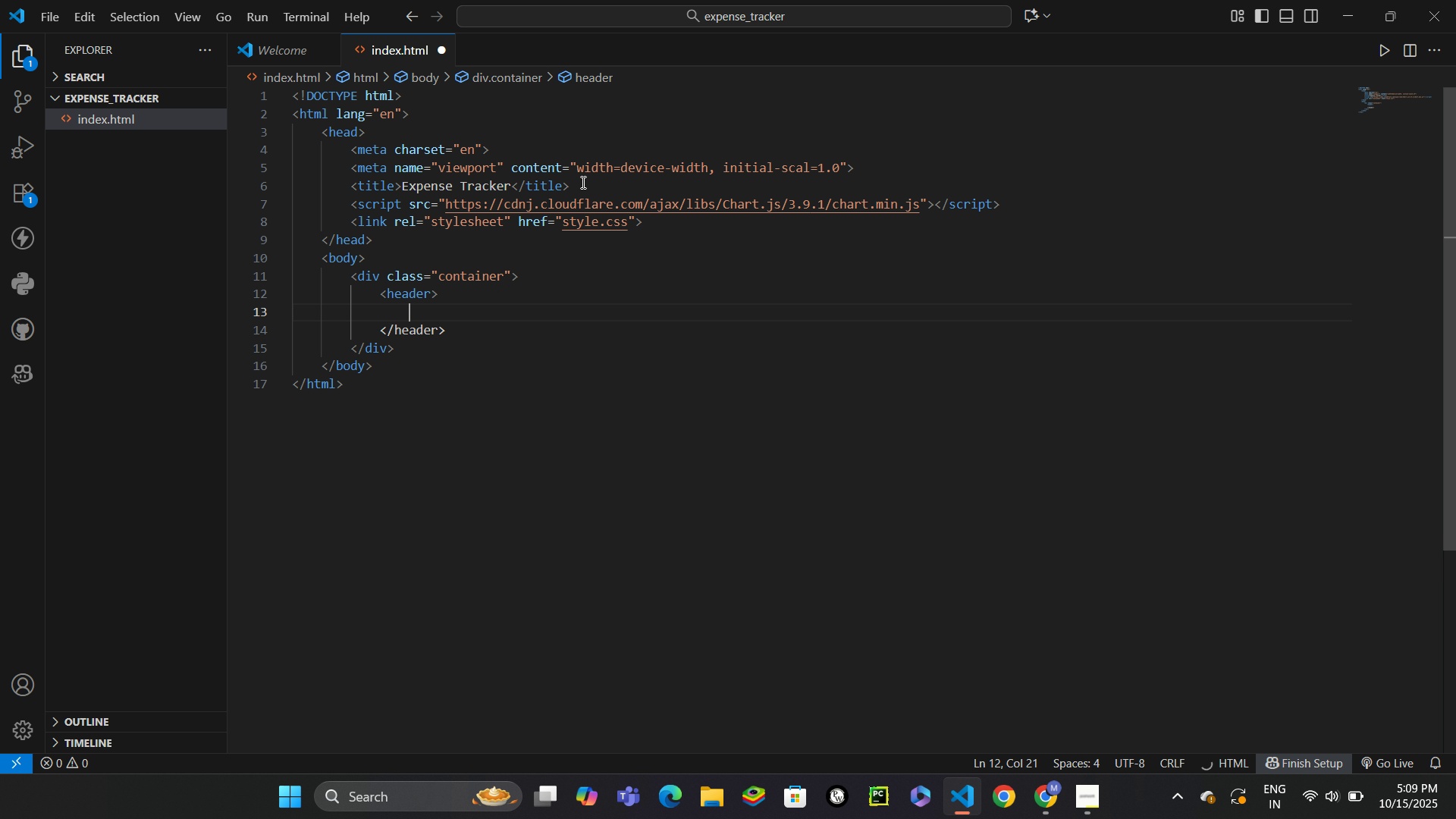 
key(Enter)
 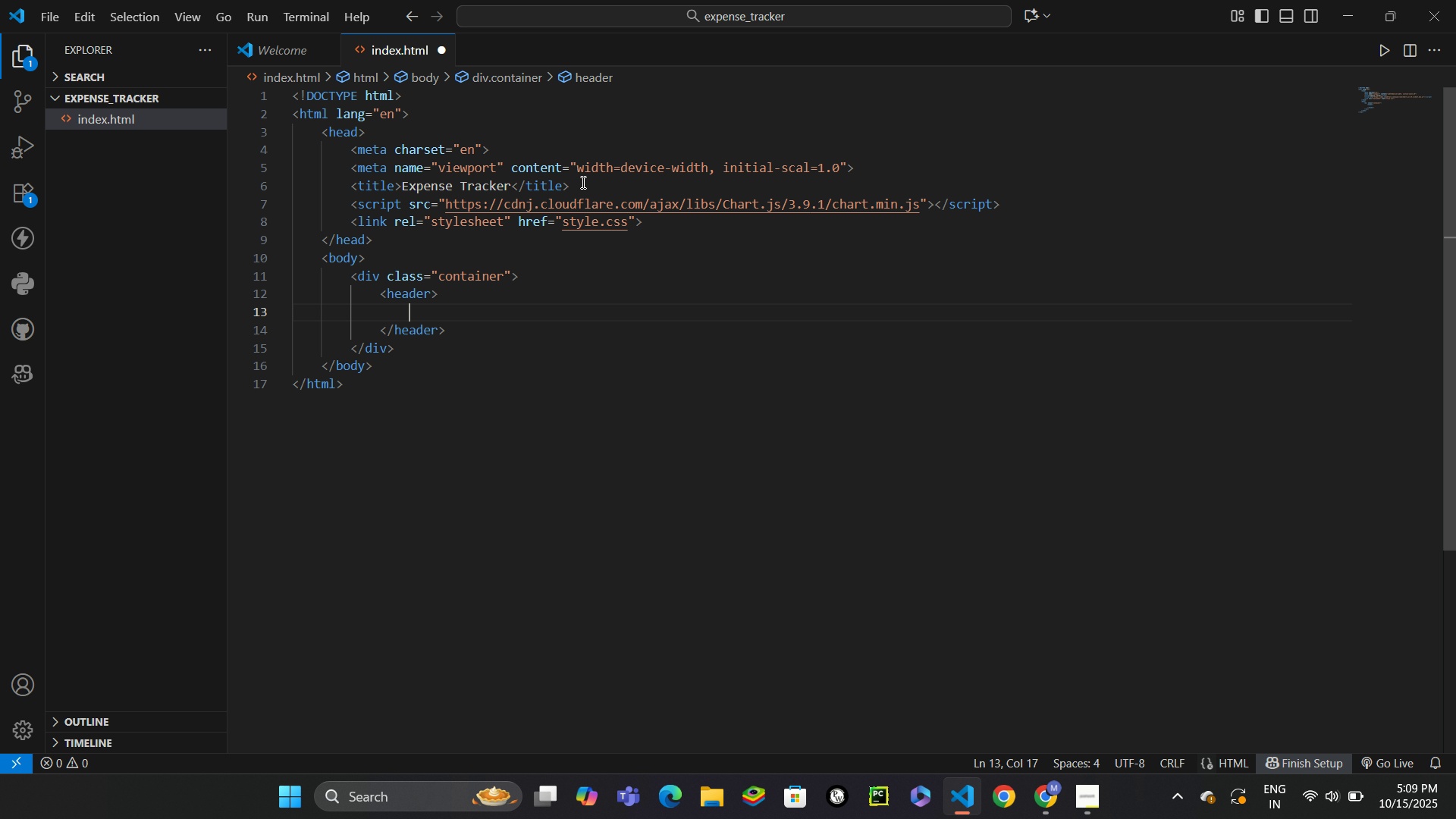 
type(h1)
 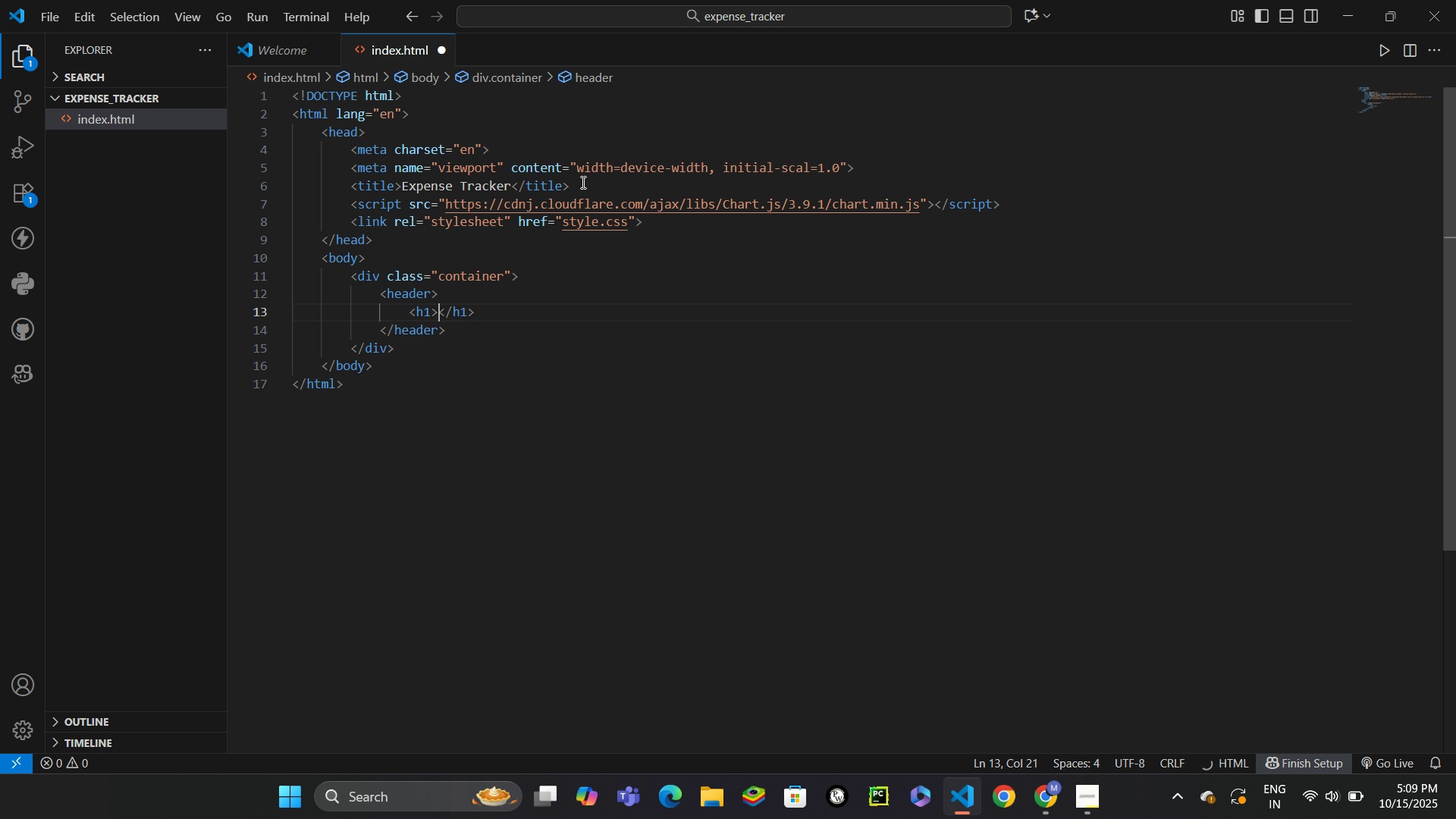 
key(Enter)
 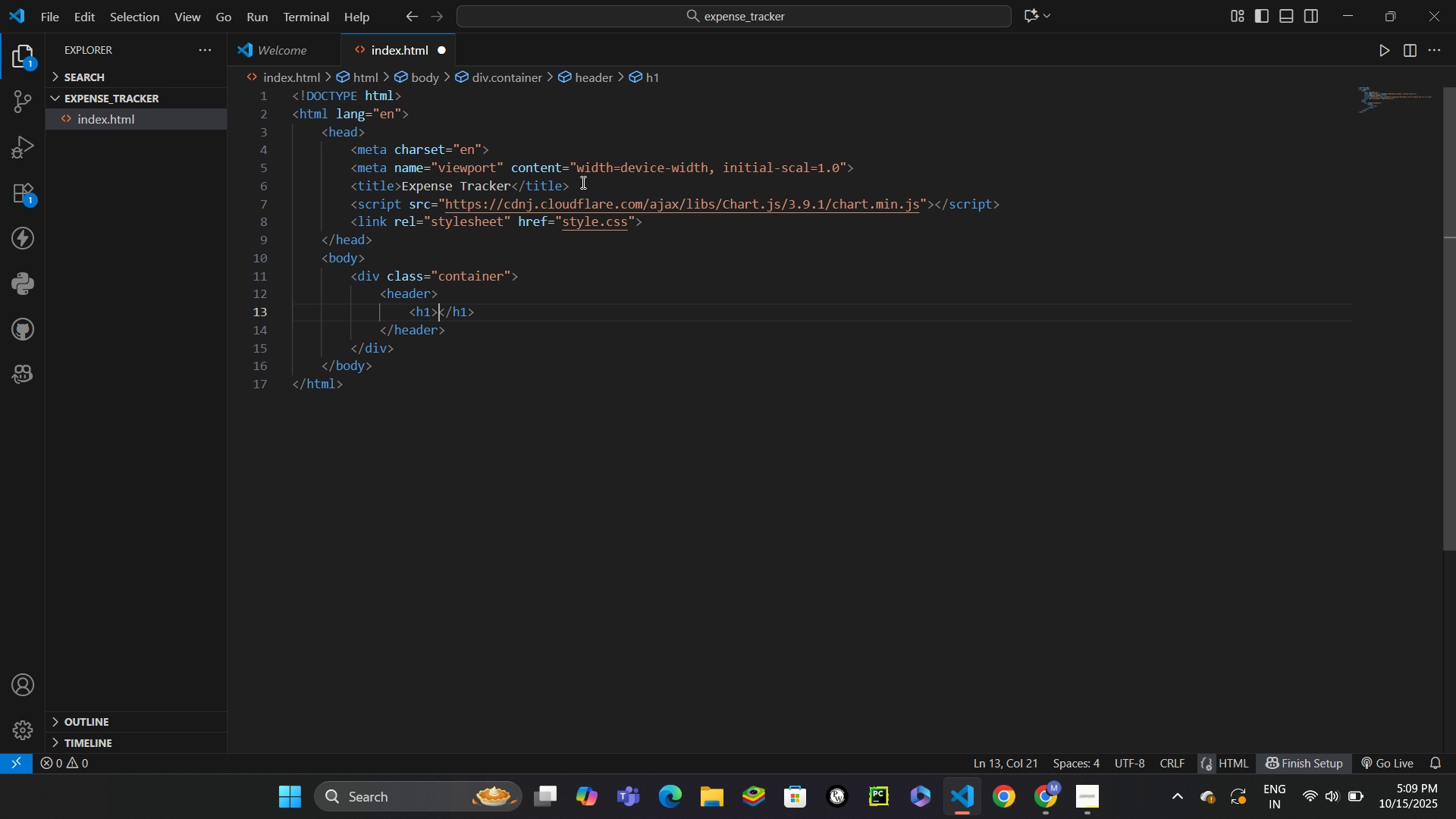 
type(Expense t)
key(Backspace)
type(Tracker)
 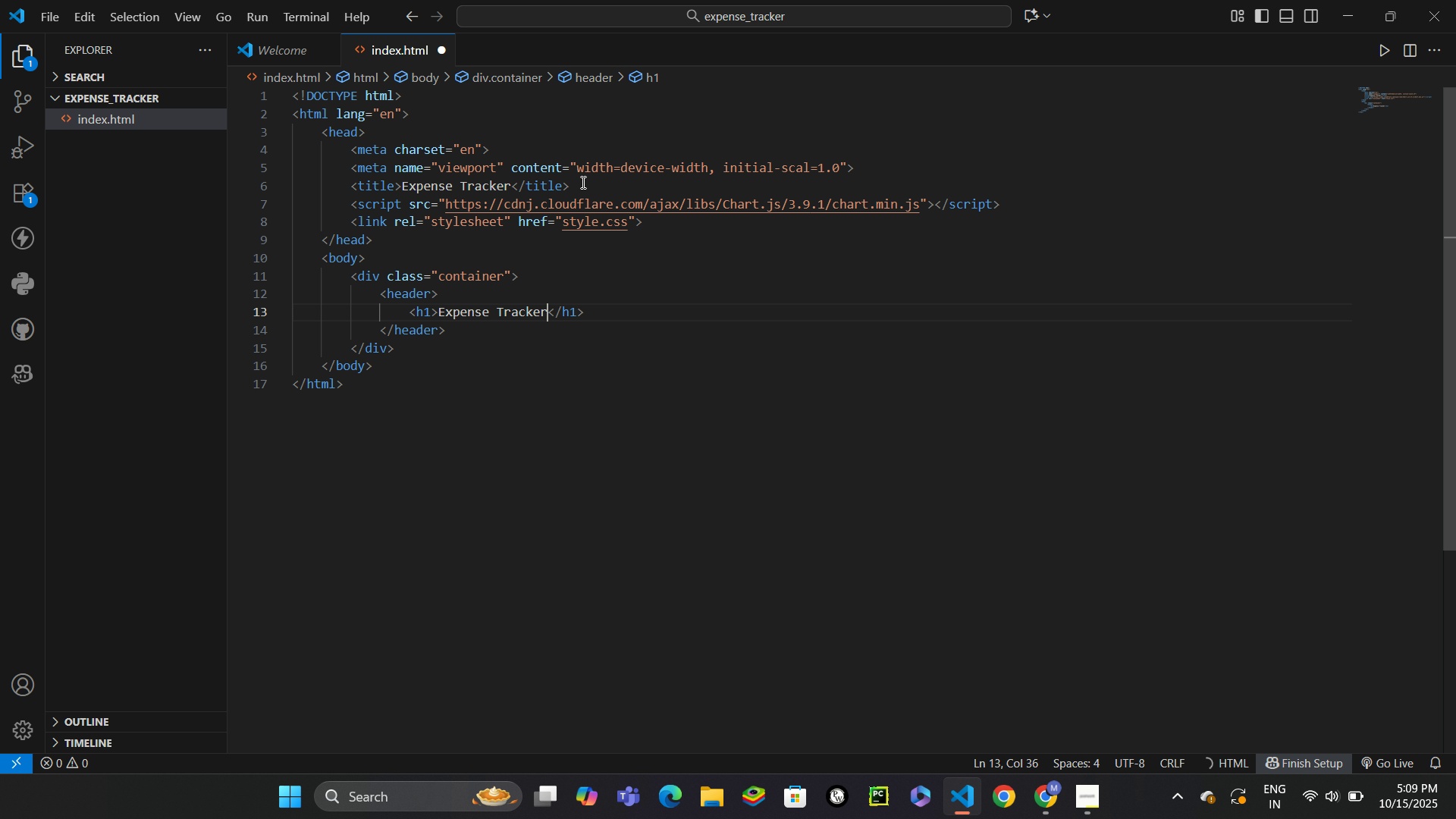 
key(Control+Enter)
 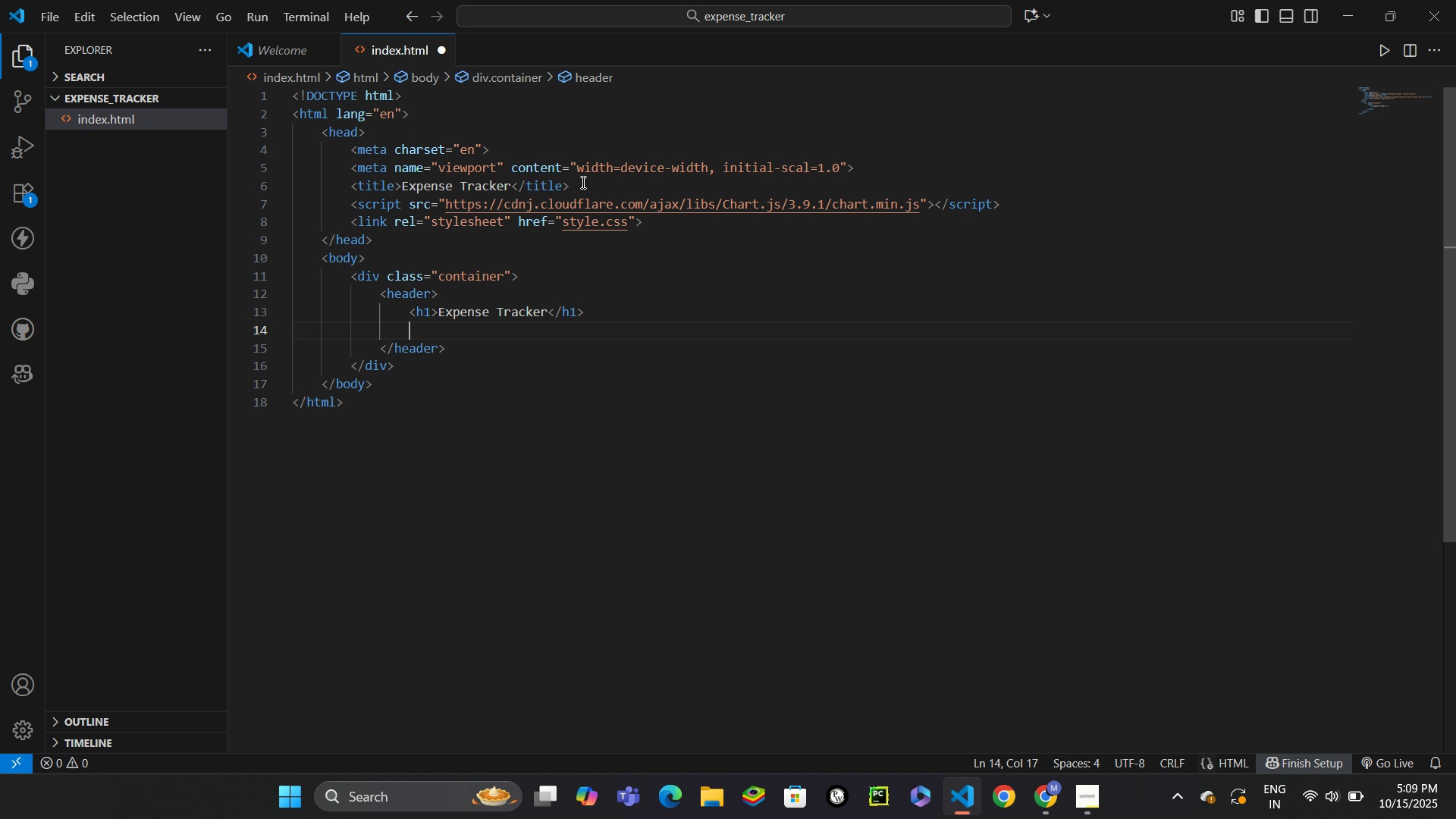 
key(P)
 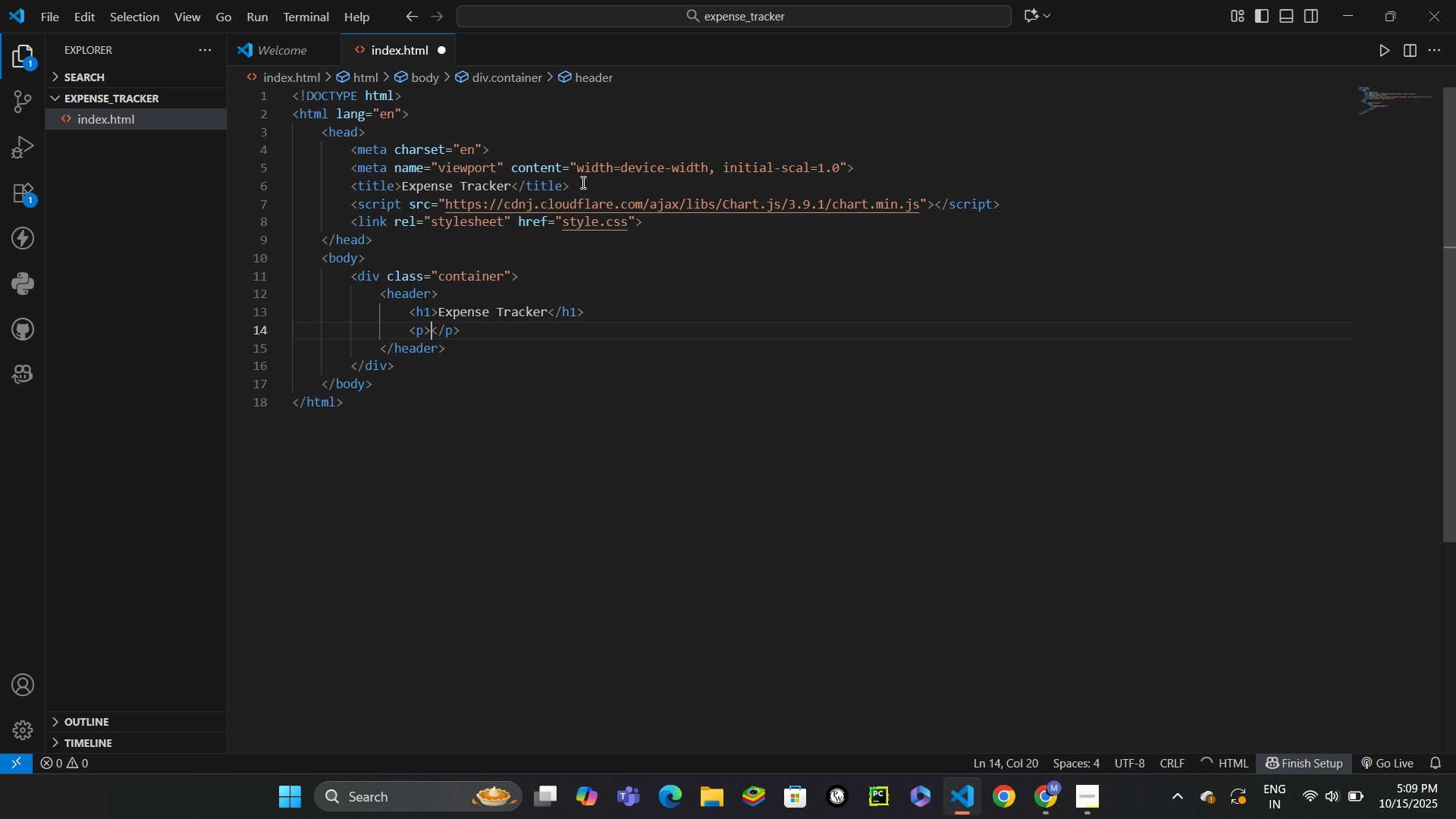 
key(Enter)
 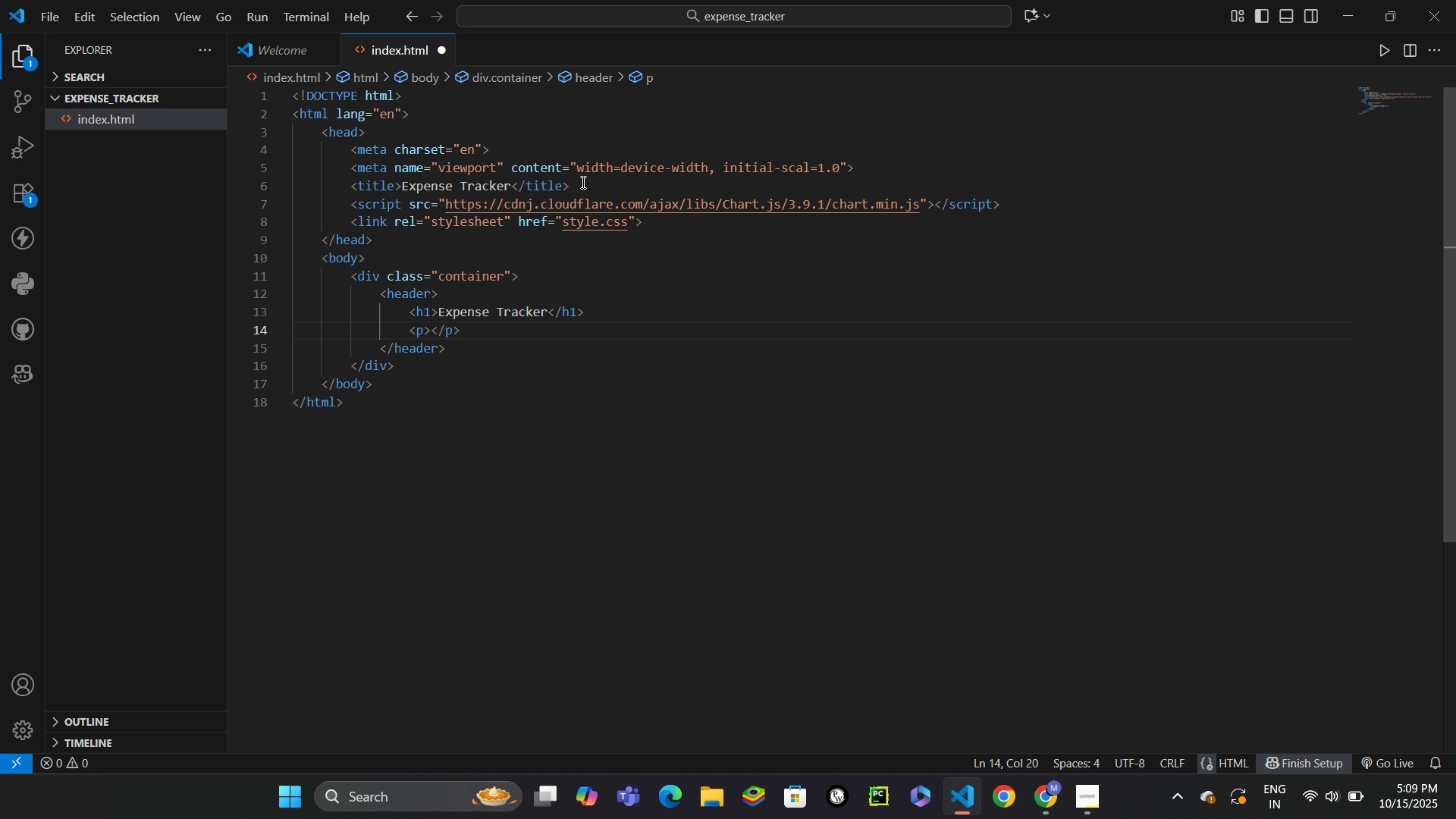 
type(Track and manage your fi)
key(Backspace)
type(inances effortlessly)
 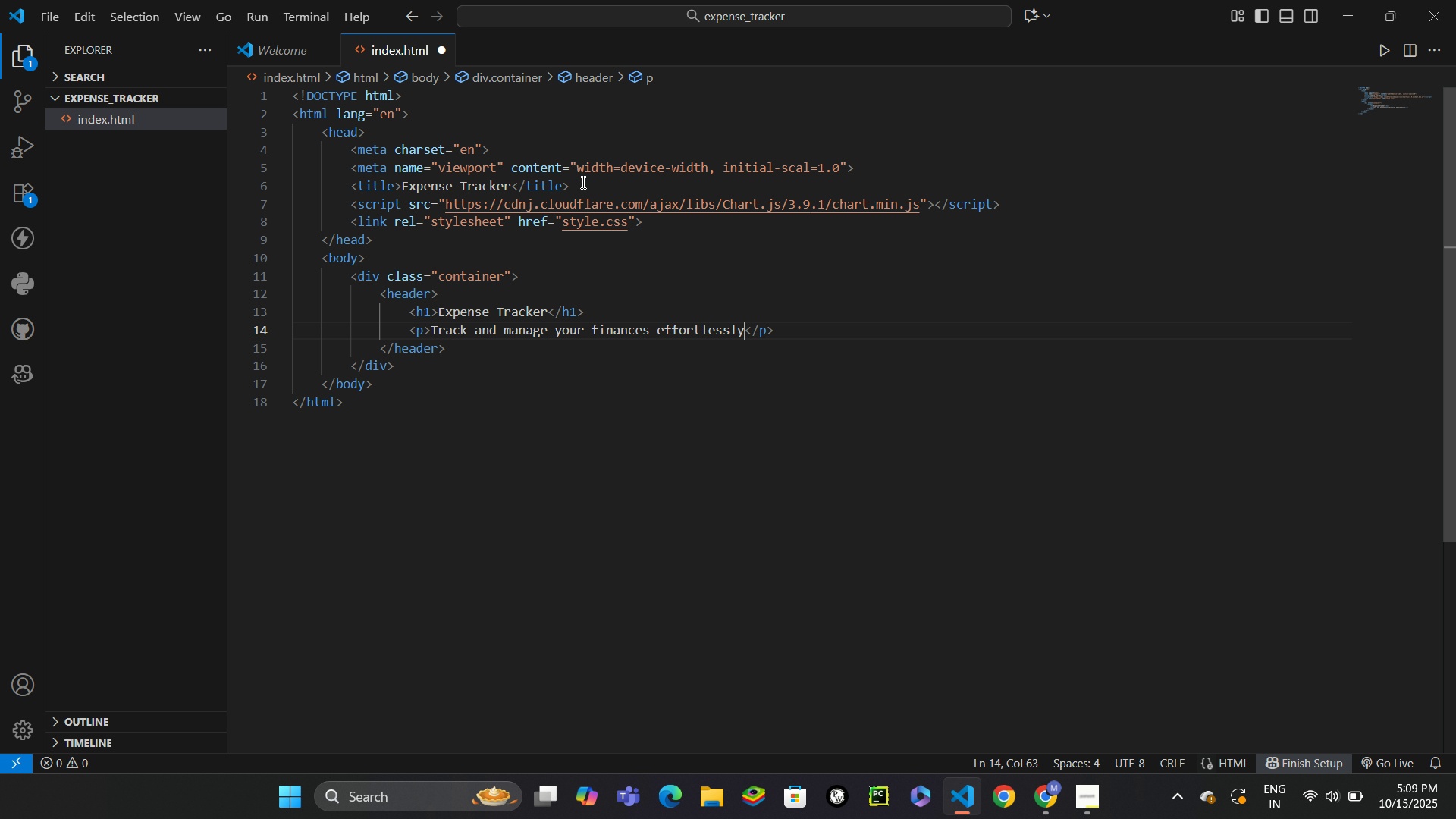 
key(ArrowDown)
 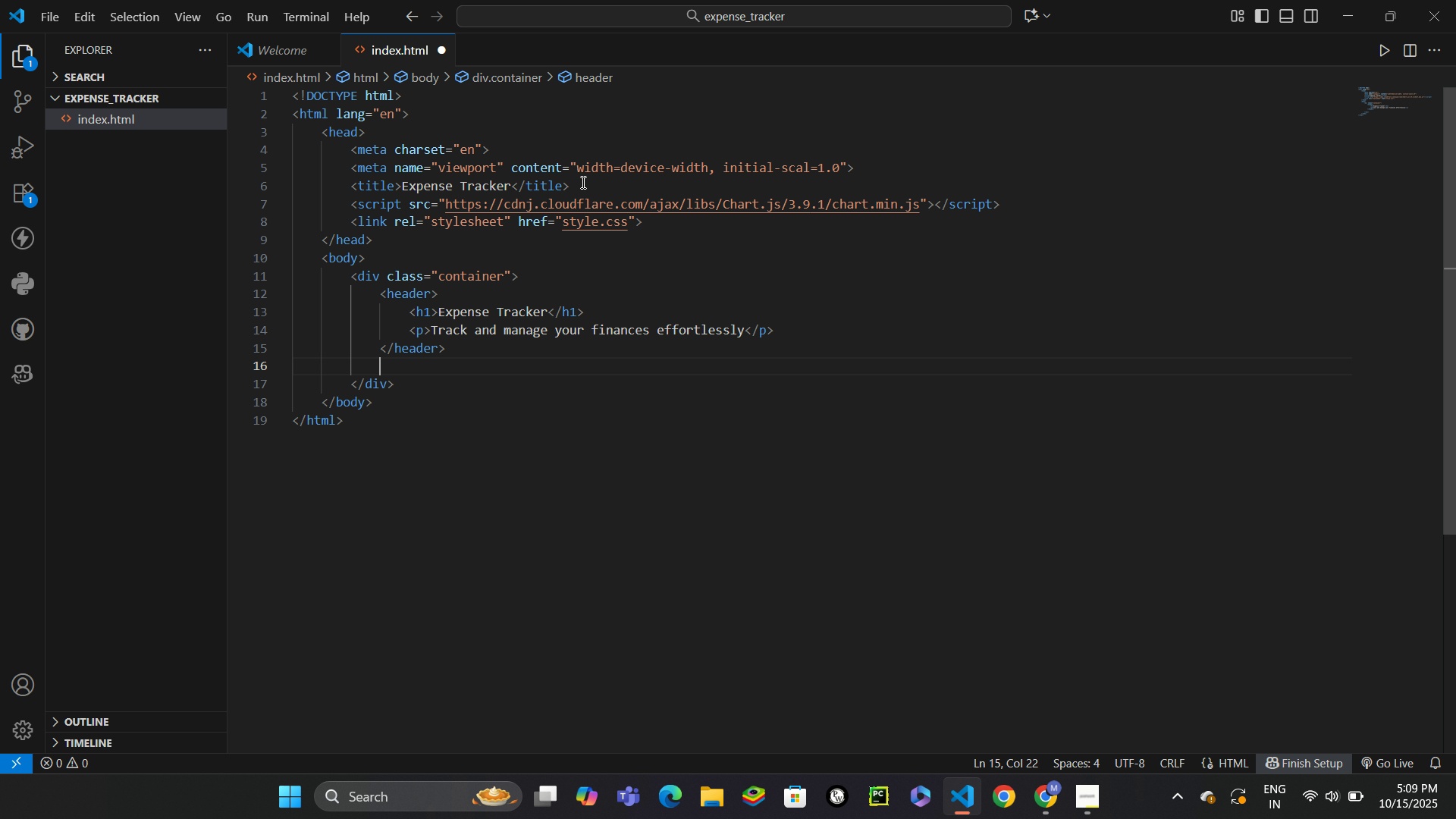 
key(Enter)
 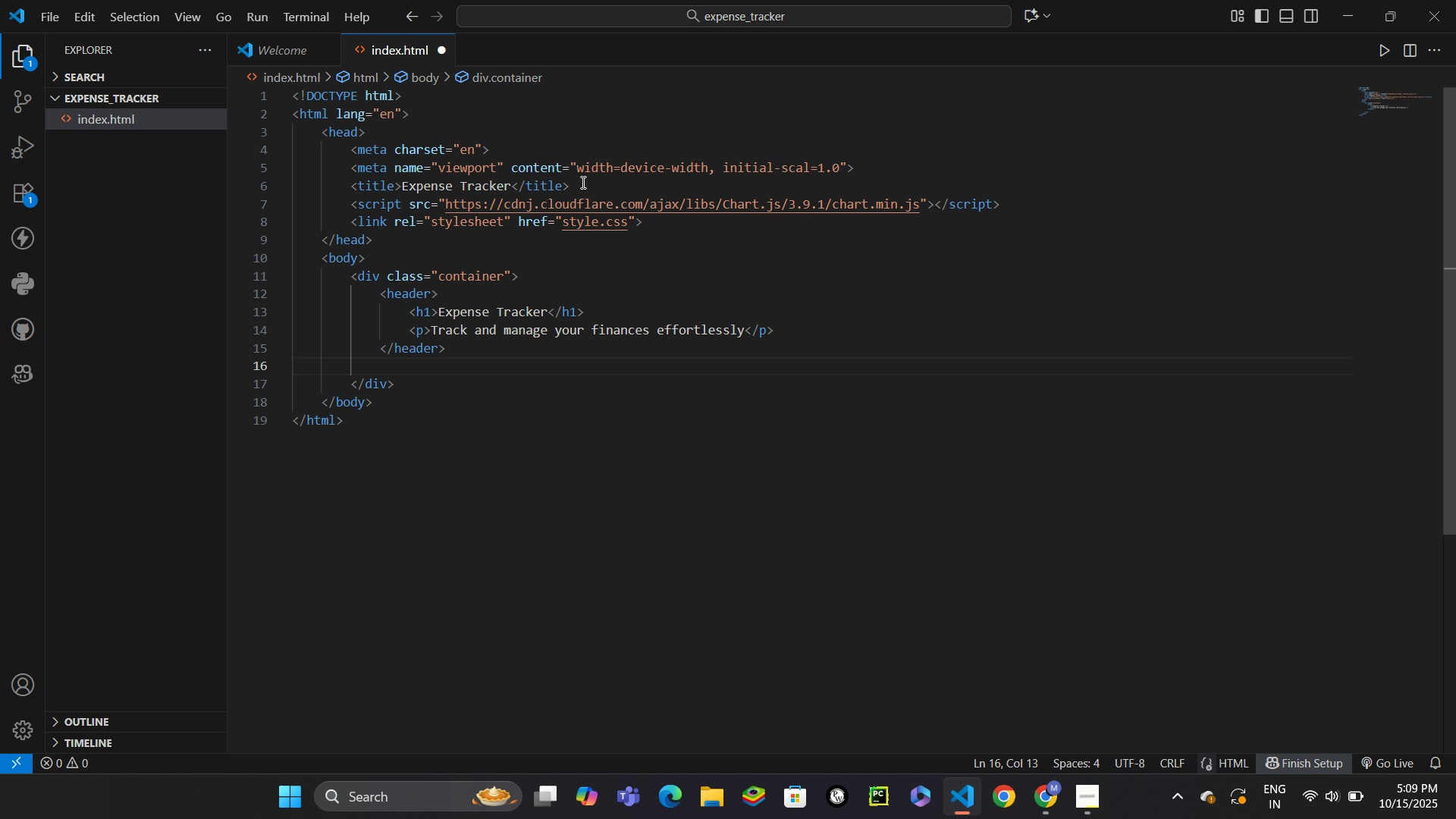 
type(jdiv.)
key(Backspace)
key(Backspace)
key(Backspace)
key(Backspace)
key(Backspace)
type(div.summary)
 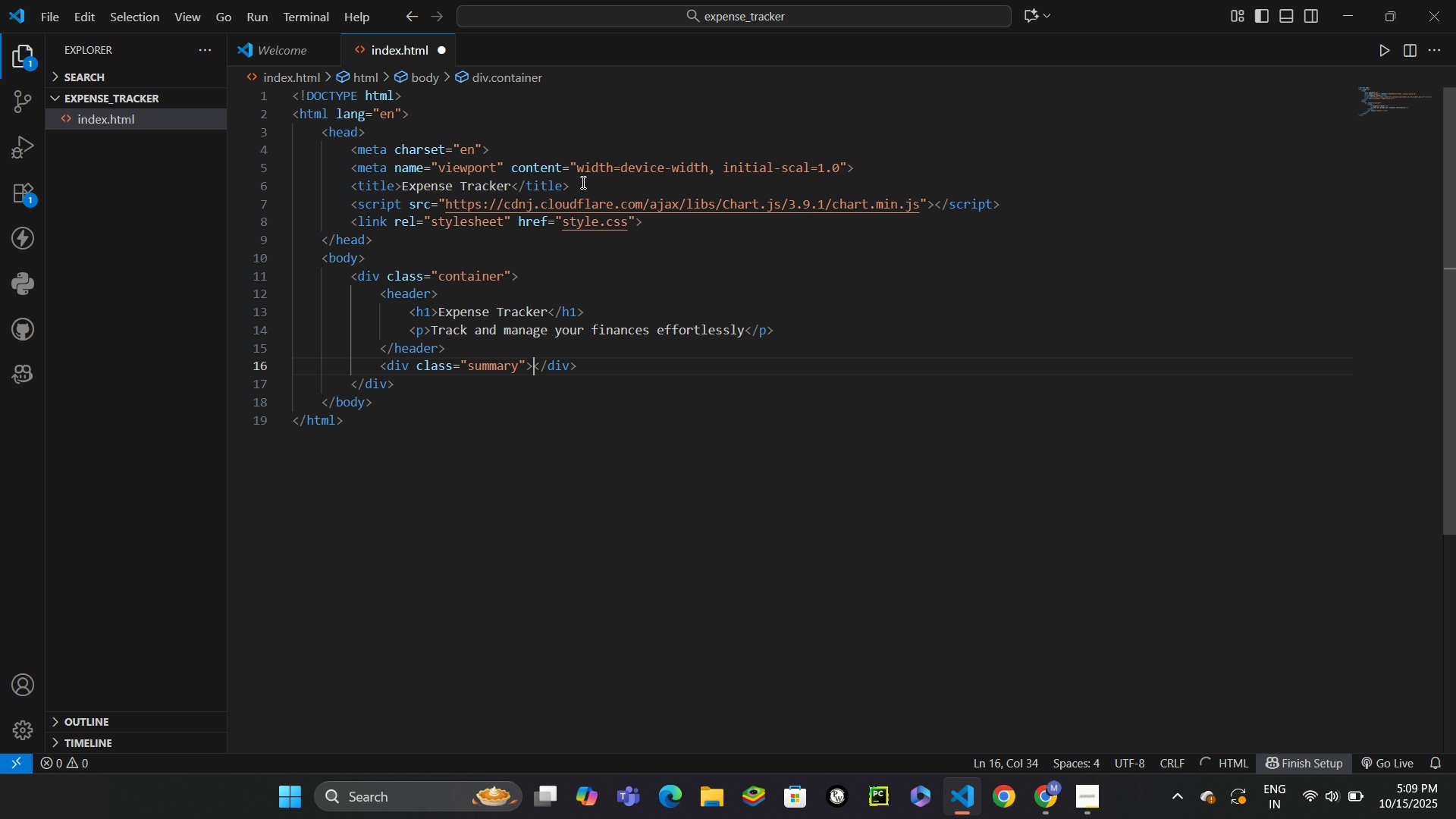 
key(Enter)
 